 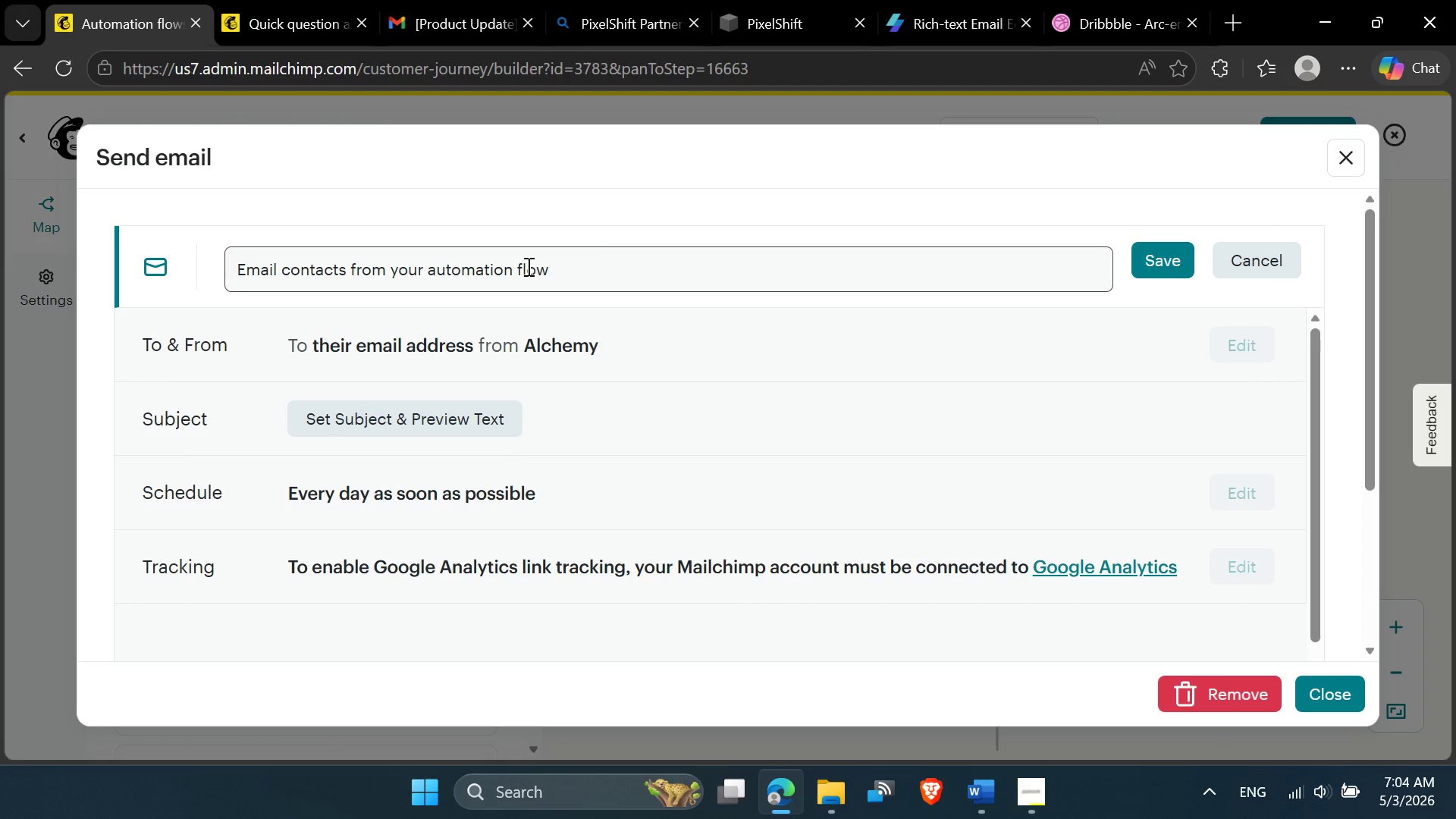 
key(Control+A)
 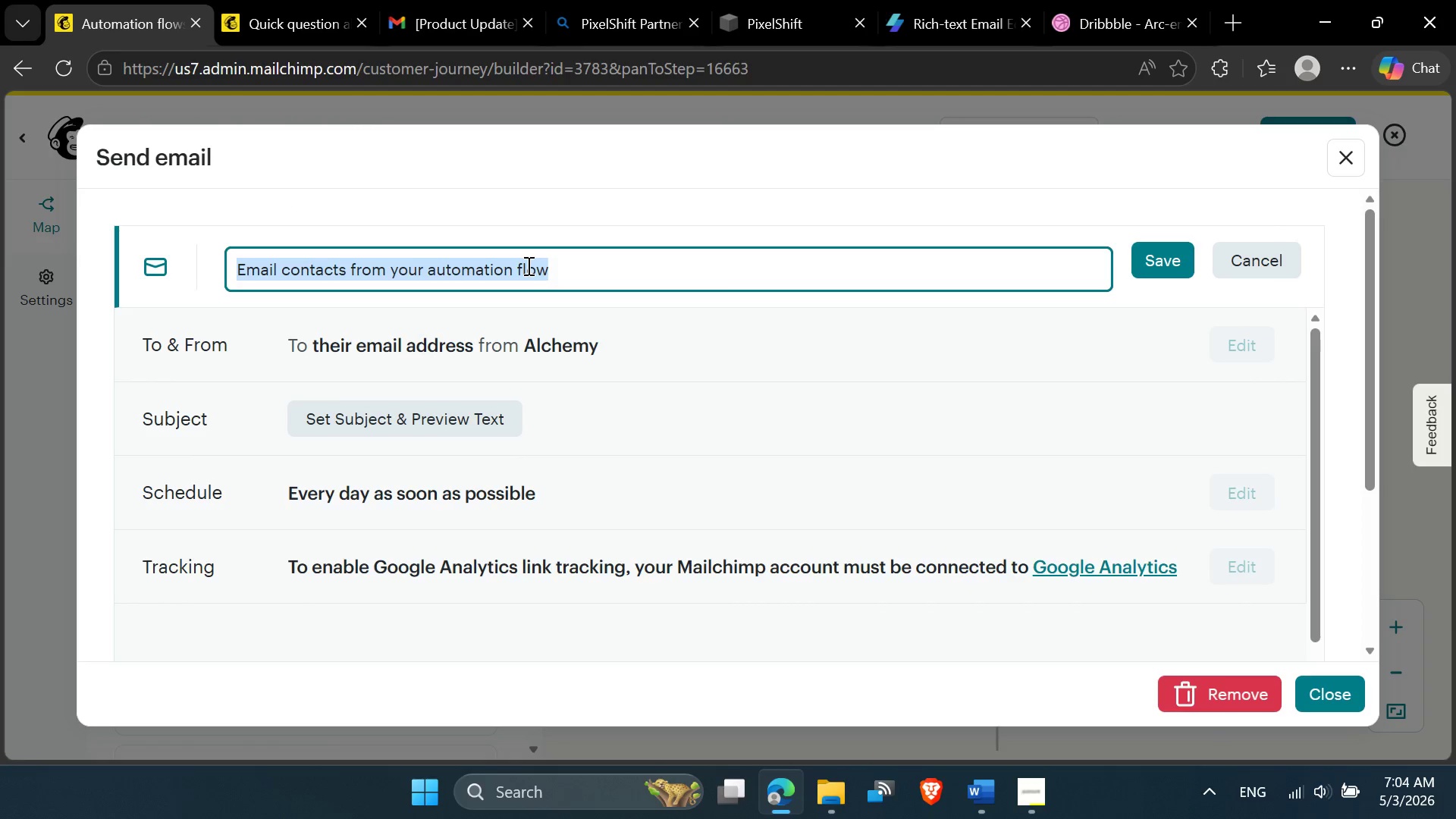 
key(Control+V)
 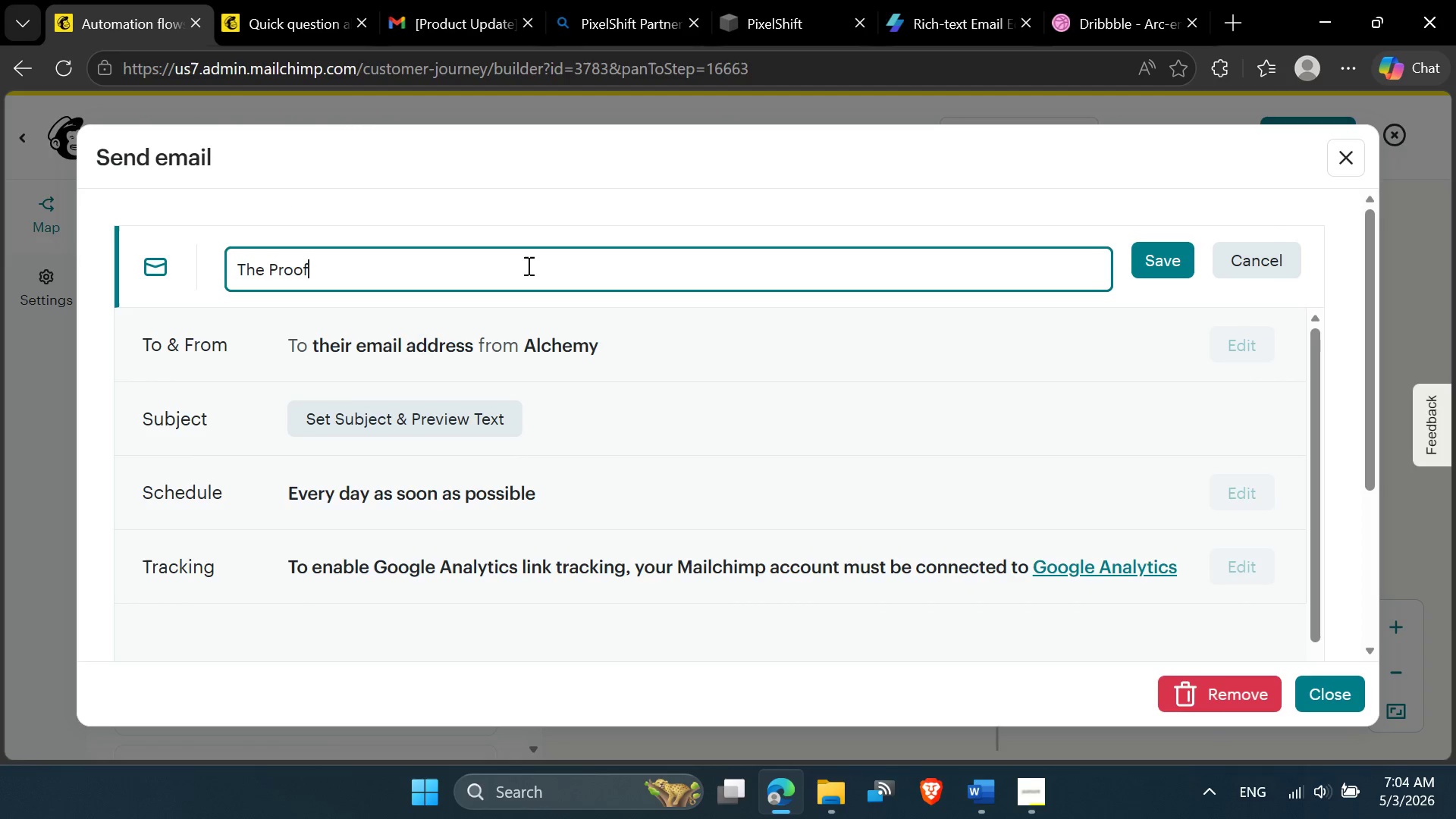 
left_click([527, 265])
 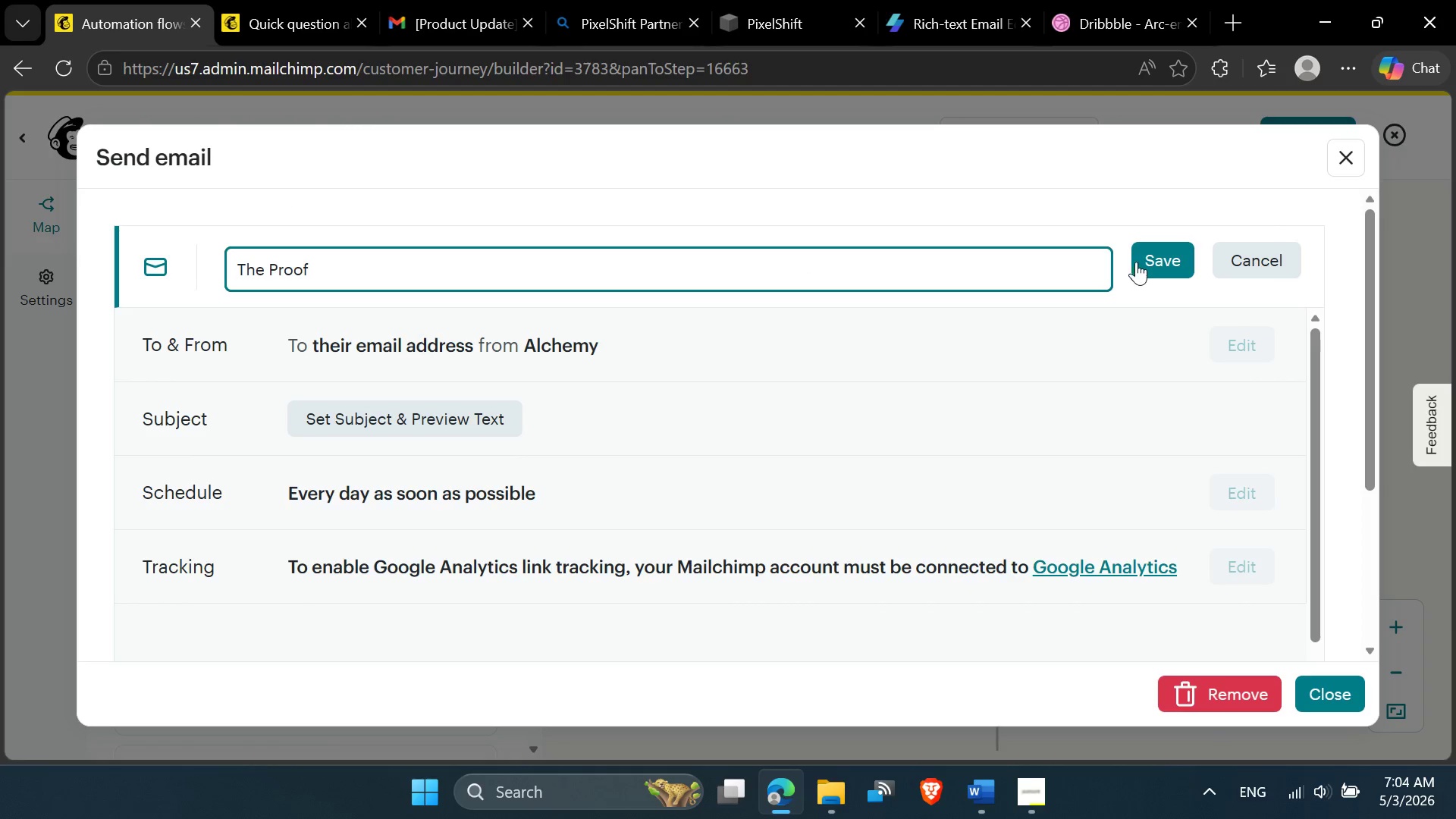 
left_click([1146, 262])
 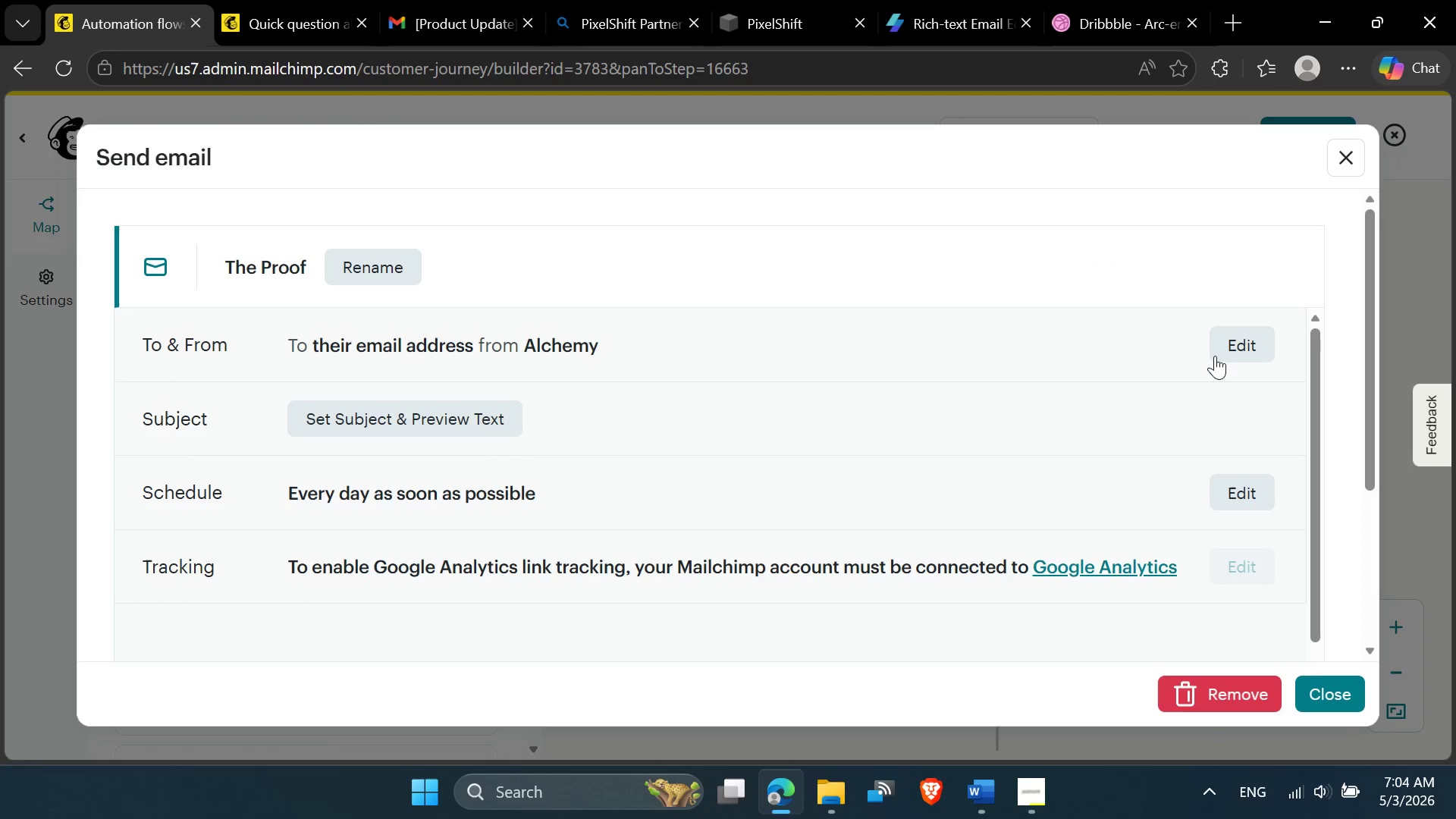 
left_click([1226, 348])
 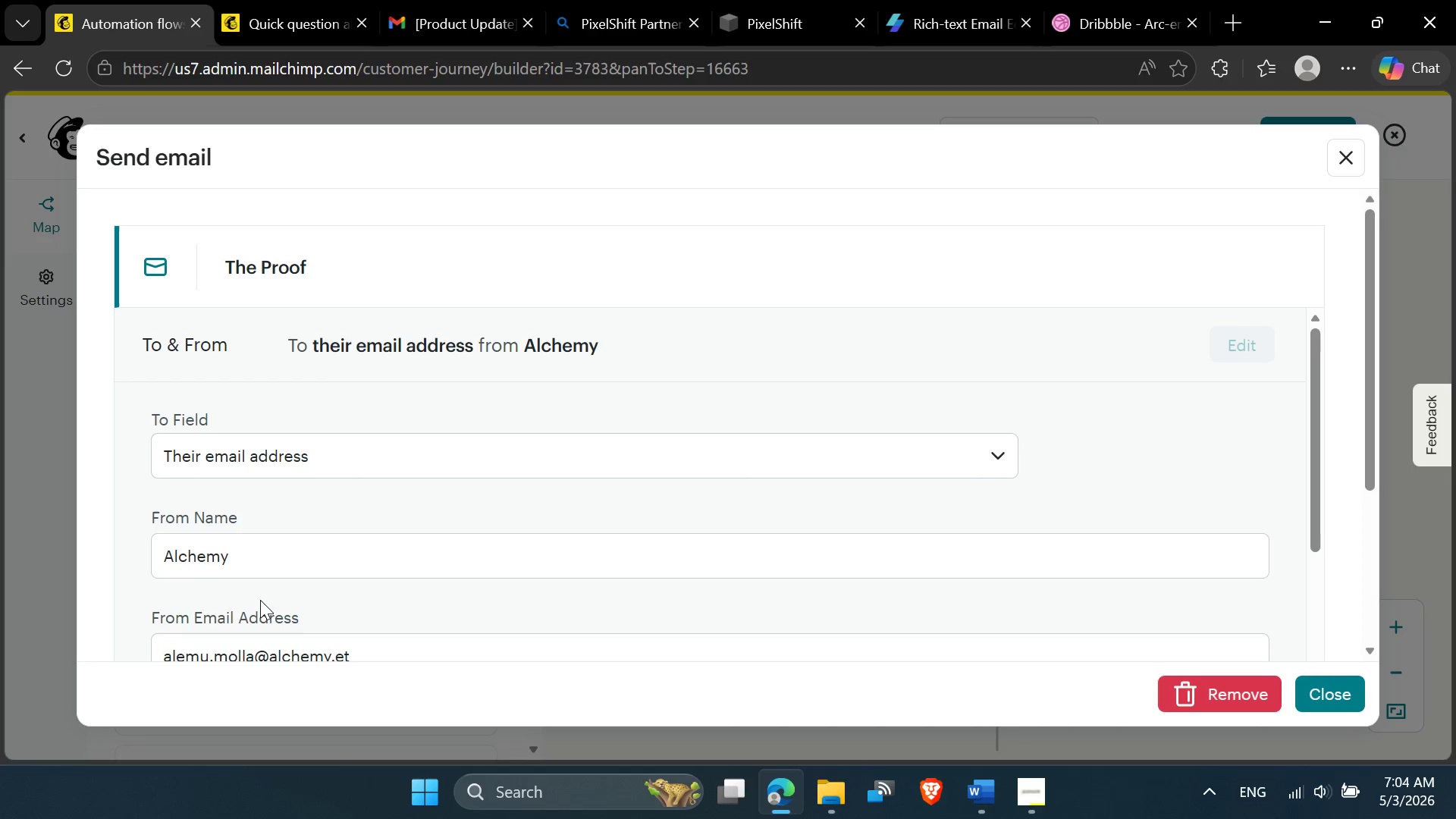 
scroll: coordinate [261, 597], scroll_direction: down, amount: 1.0
 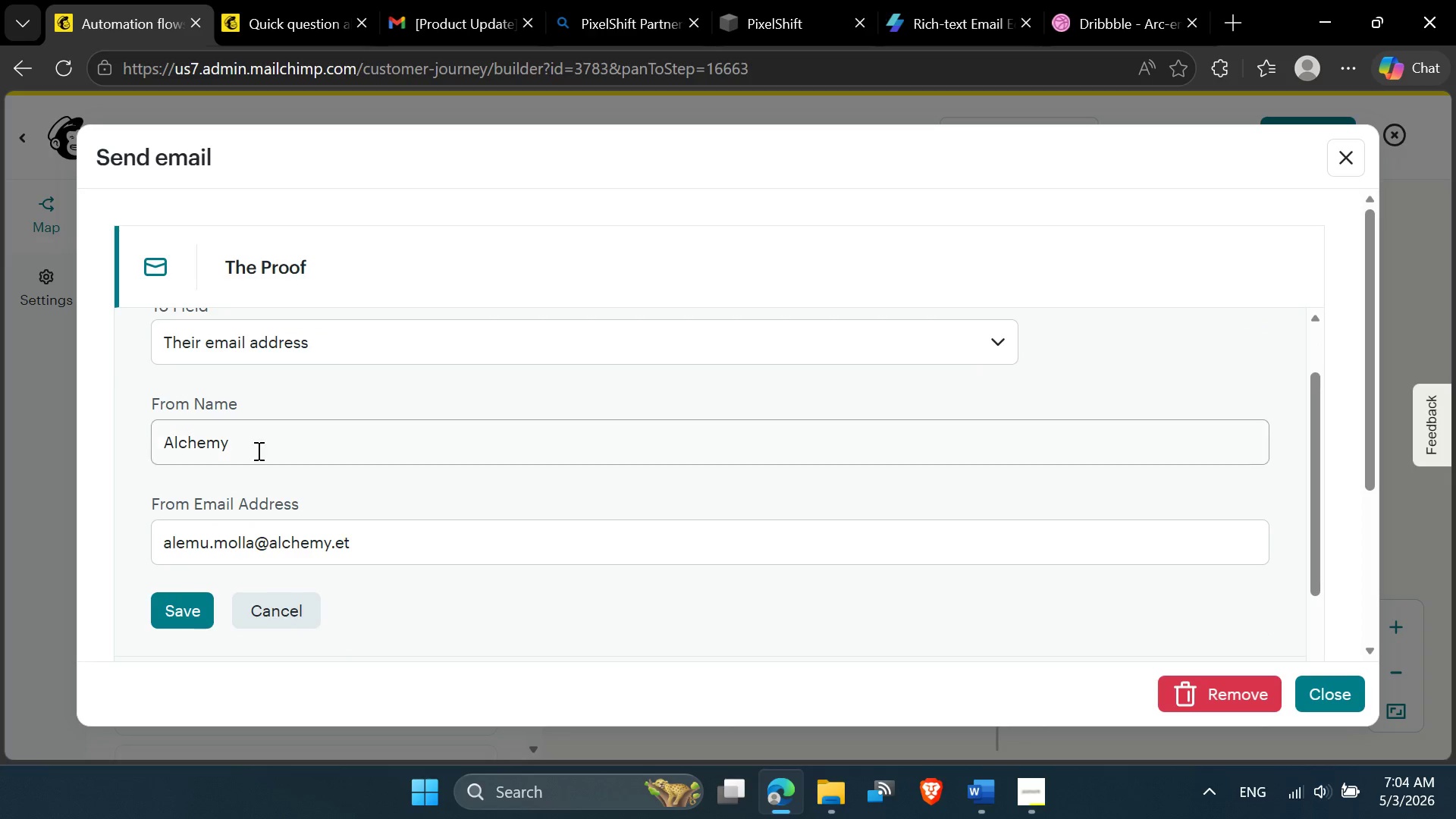 
left_click_drag(start_coordinate=[257, 438], to_coordinate=[113, 438])
 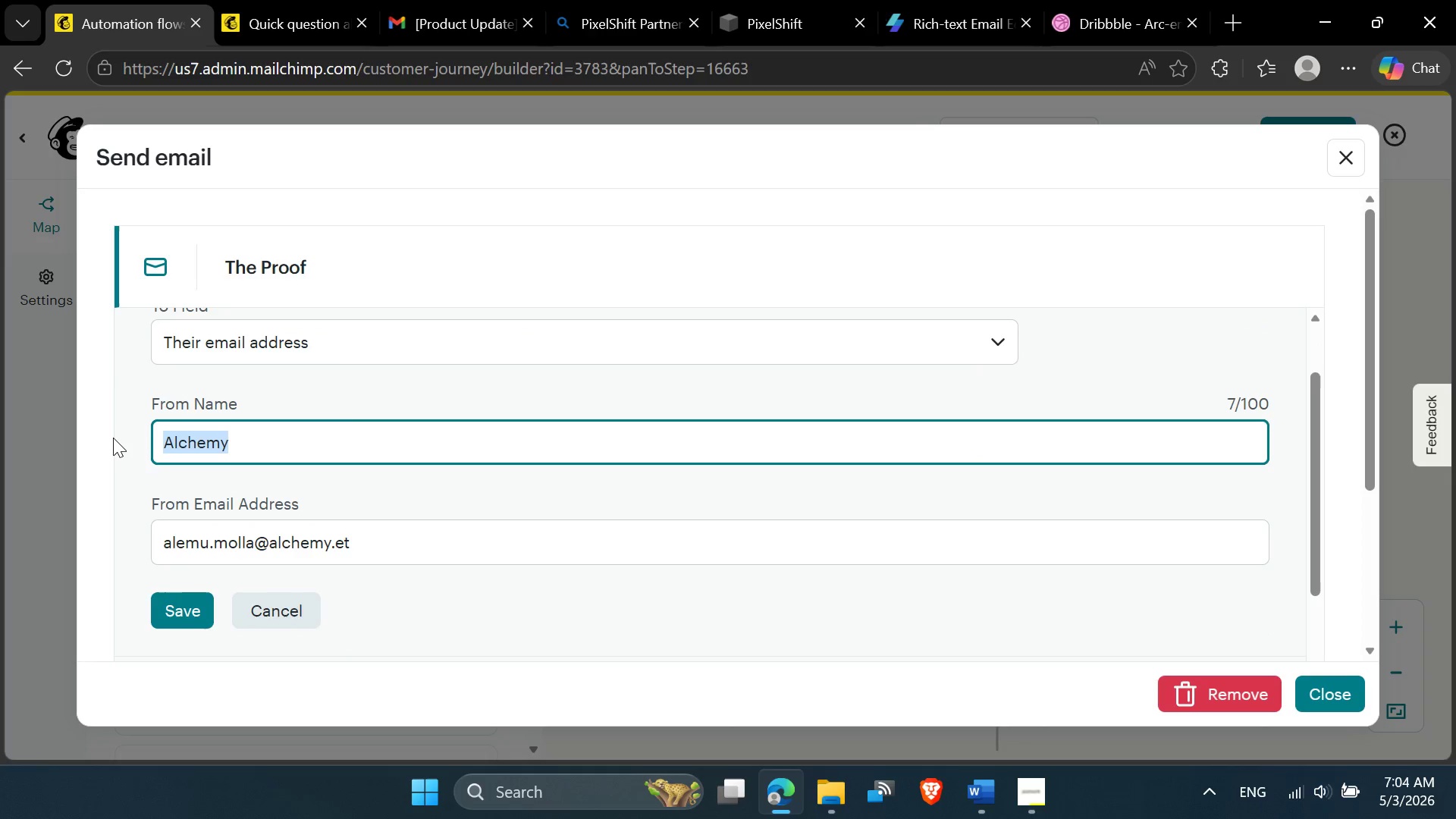 
key(Meta+V)
 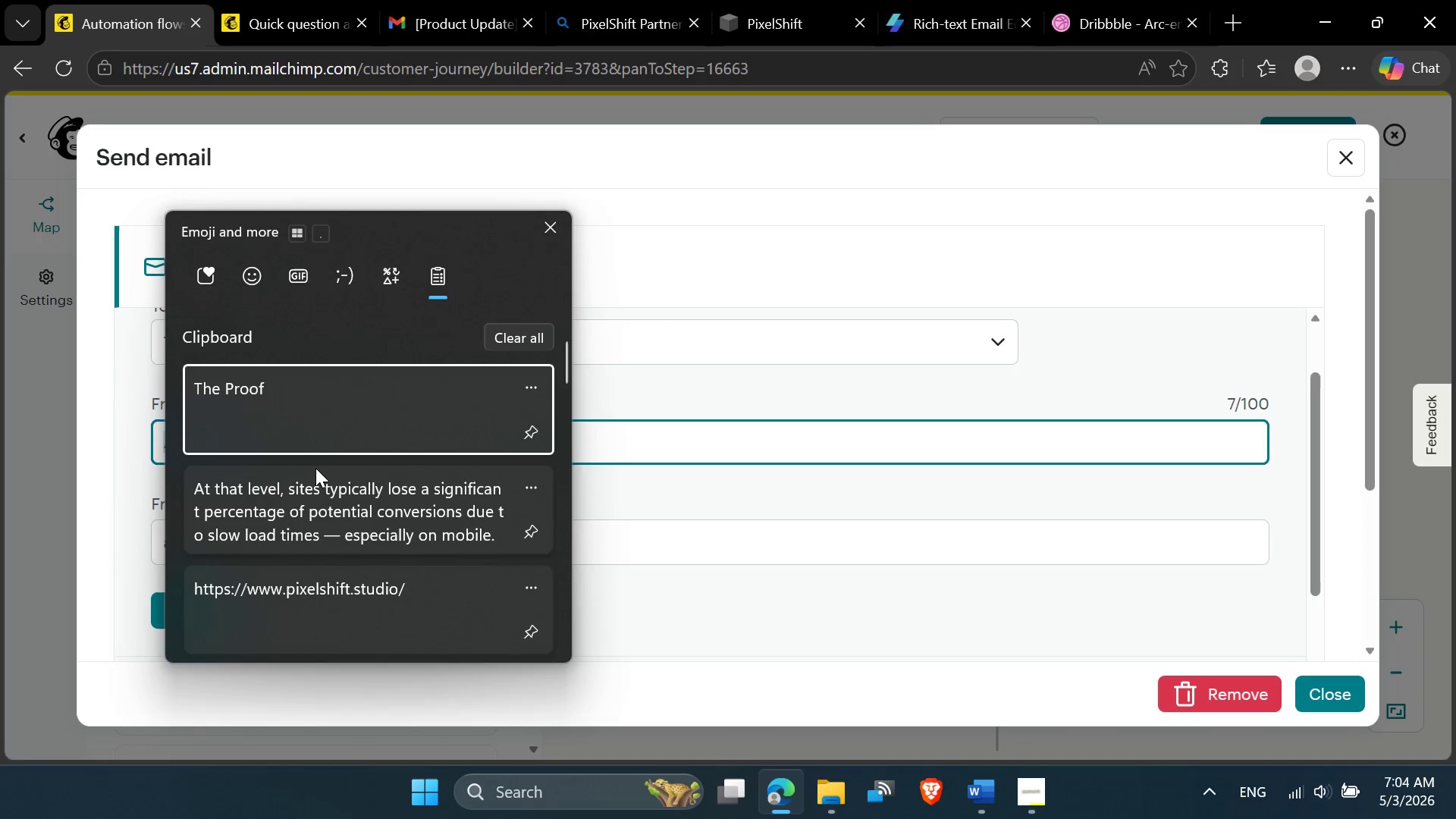 
scroll: coordinate [315, 477], scroll_direction: down, amount: 3.0
 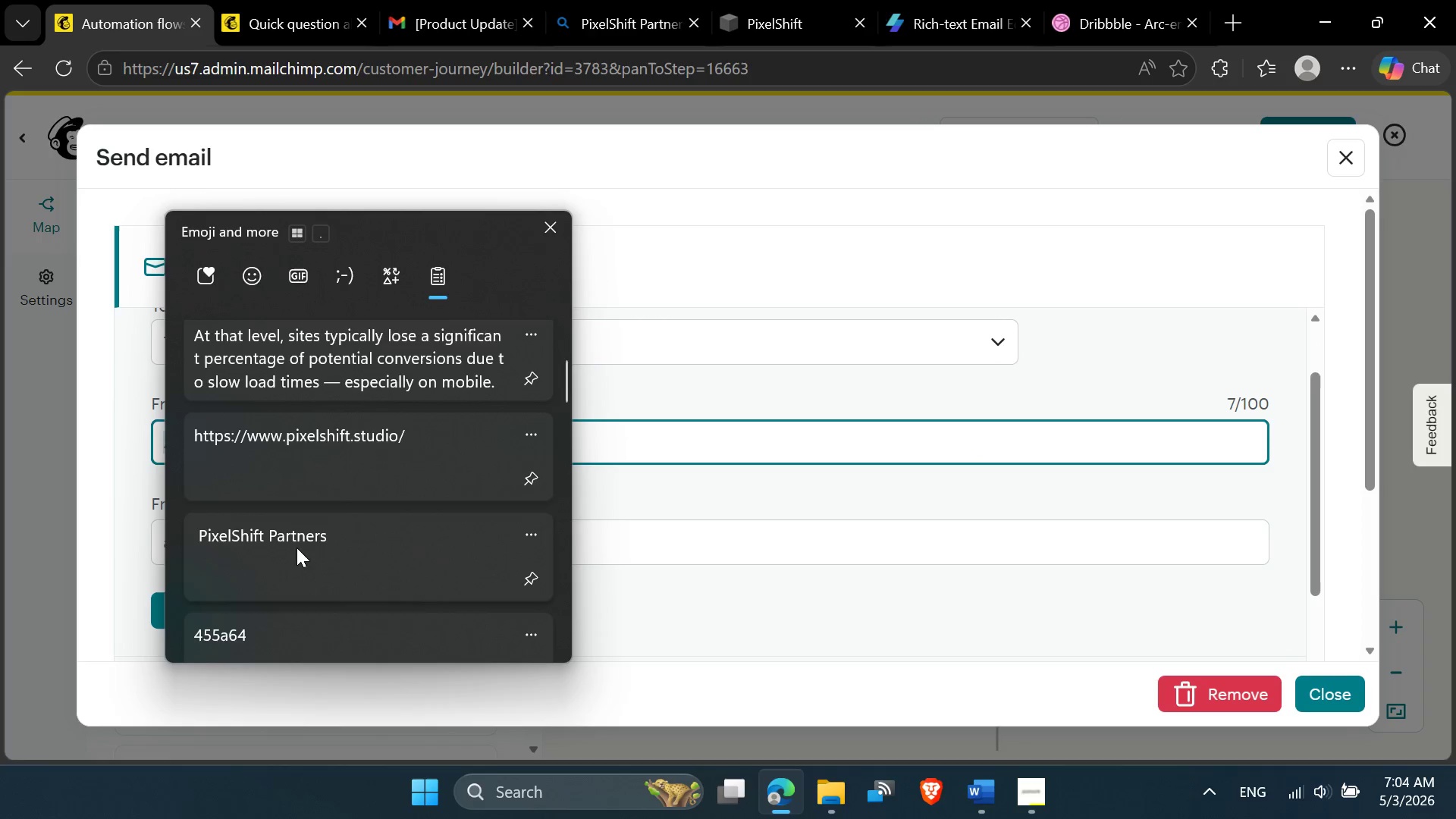 
left_click([296, 550])
 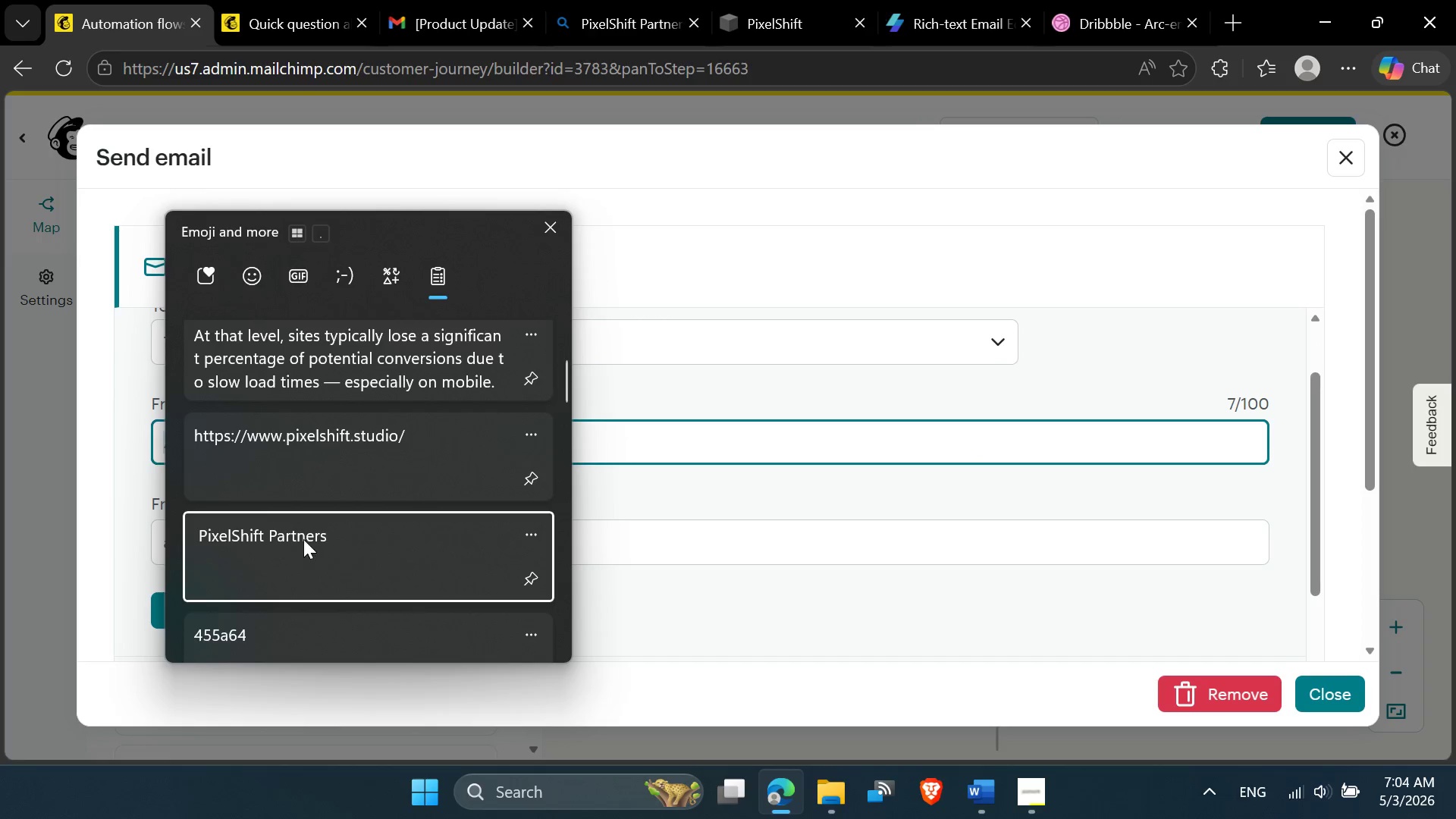 
key(Control+ControlLeft)
 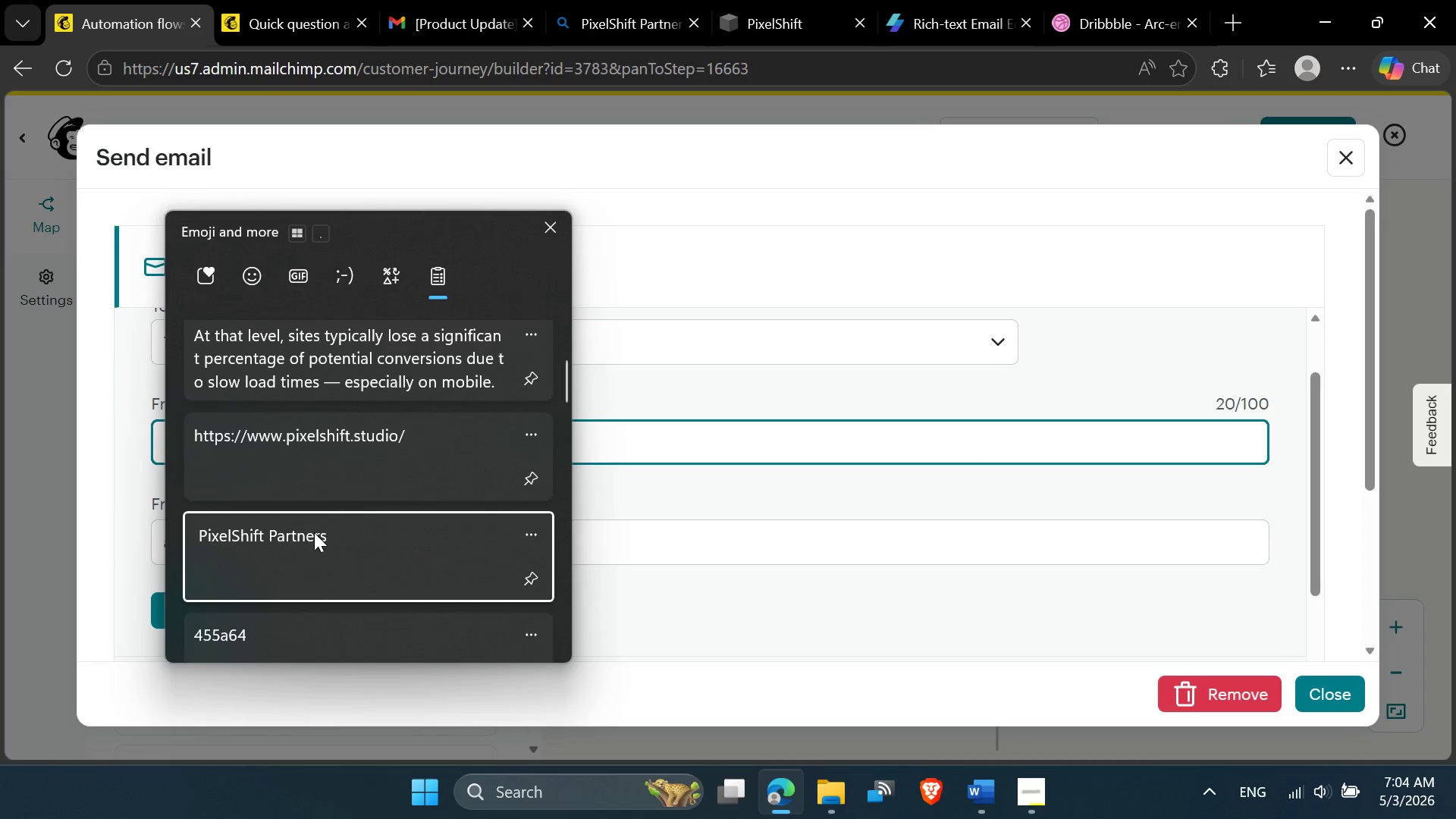 
hold_key(key=V, duration=27.59)
 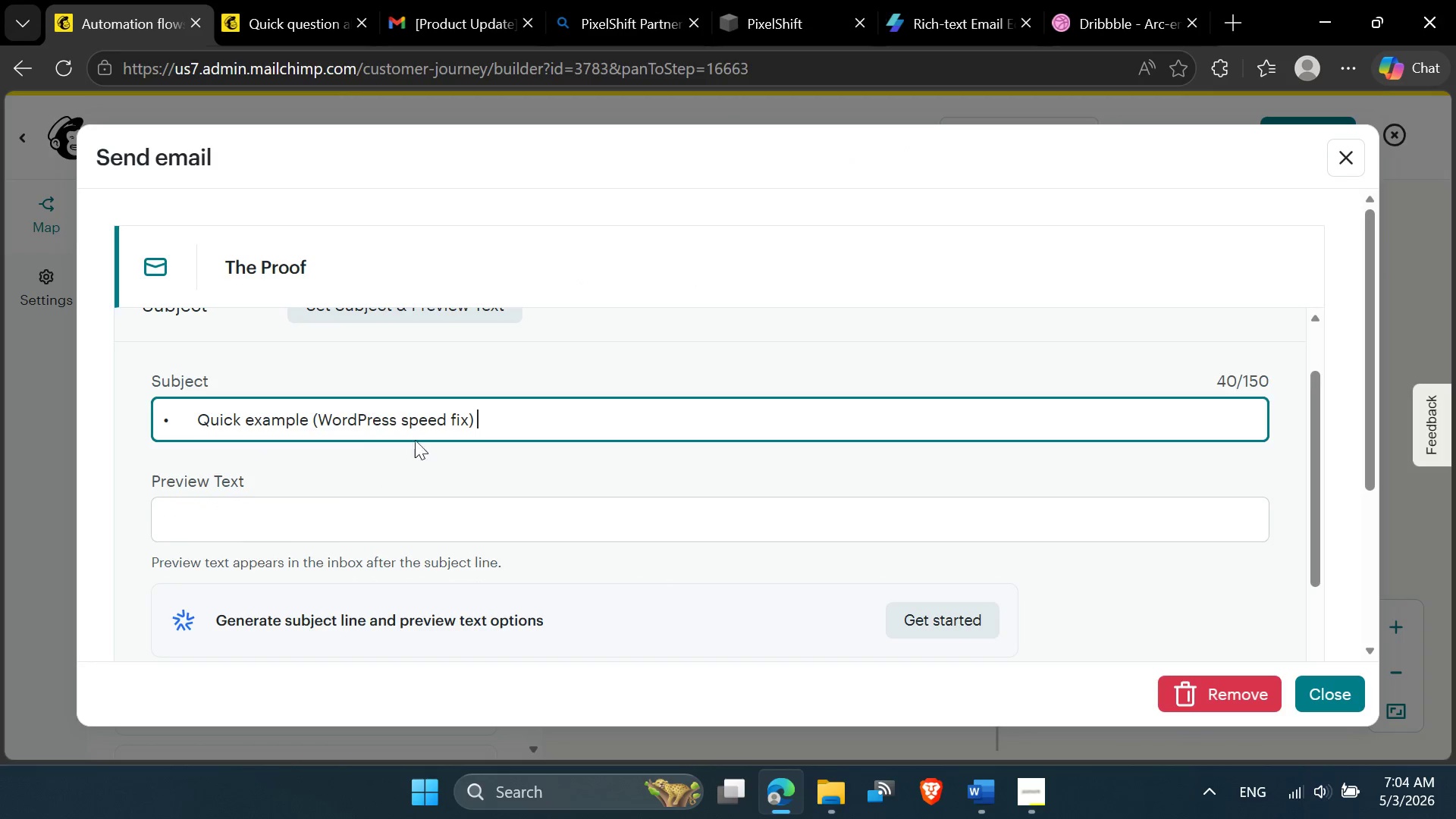 
left_click([184, 606])
 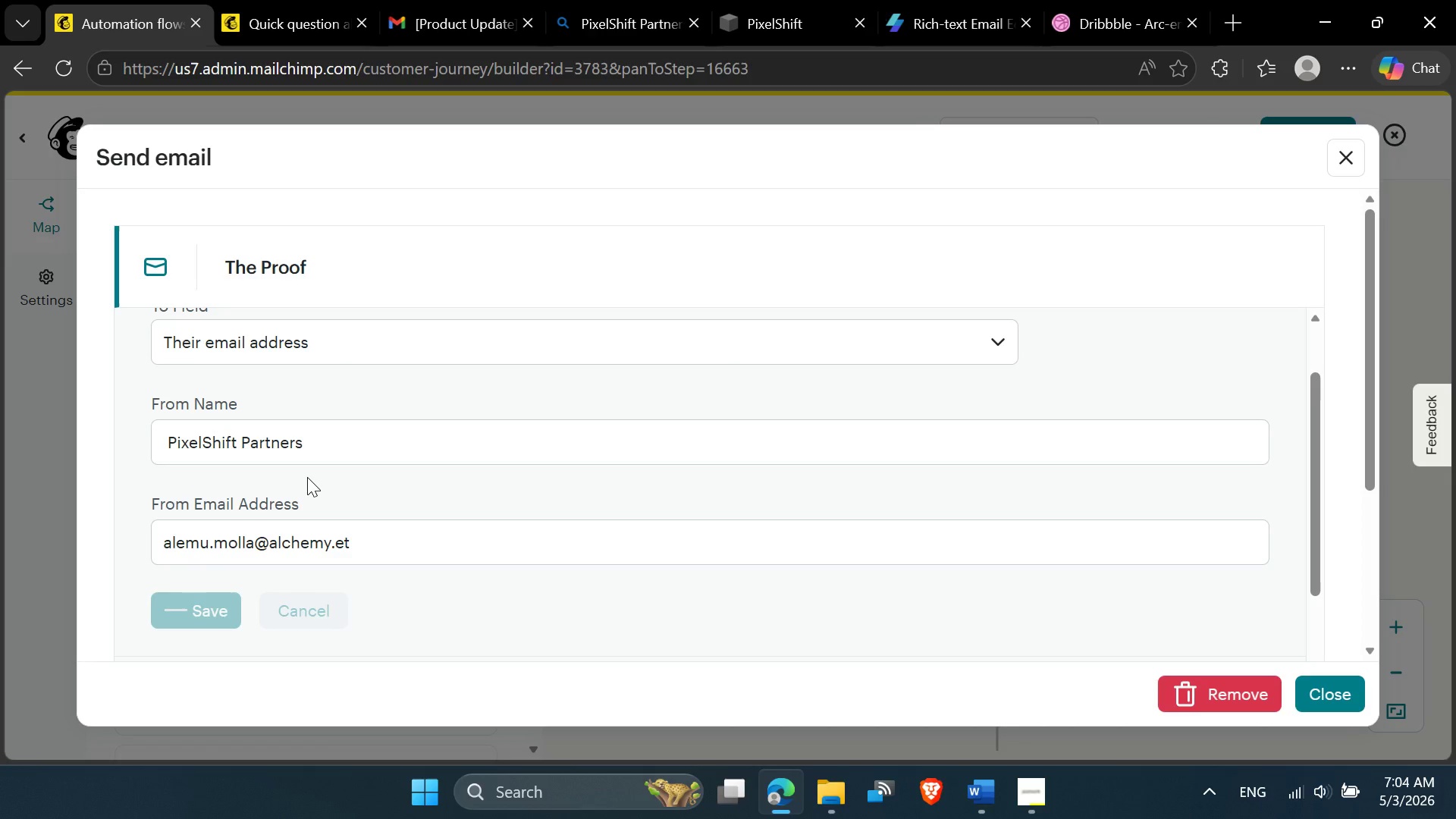 
left_click([400, 426])
 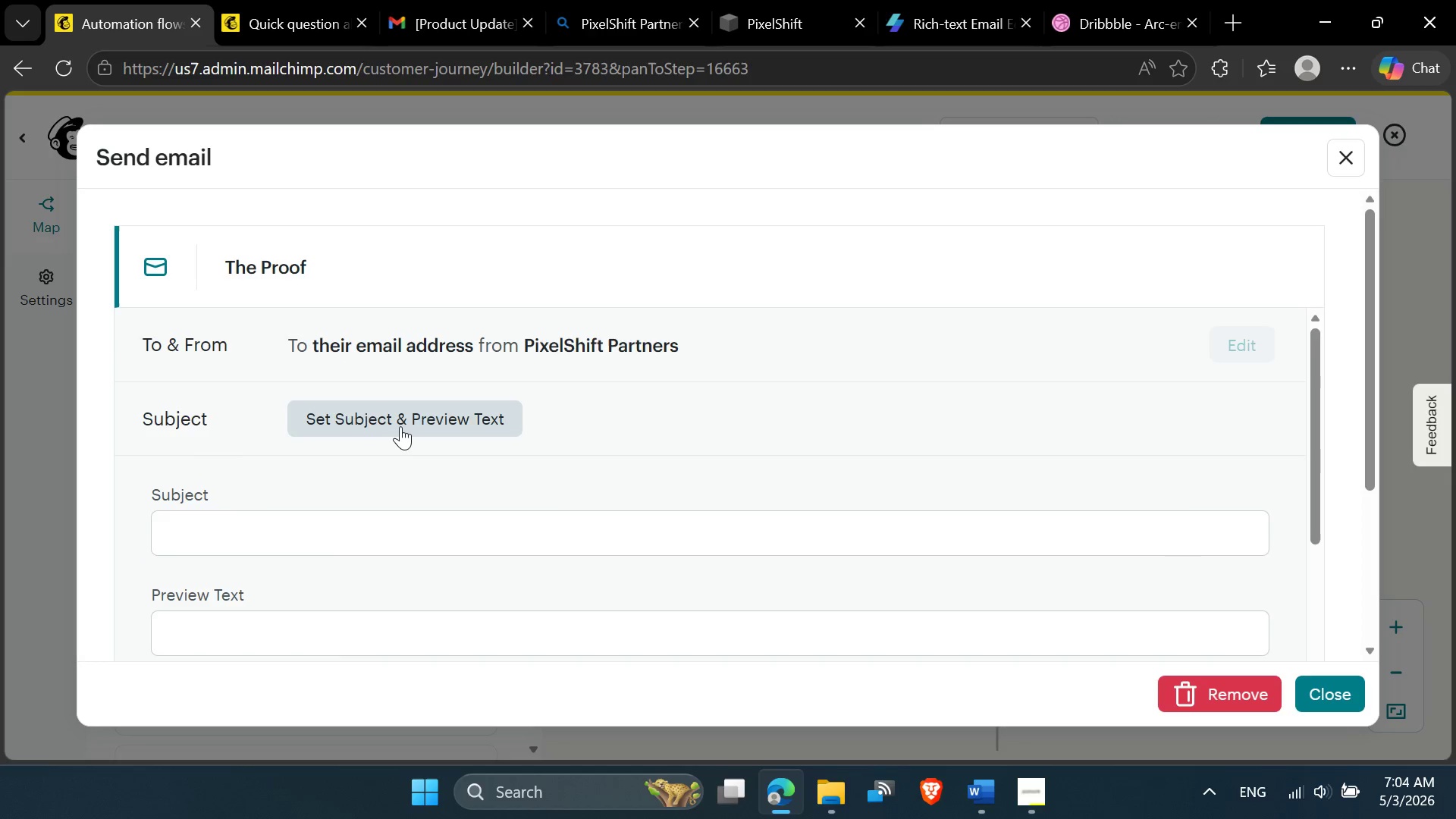 
scroll: coordinate [400, 427], scroll_direction: down, amount: 1.0
 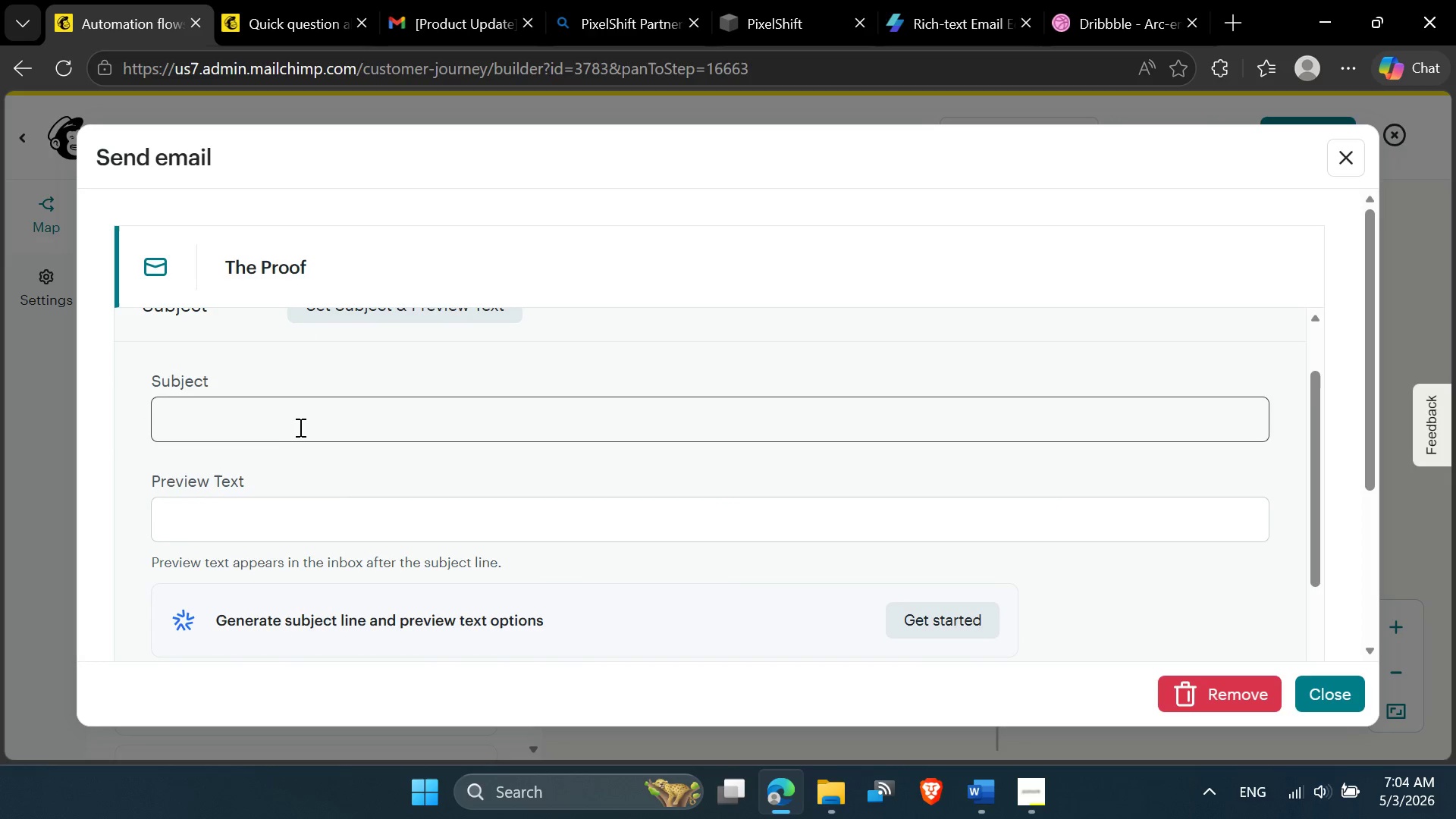 
left_click([293, 422])
 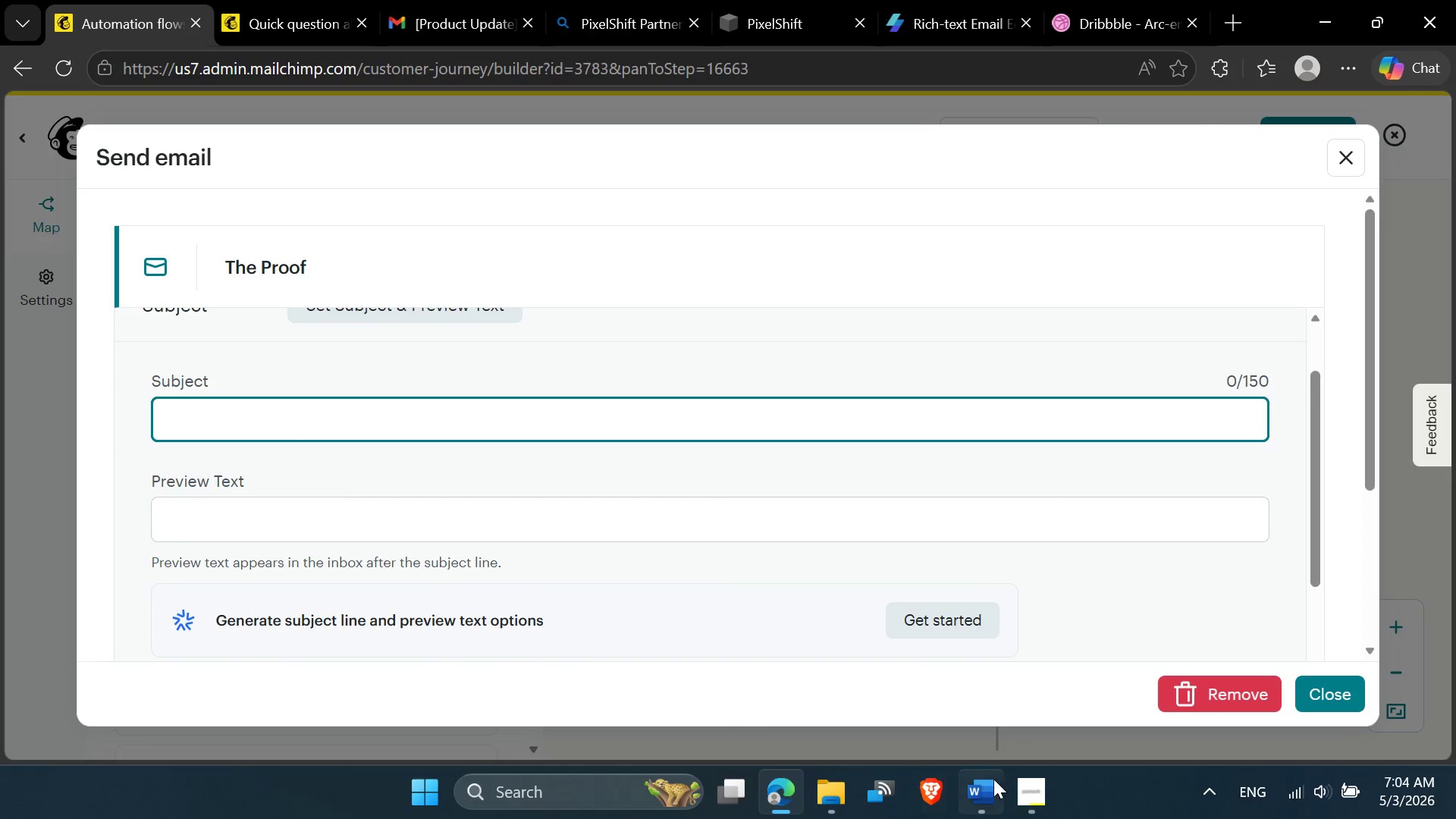 
left_click([984, 792])
 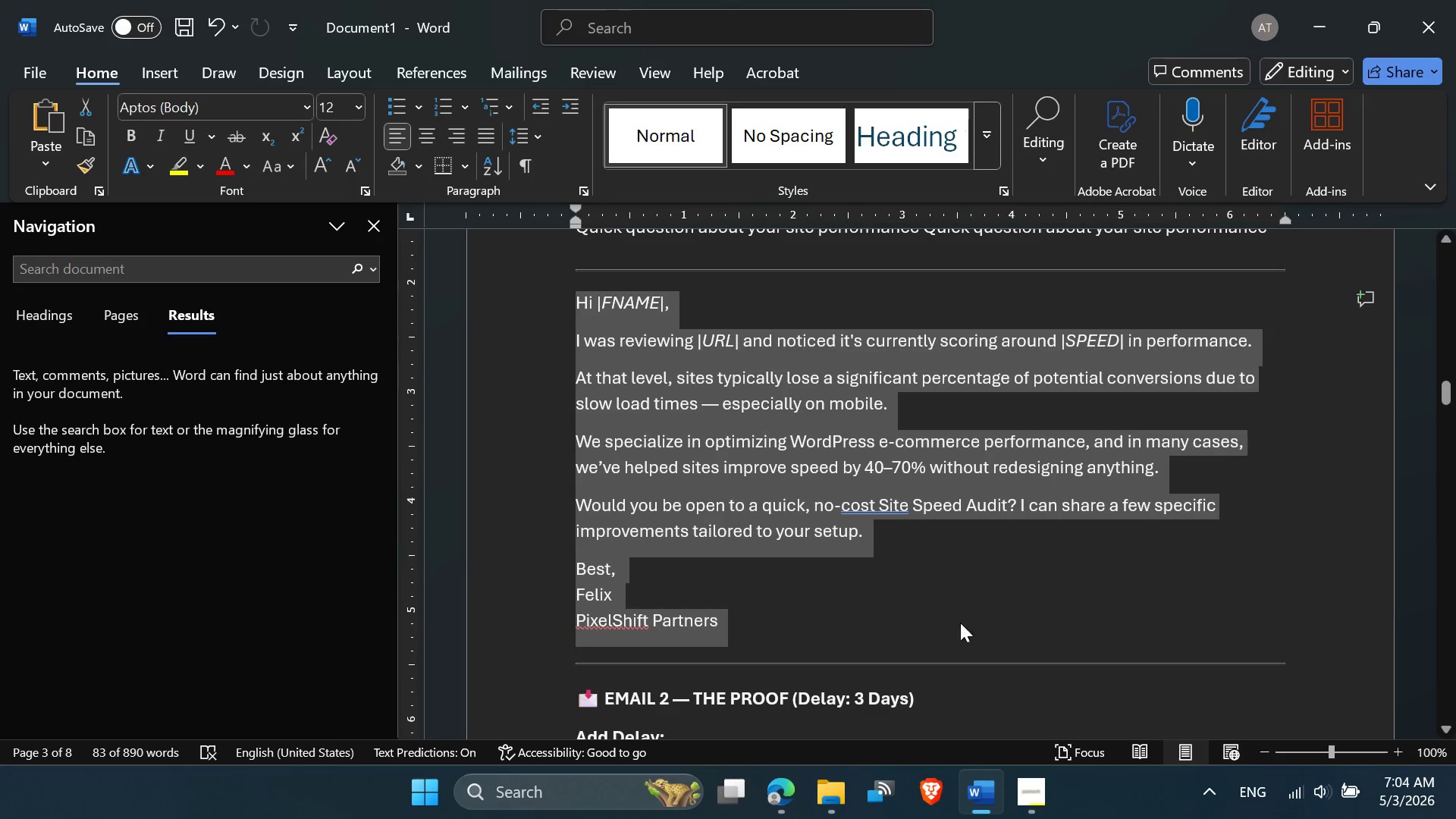 
left_click([928, 596])
 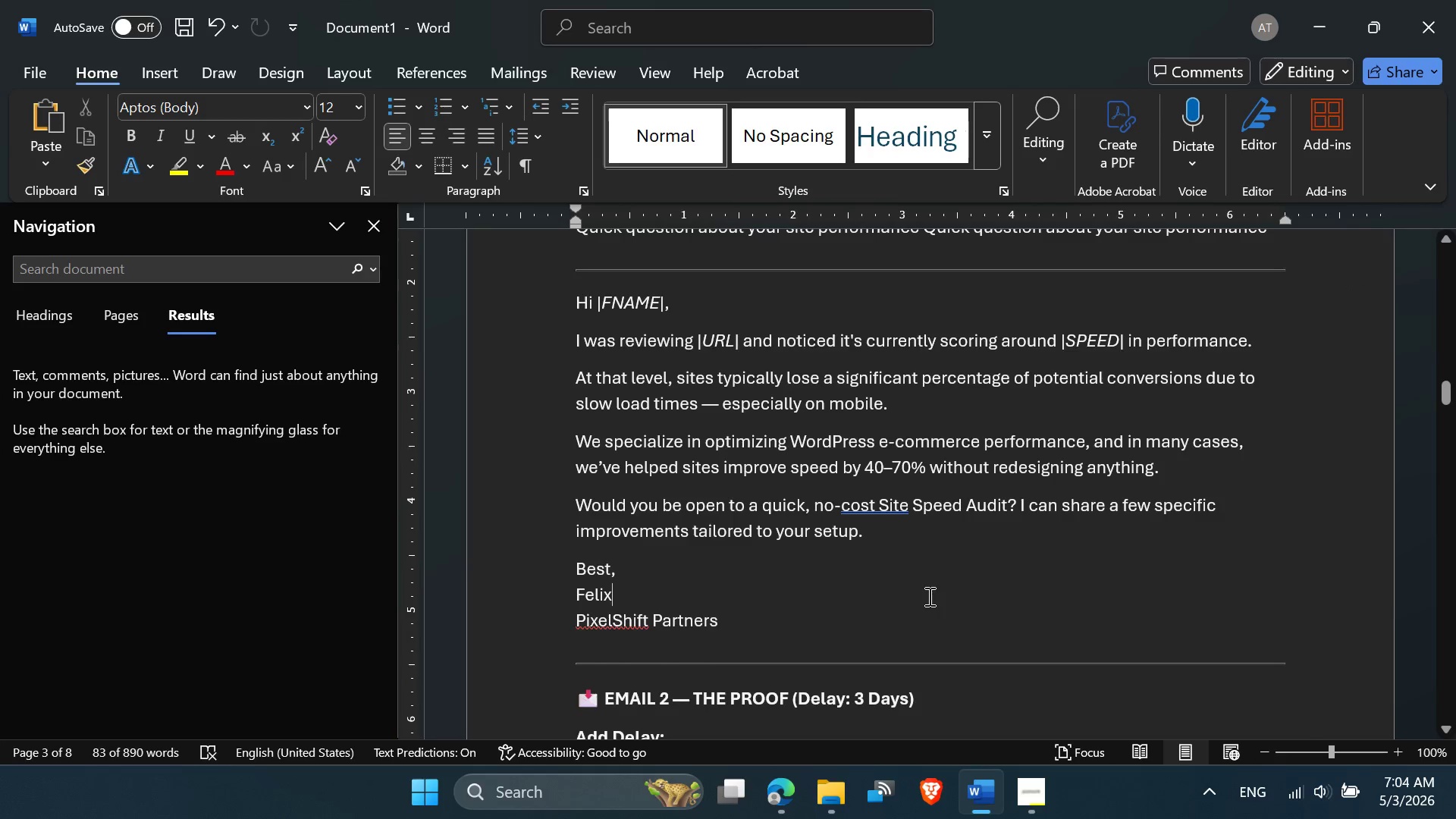 
scroll: coordinate [689, 563], scroll_direction: down, amount: 12.0
 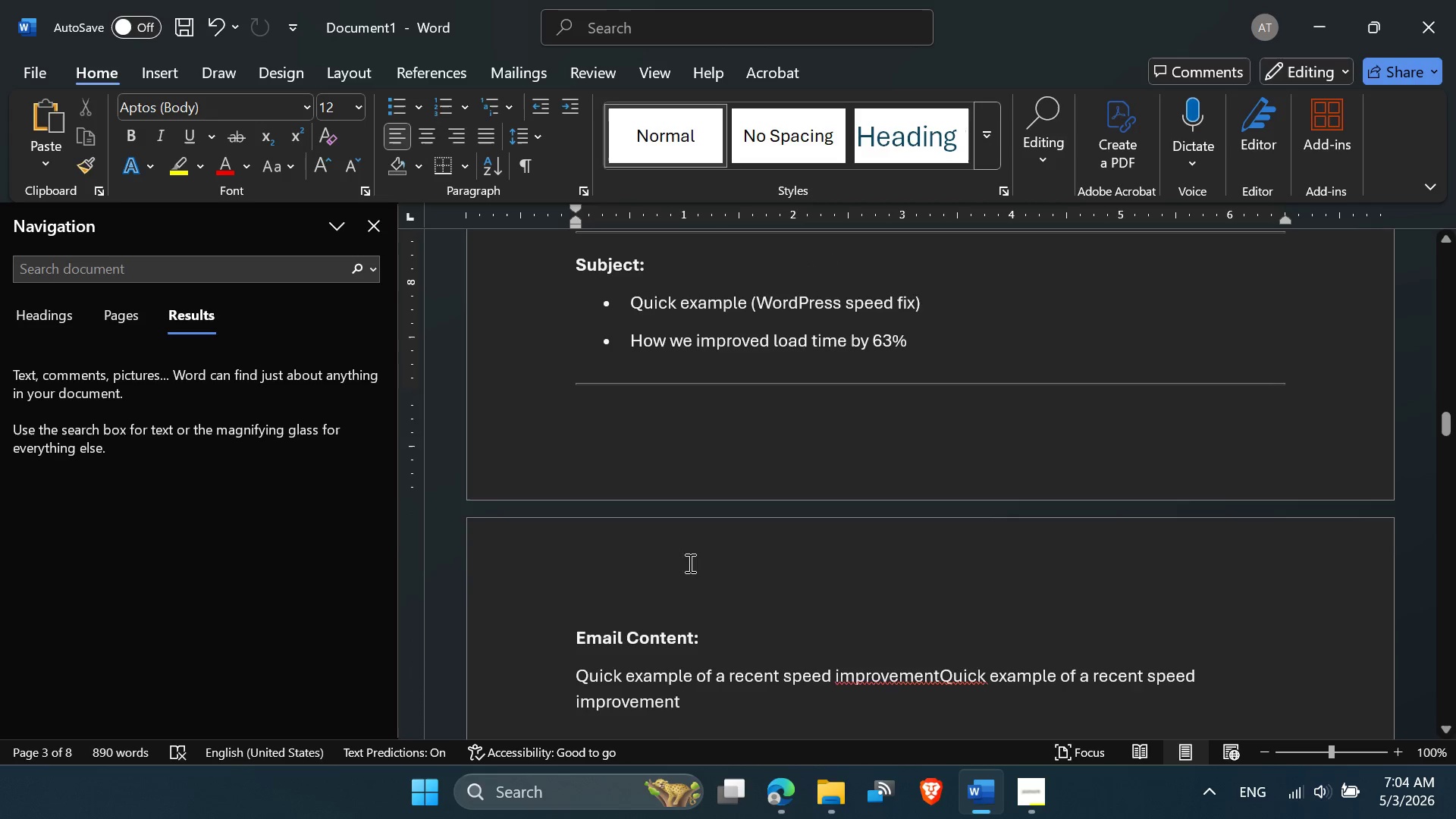 
scroll: coordinate [689, 563], scroll_direction: up, amount: 3.0
 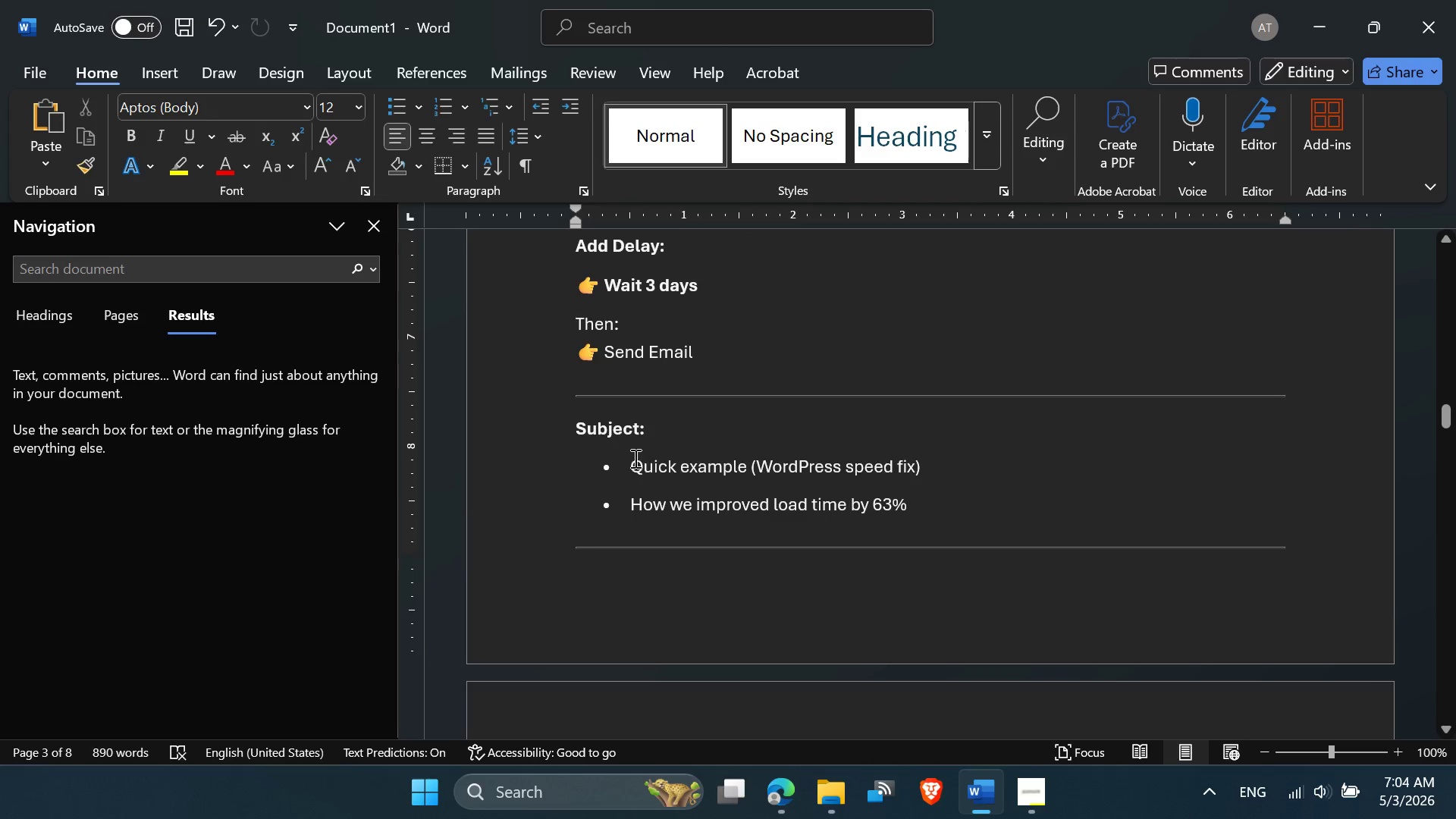 
left_click_drag(start_coordinate=[629, 456], to_coordinate=[920, 468])
 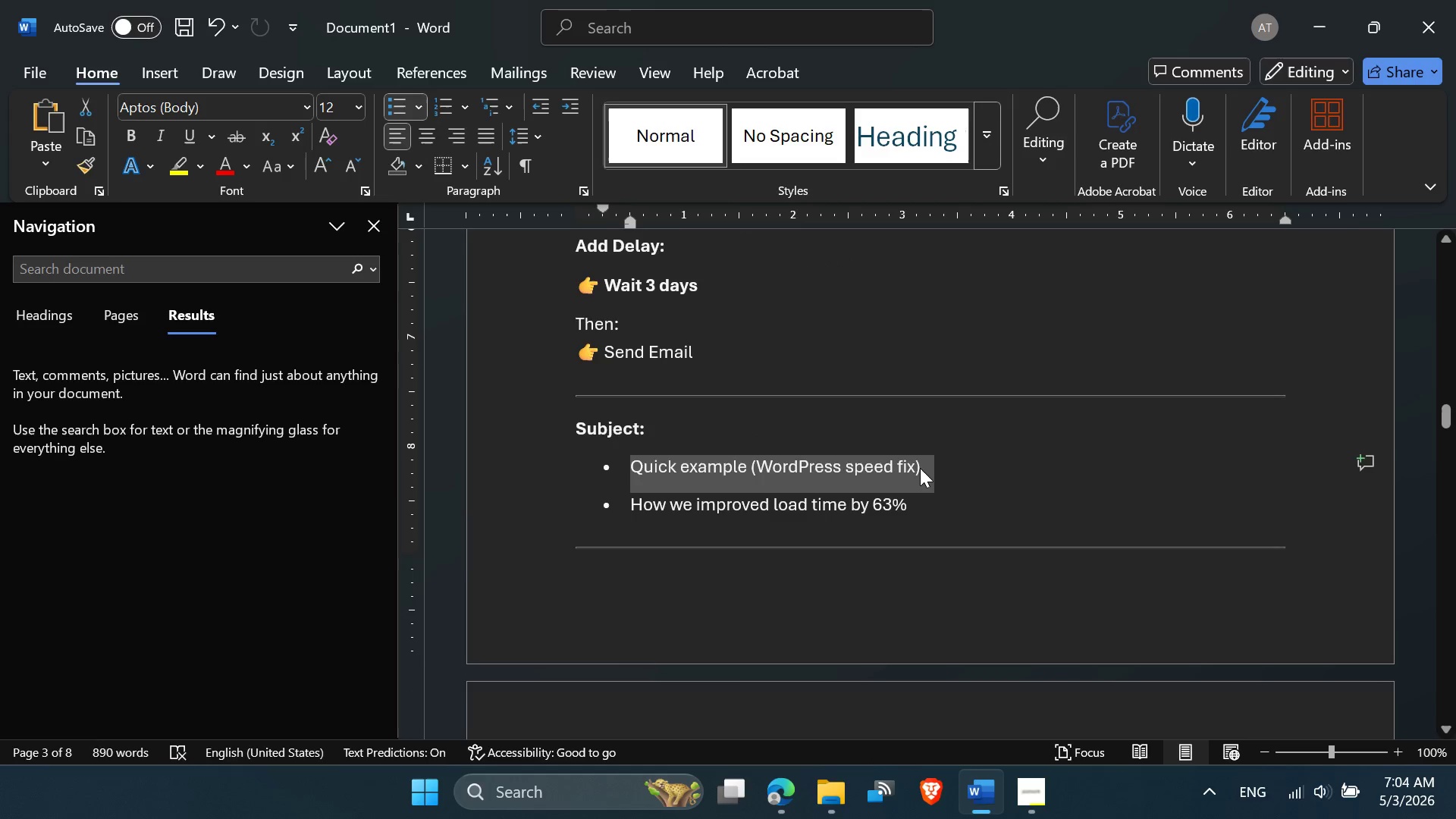 
key(Control+C)
 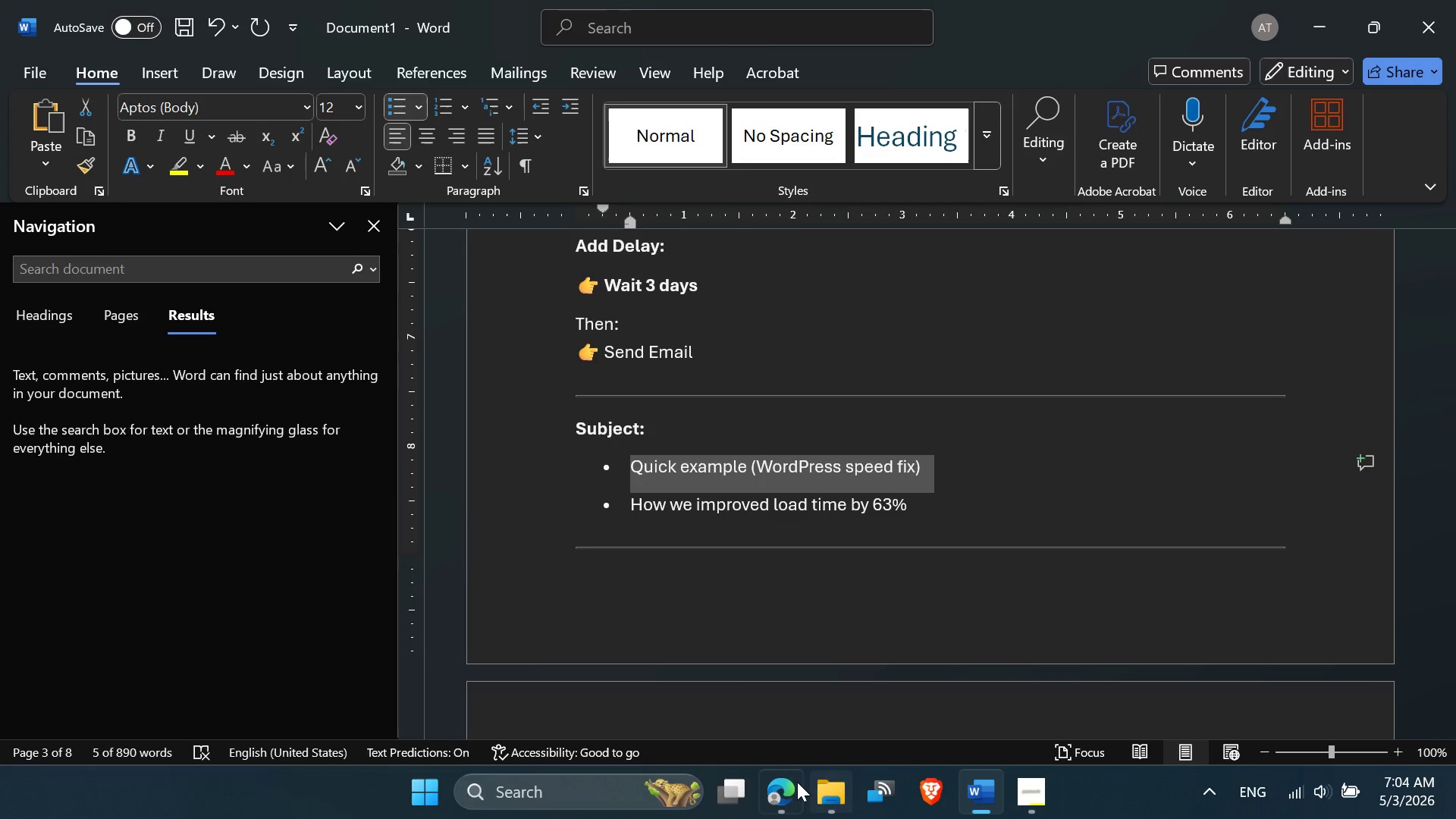 
left_click([789, 784])
 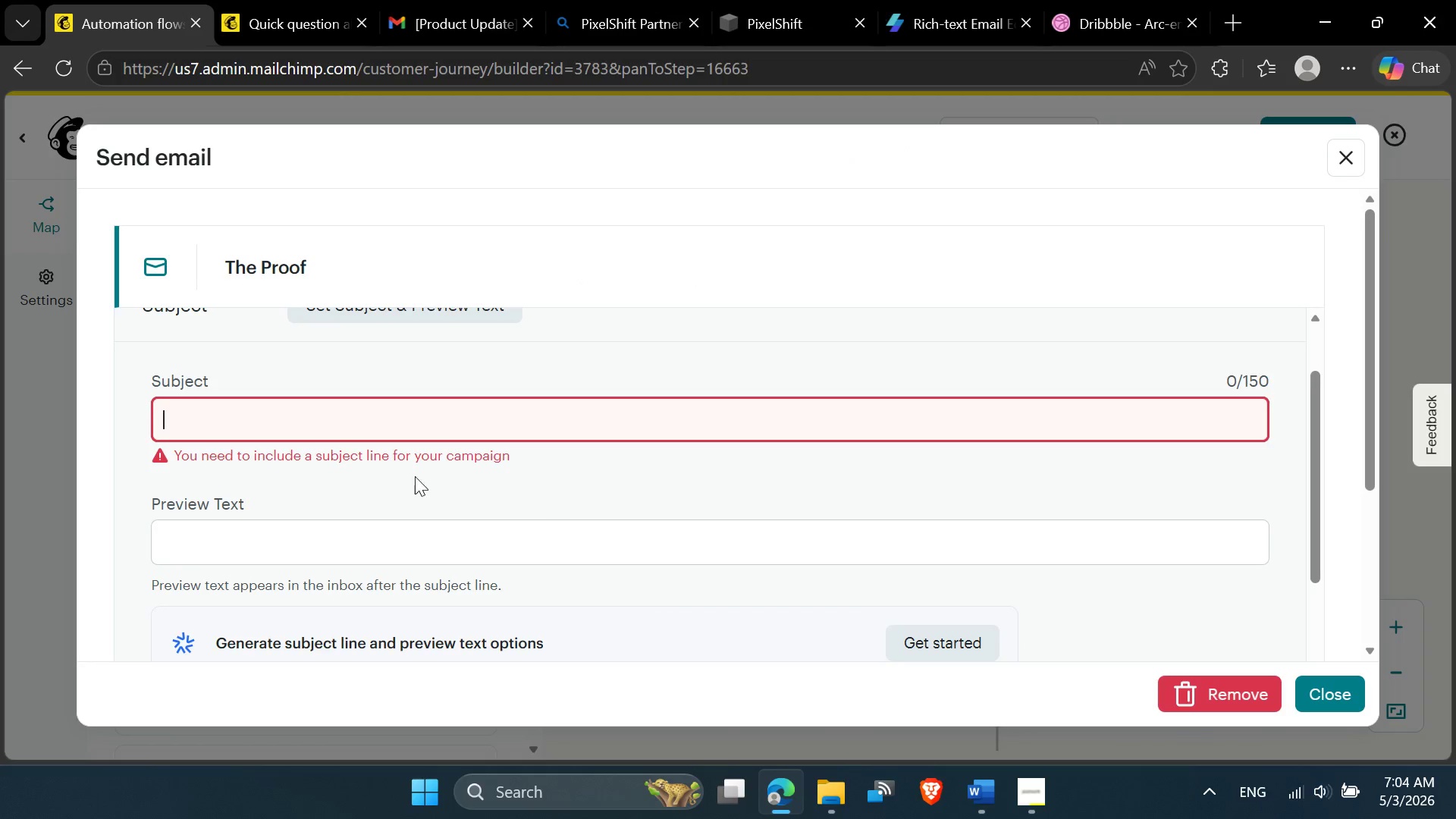 
hold_key(key=ControlLeft, duration=0.75)
 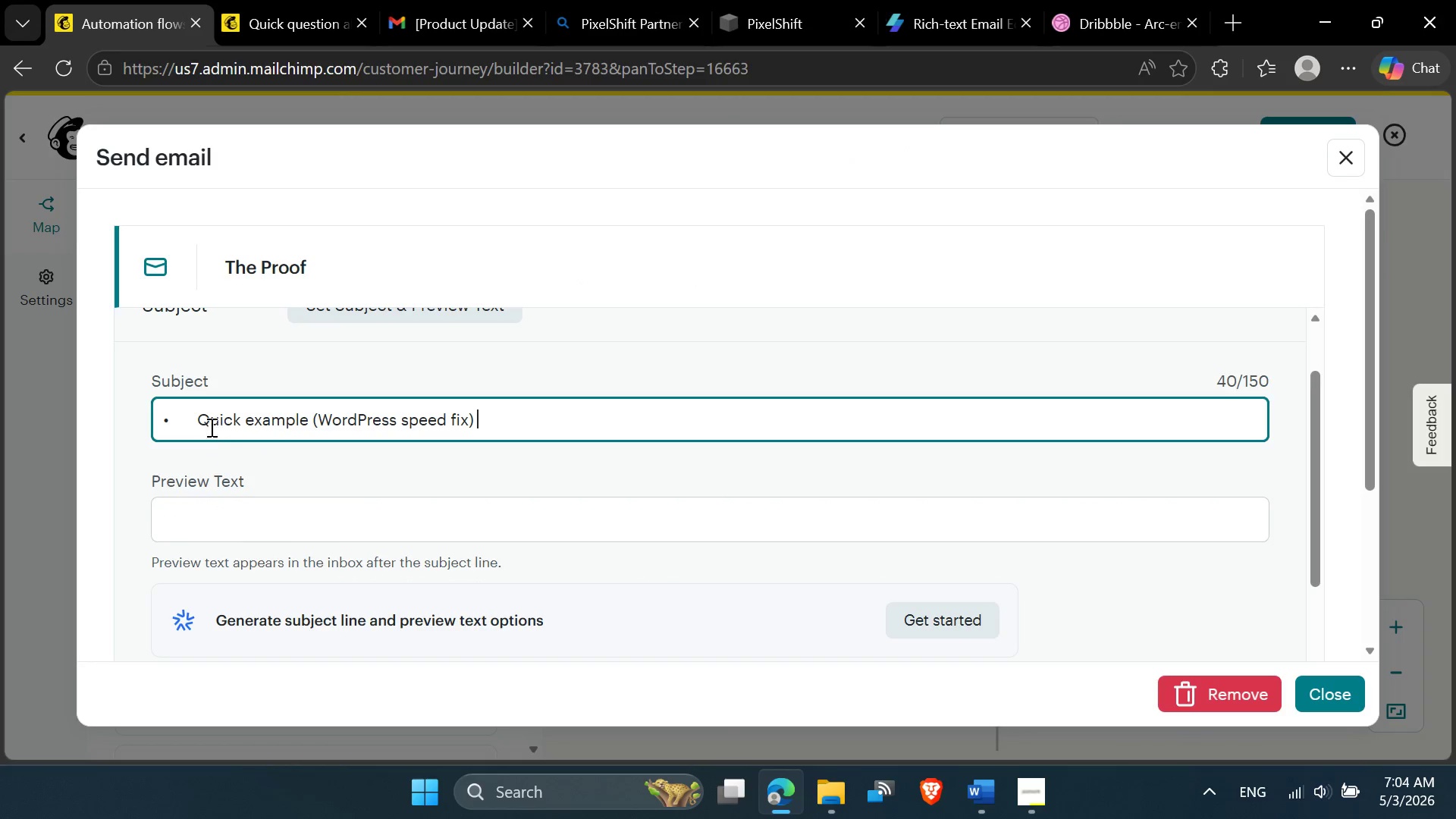 
left_click_drag(start_coordinate=[199, 420], to_coordinate=[139, 419])
 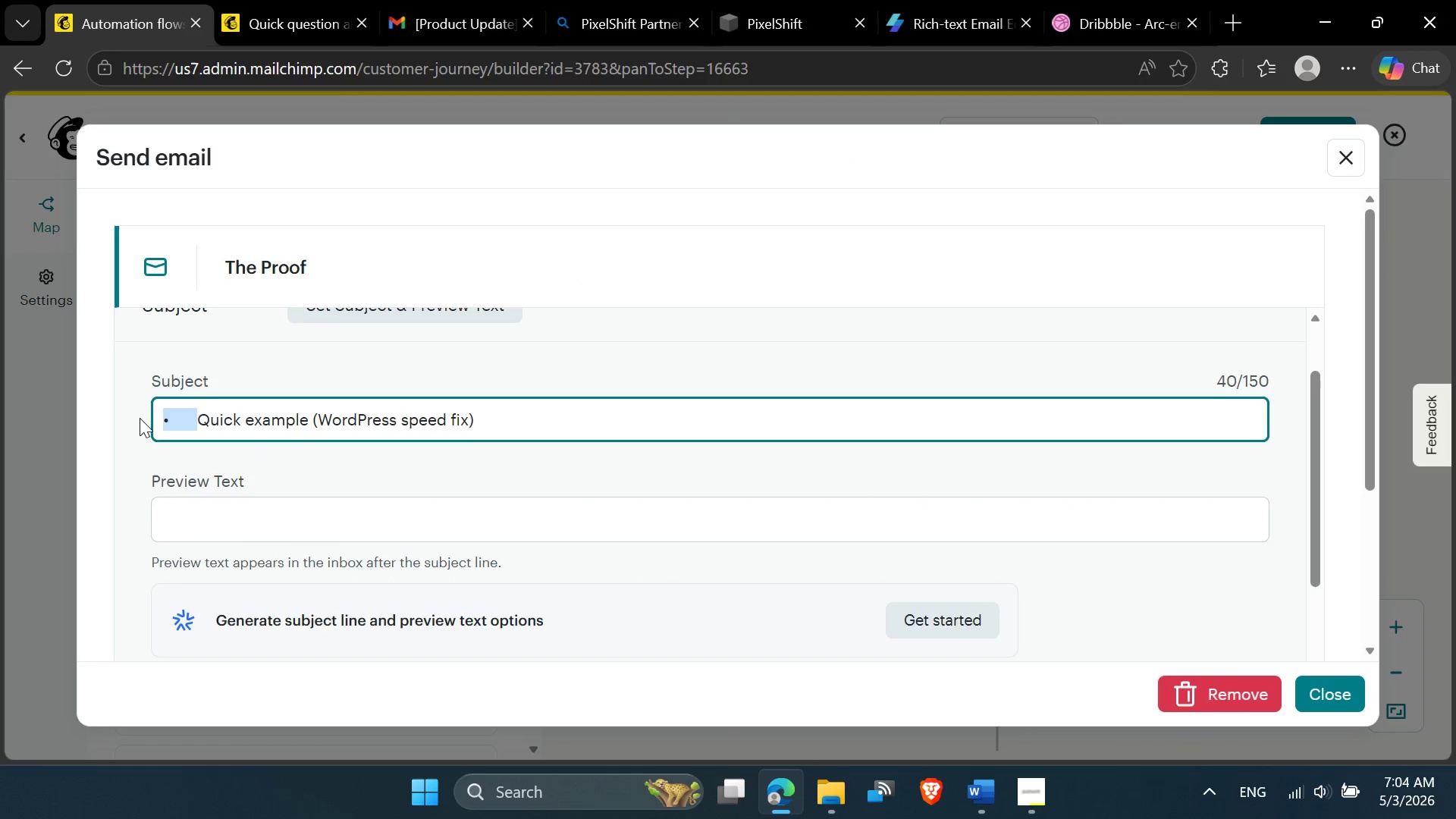 
key(Backspace)
 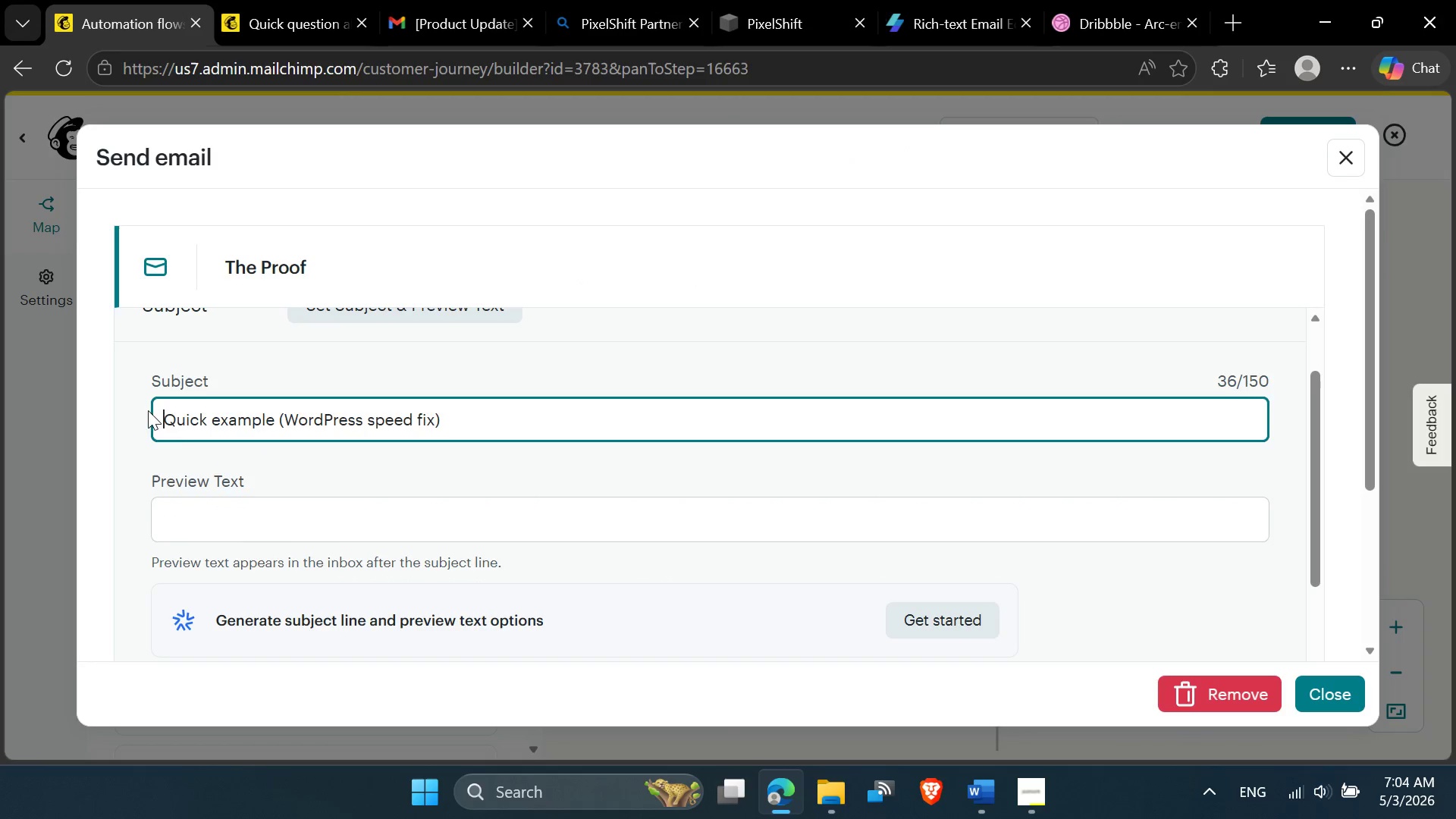 
scroll: coordinate [256, 493], scroll_direction: down, amount: 2.0
 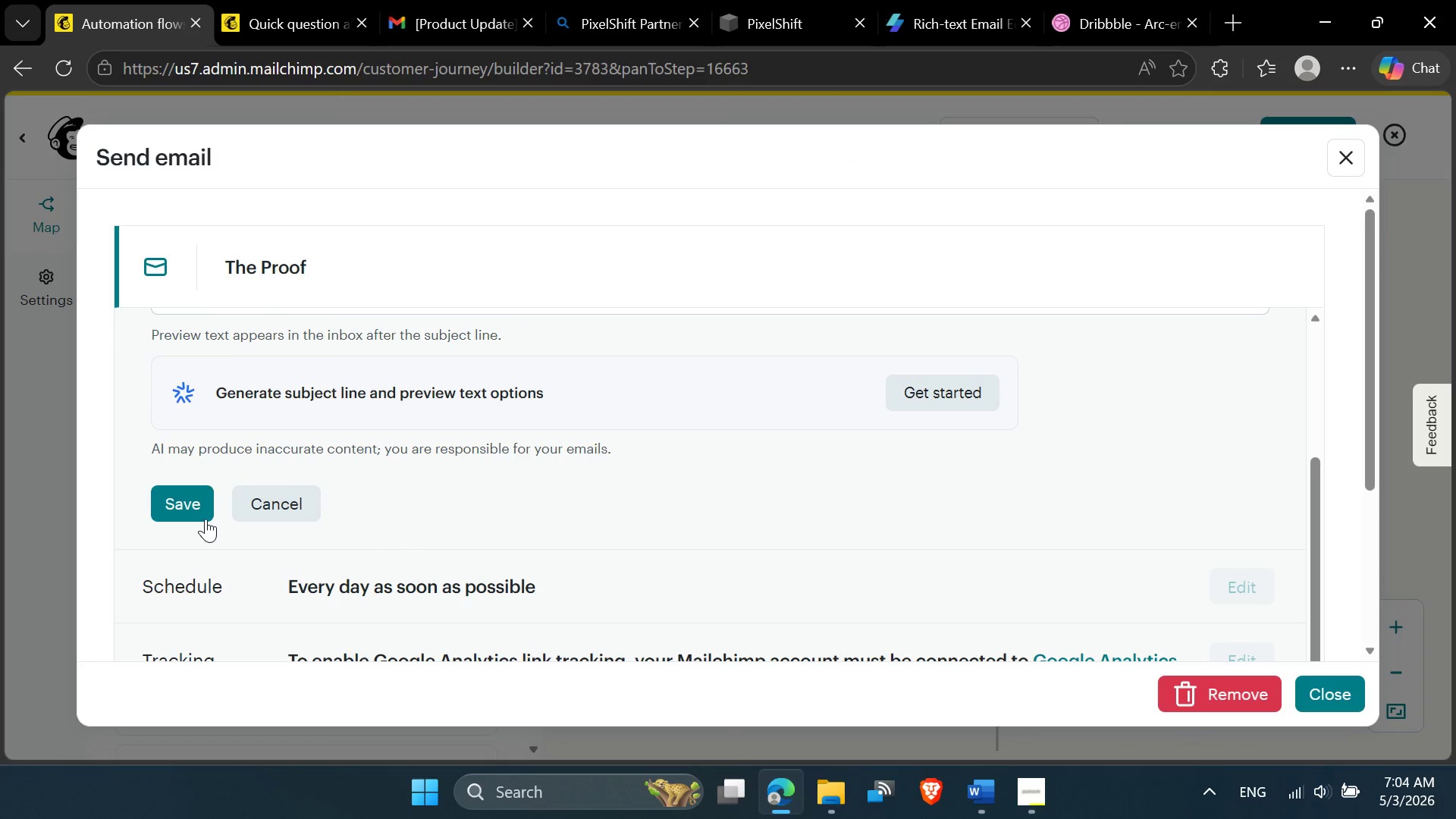 
left_click([201, 516])
 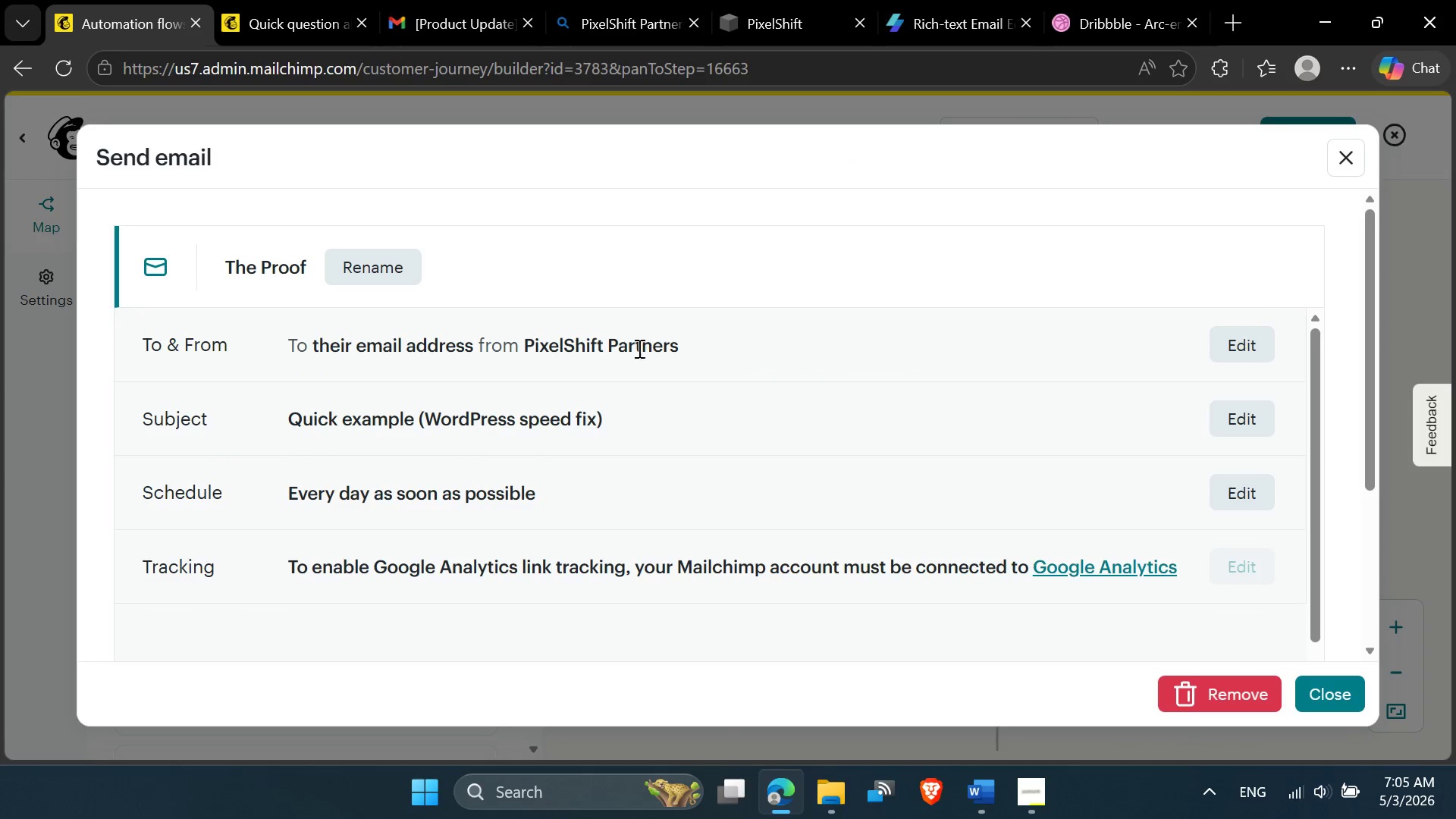 
left_click([1225, 419])
 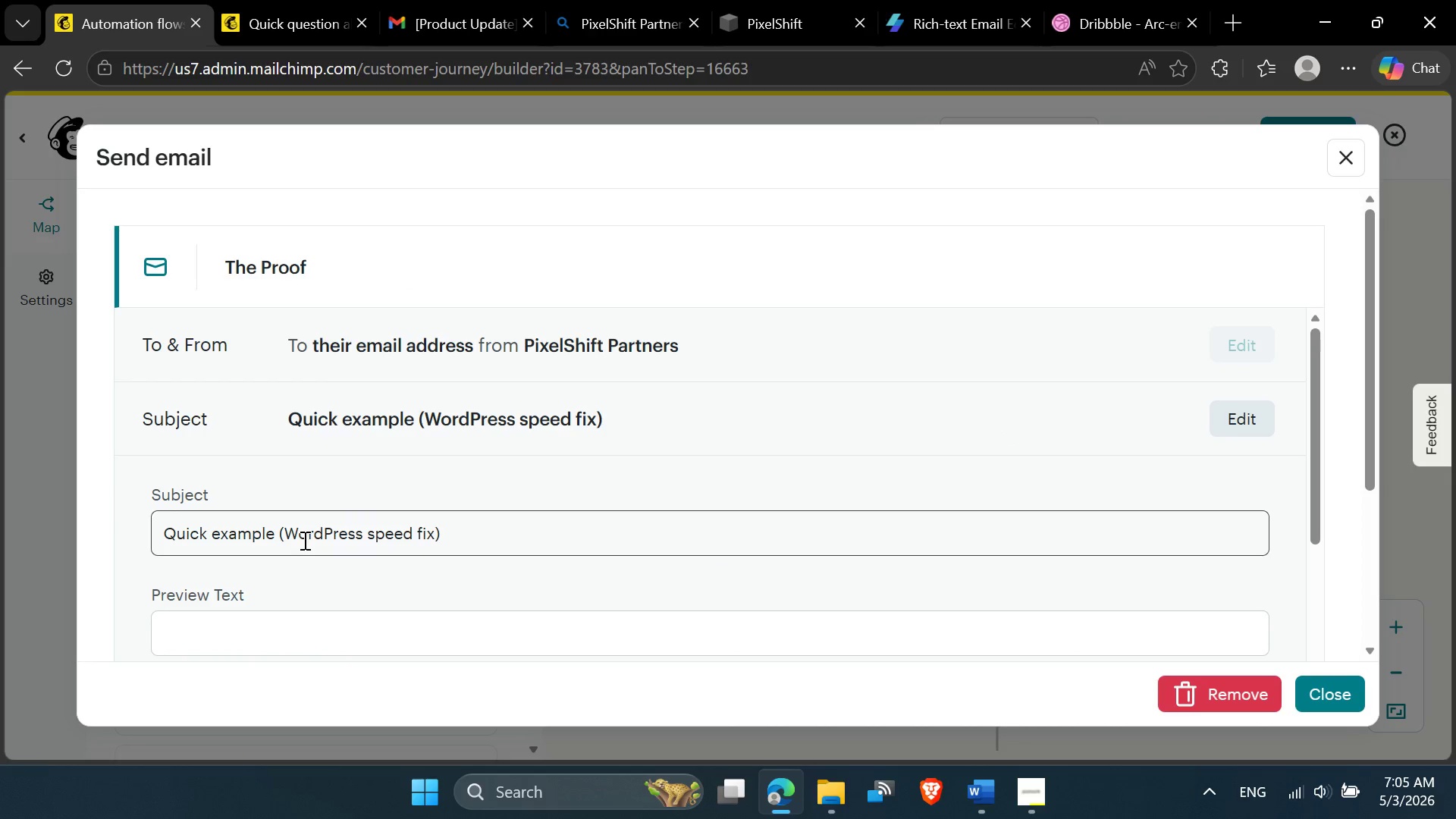 
double_click([268, 537])
 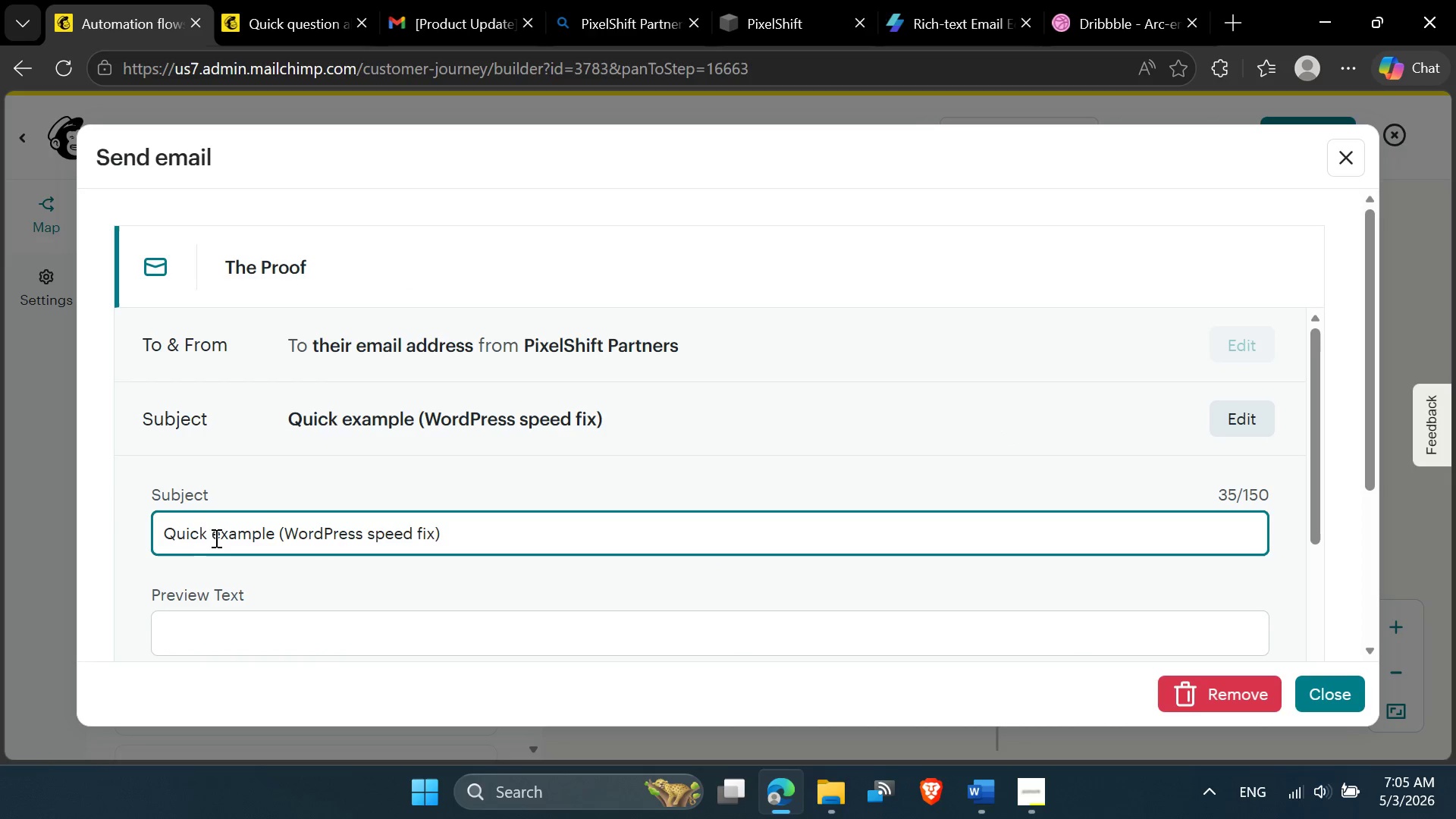 
left_click([206, 538])
 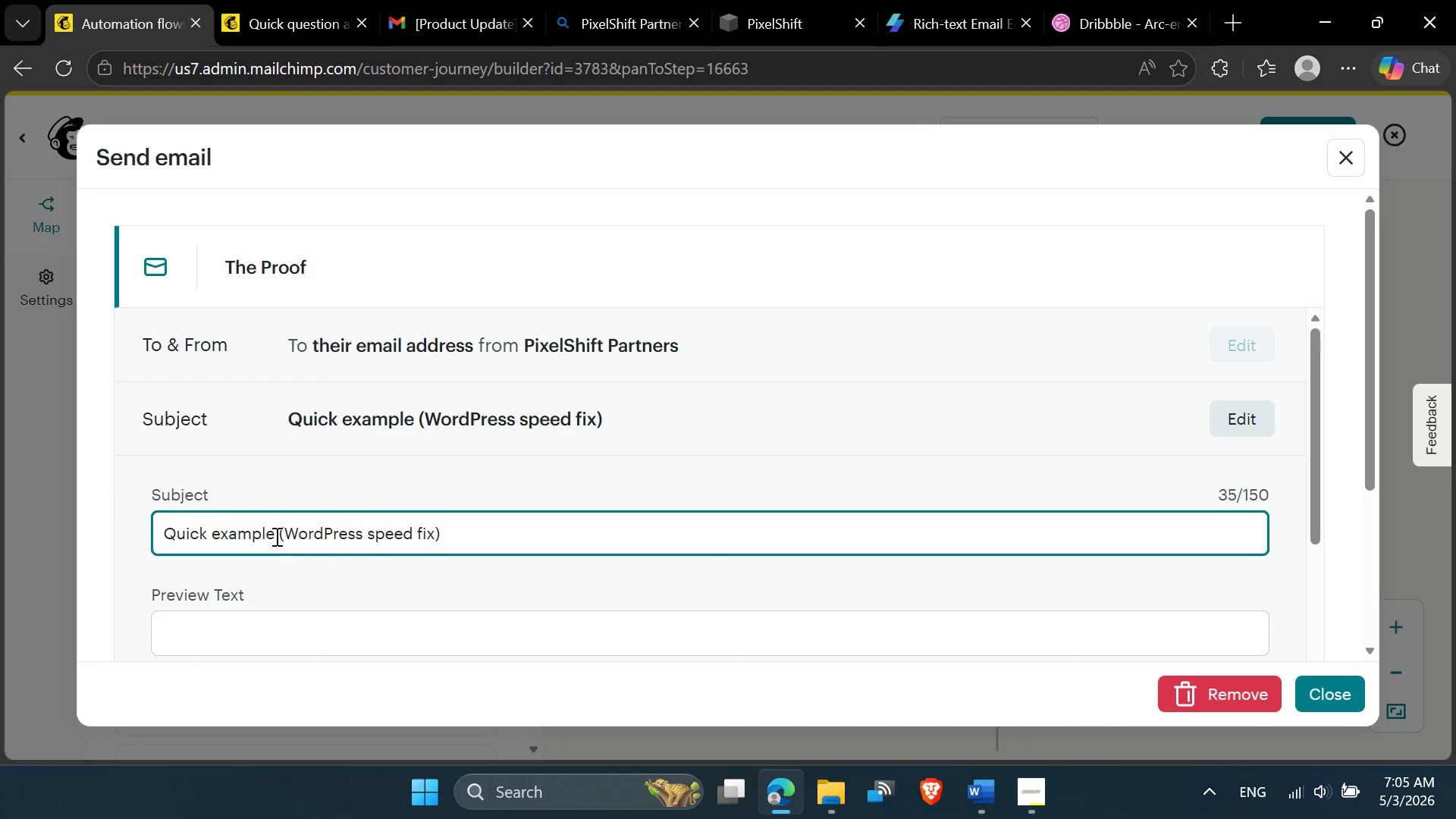 
left_click([388, 535])
 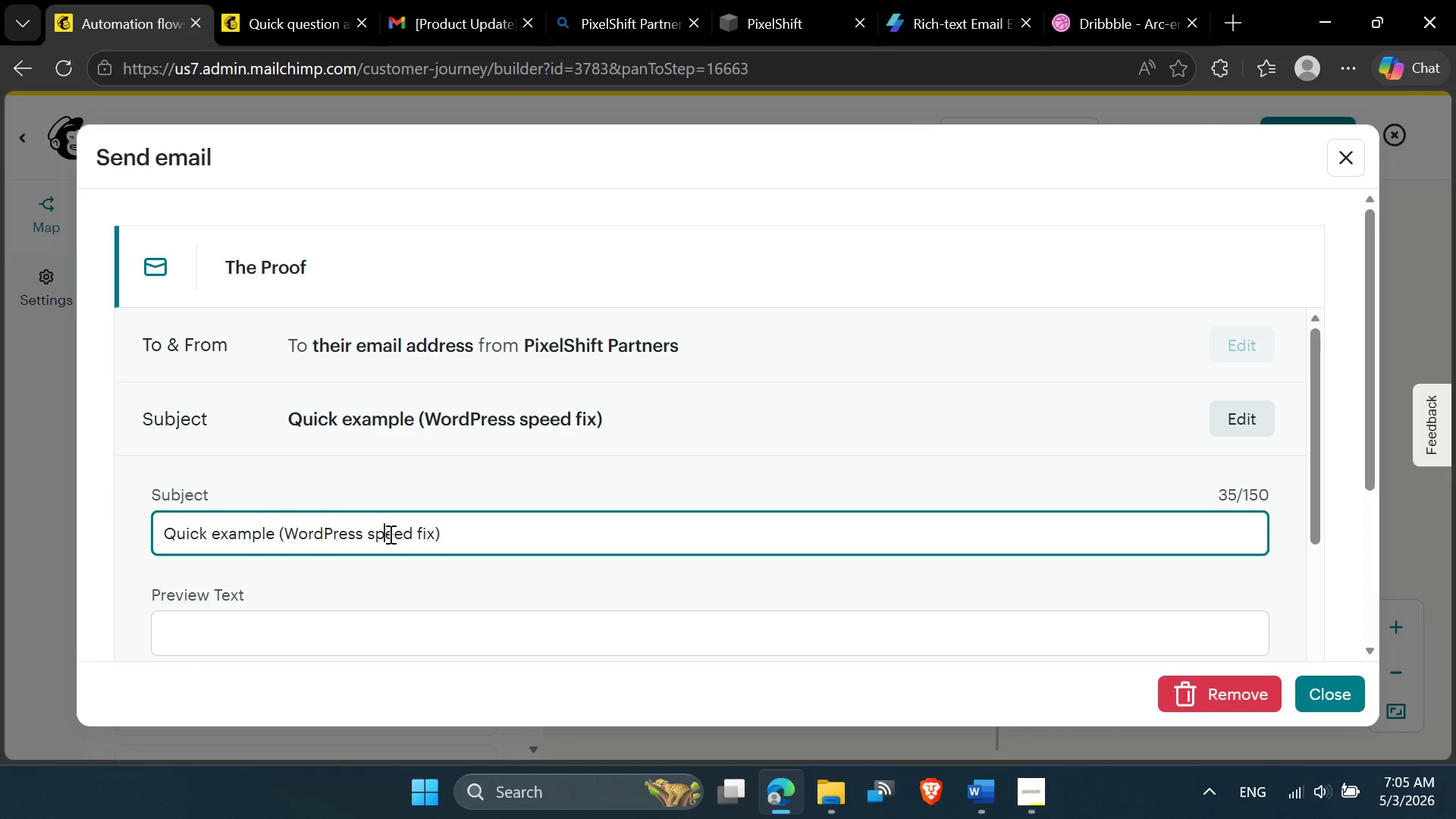 
scroll: coordinate [389, 538], scroll_direction: down, amount: 3.0
 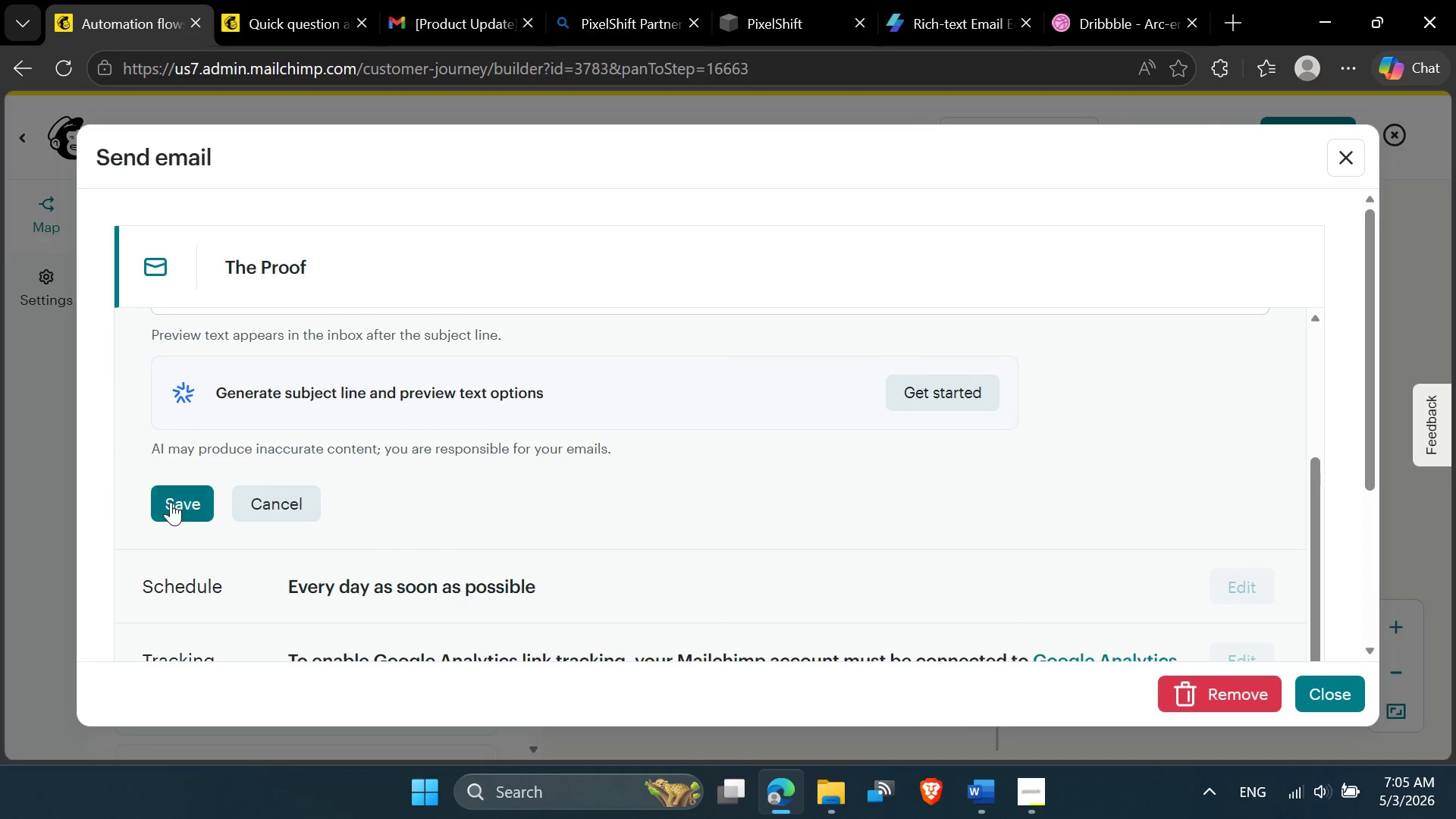 
left_click([167, 500])
 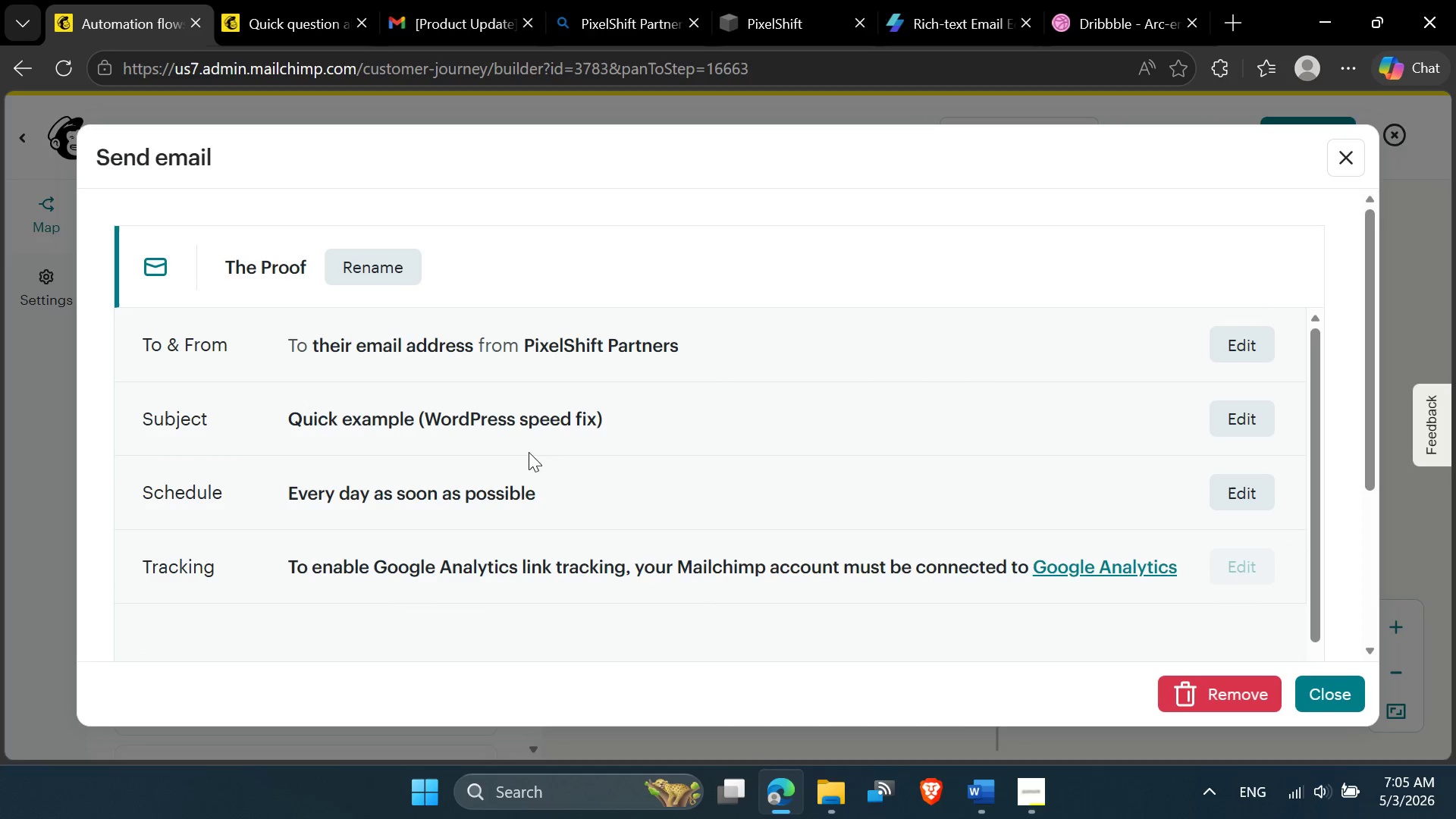 
scroll: coordinate [513, 529], scroll_direction: down, amount: 2.0
 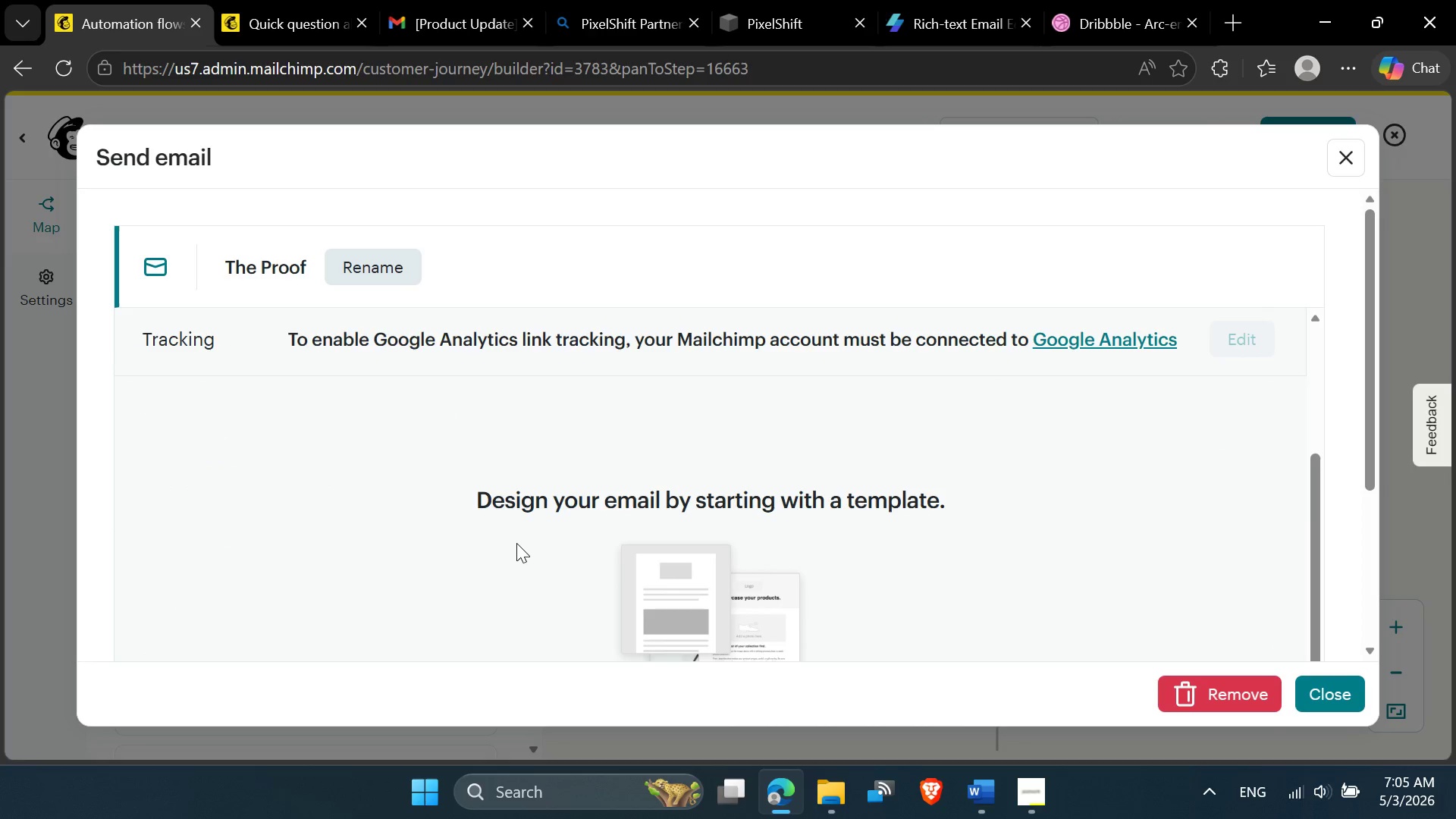 
scroll: coordinate [432, 398], scroll_direction: up, amount: 8.0
 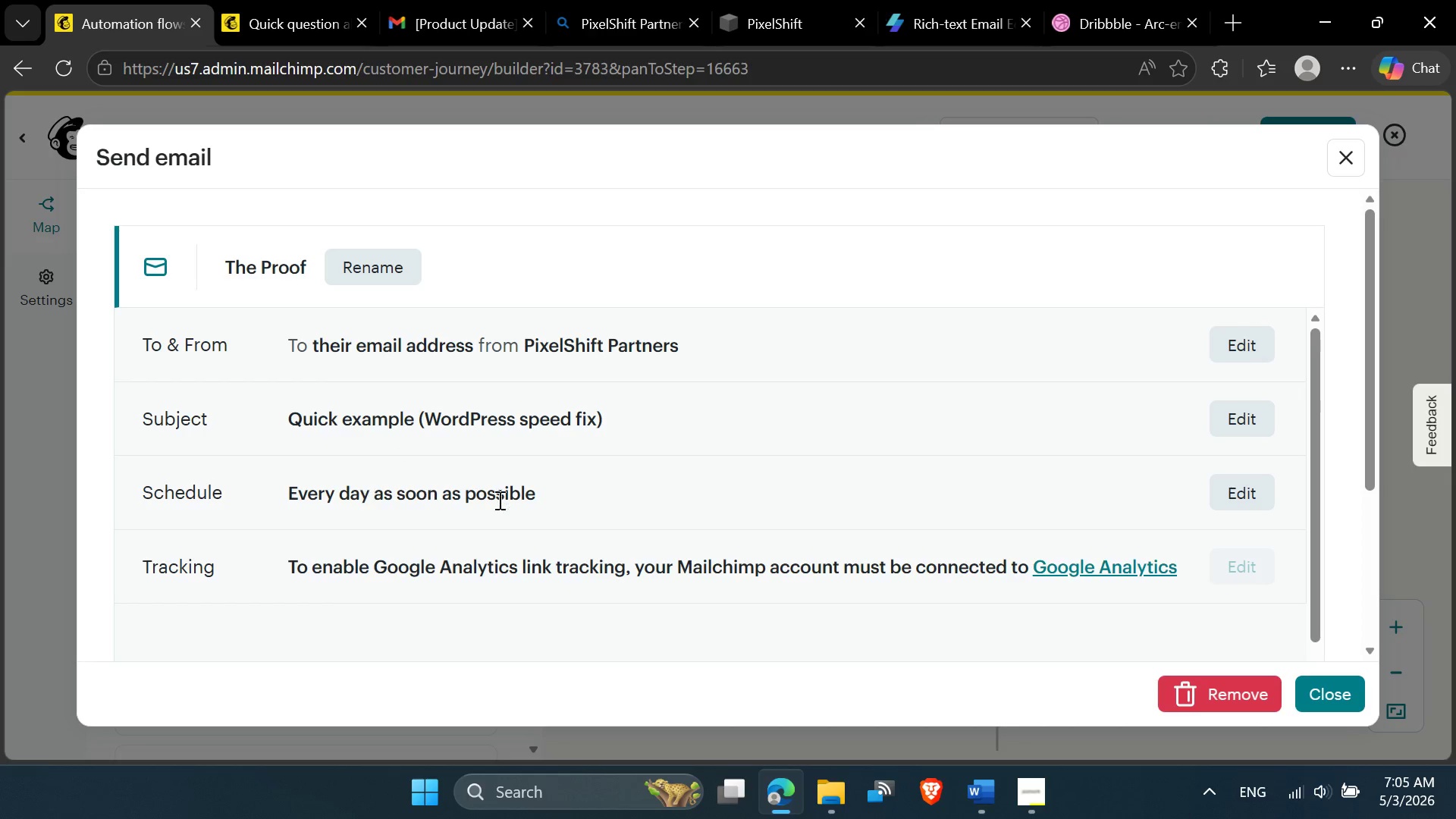 
scroll: coordinate [614, 422], scroll_direction: down, amount: 4.0
 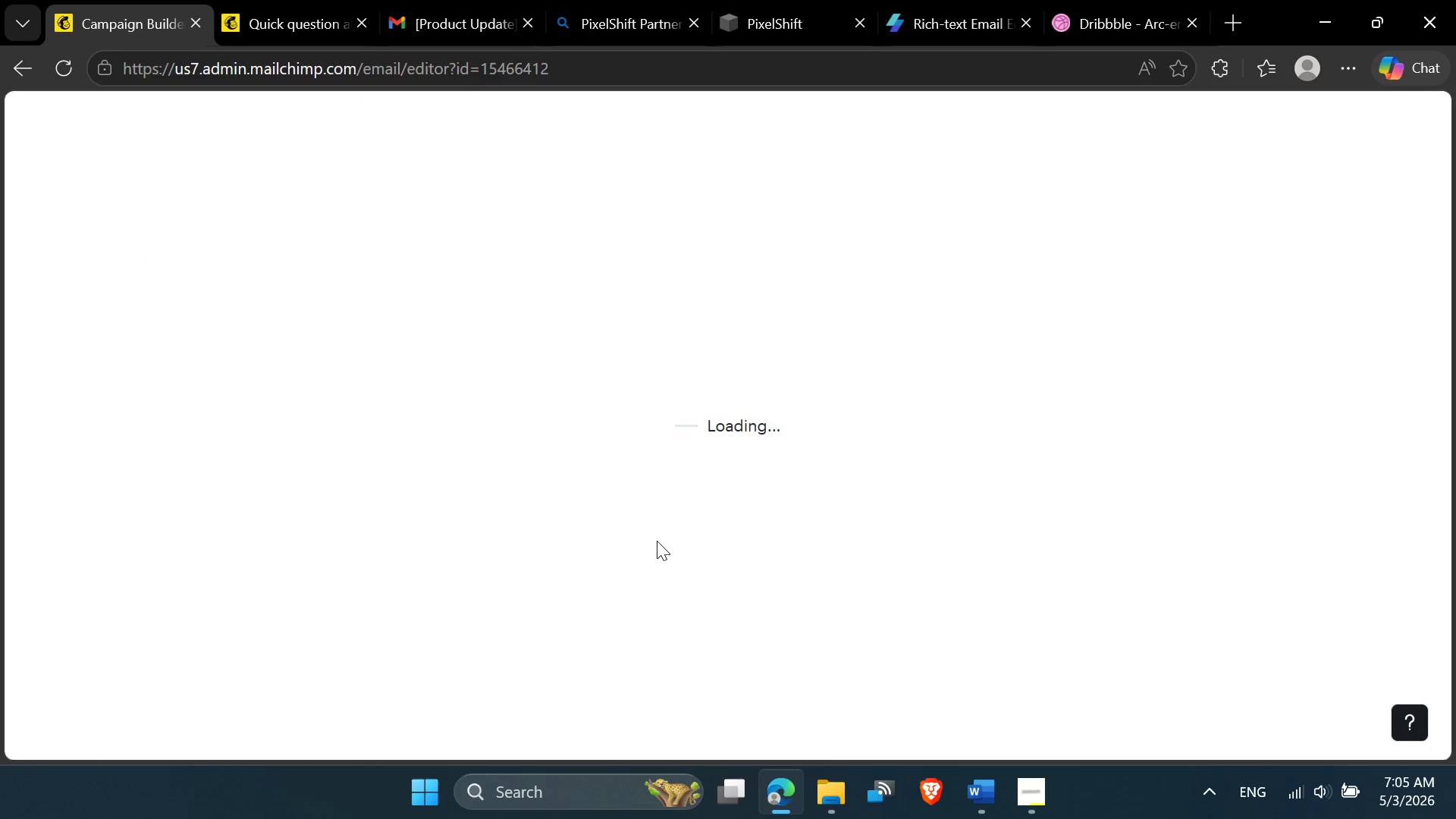 
wait(8.1)
 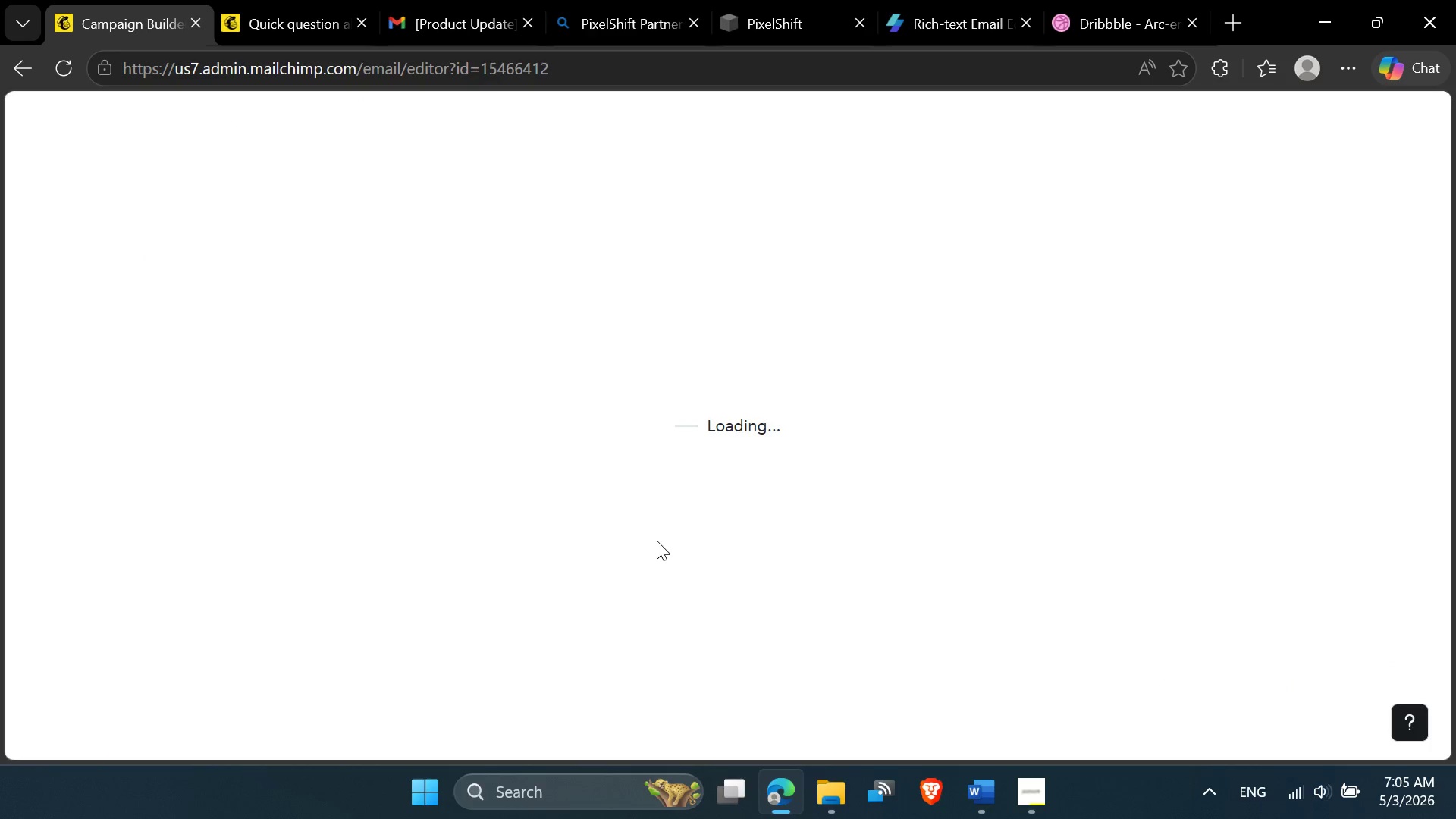 
scroll: coordinate [644, 468], scroll_direction: down, amount: 4.0
 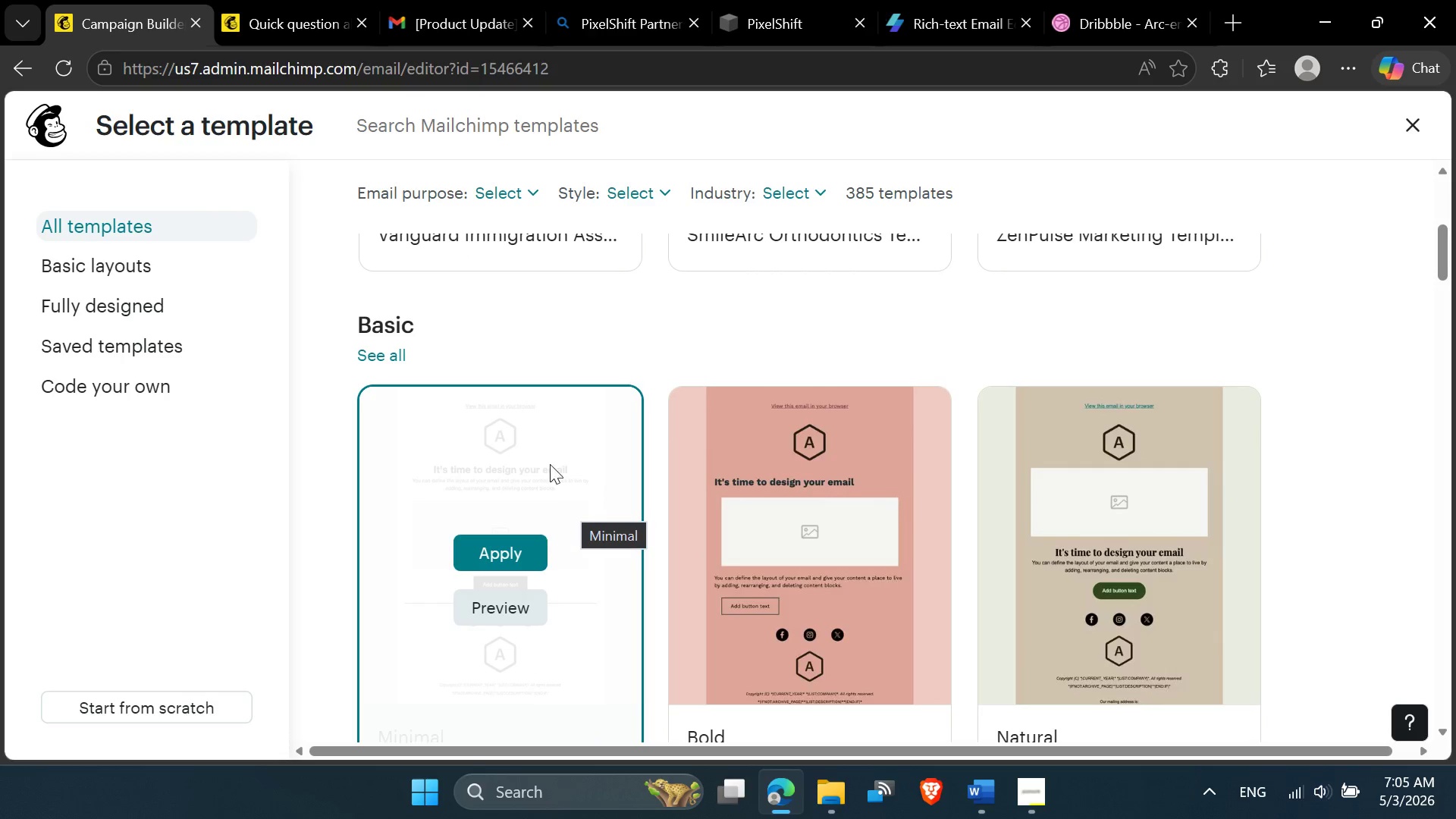 
scroll: coordinate [548, 460], scroll_direction: up, amount: 3.0
 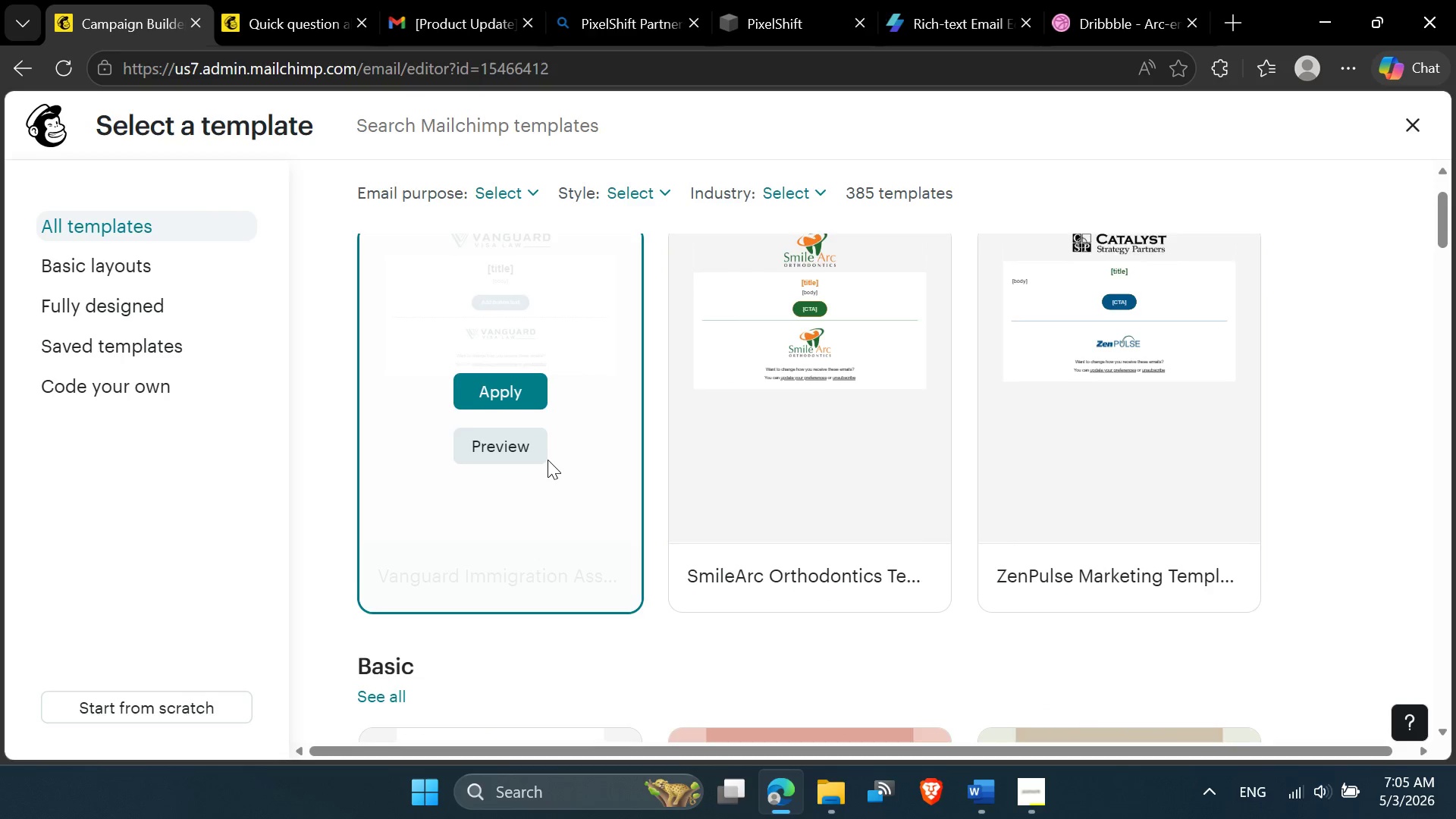 
scroll: coordinate [548, 463], scroll_direction: down, amount: 5.0
 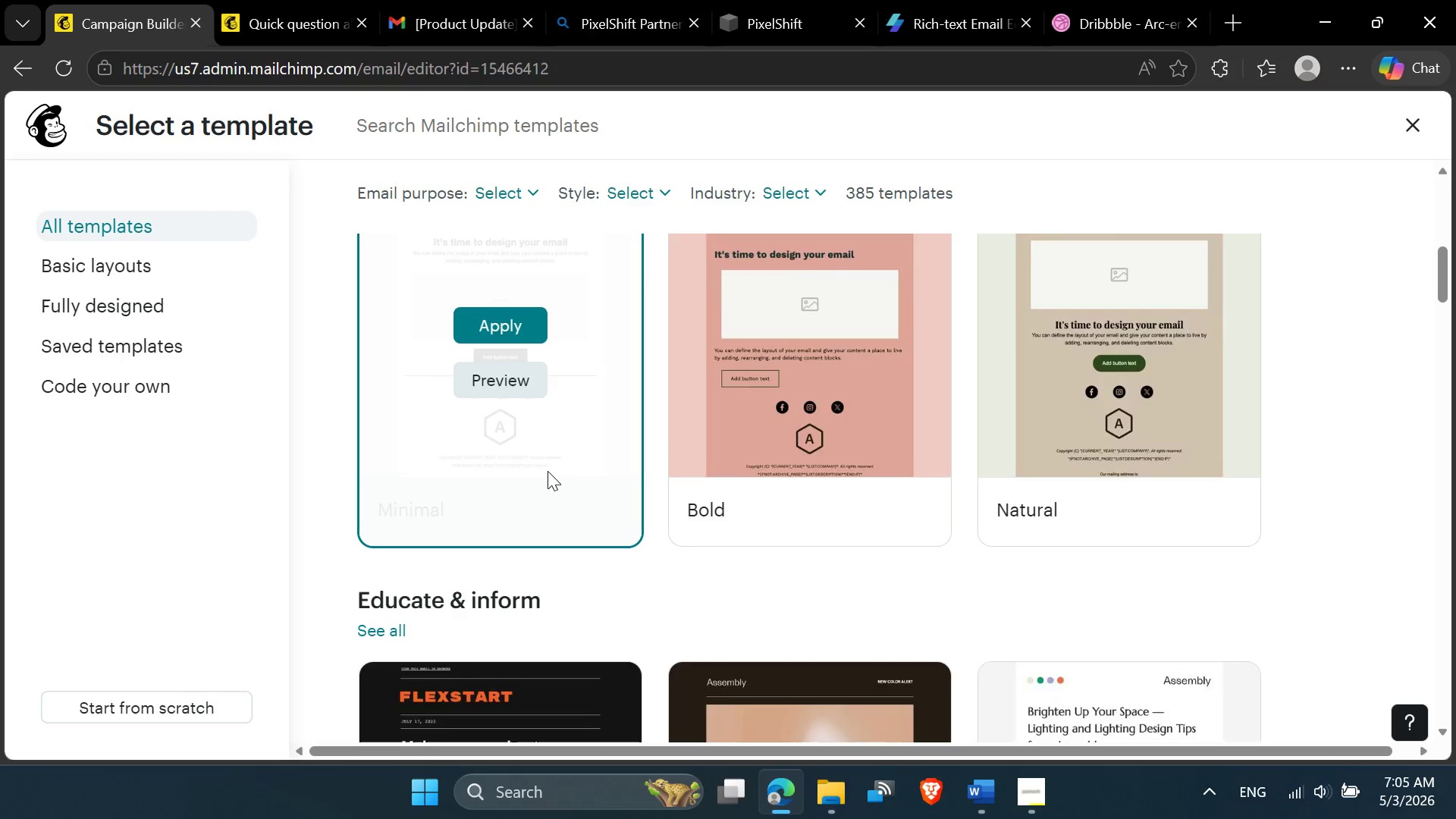 
scroll: coordinate [548, 471], scroll_direction: up, amount: 1.0
 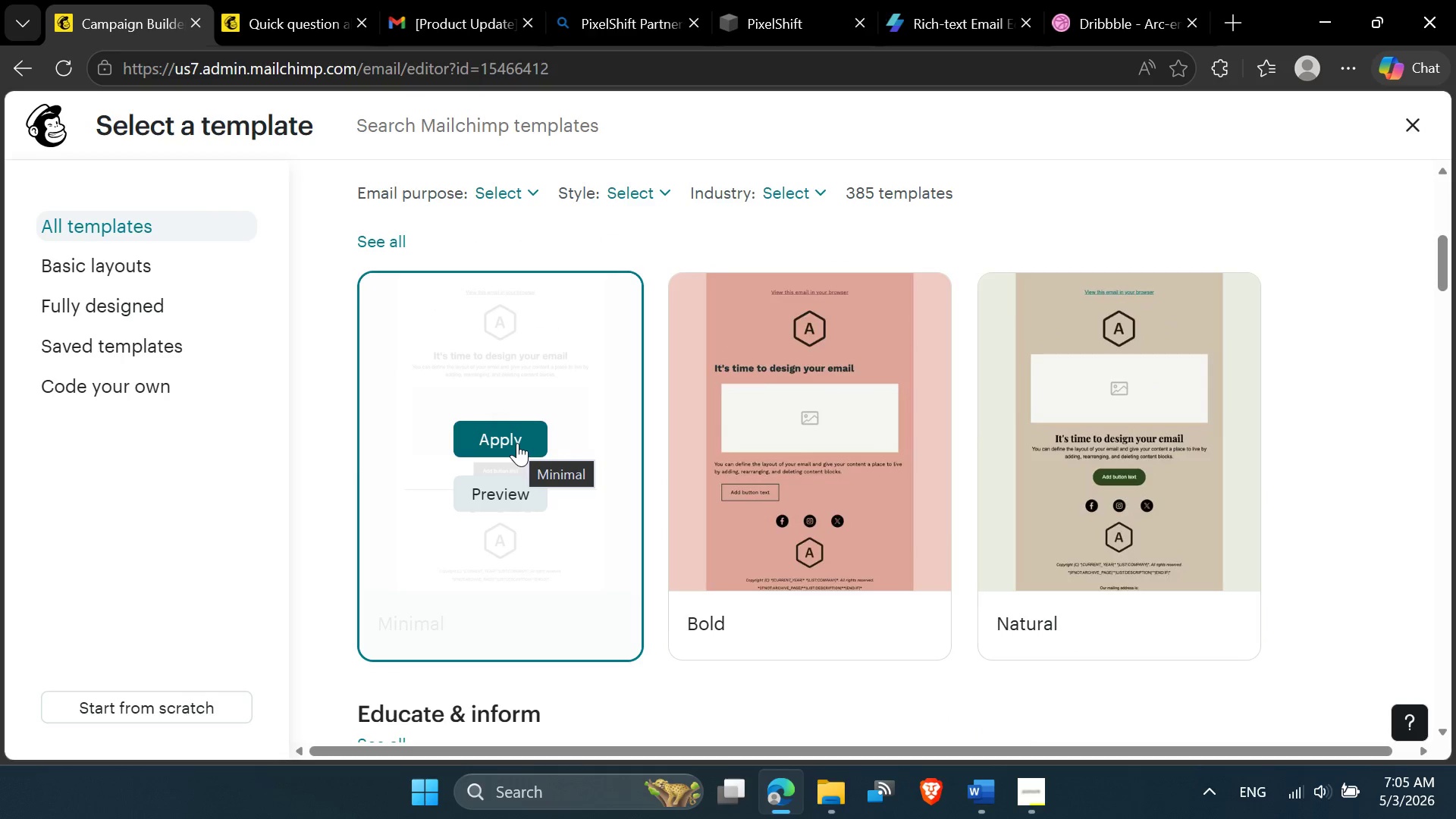 
left_click([517, 443])
 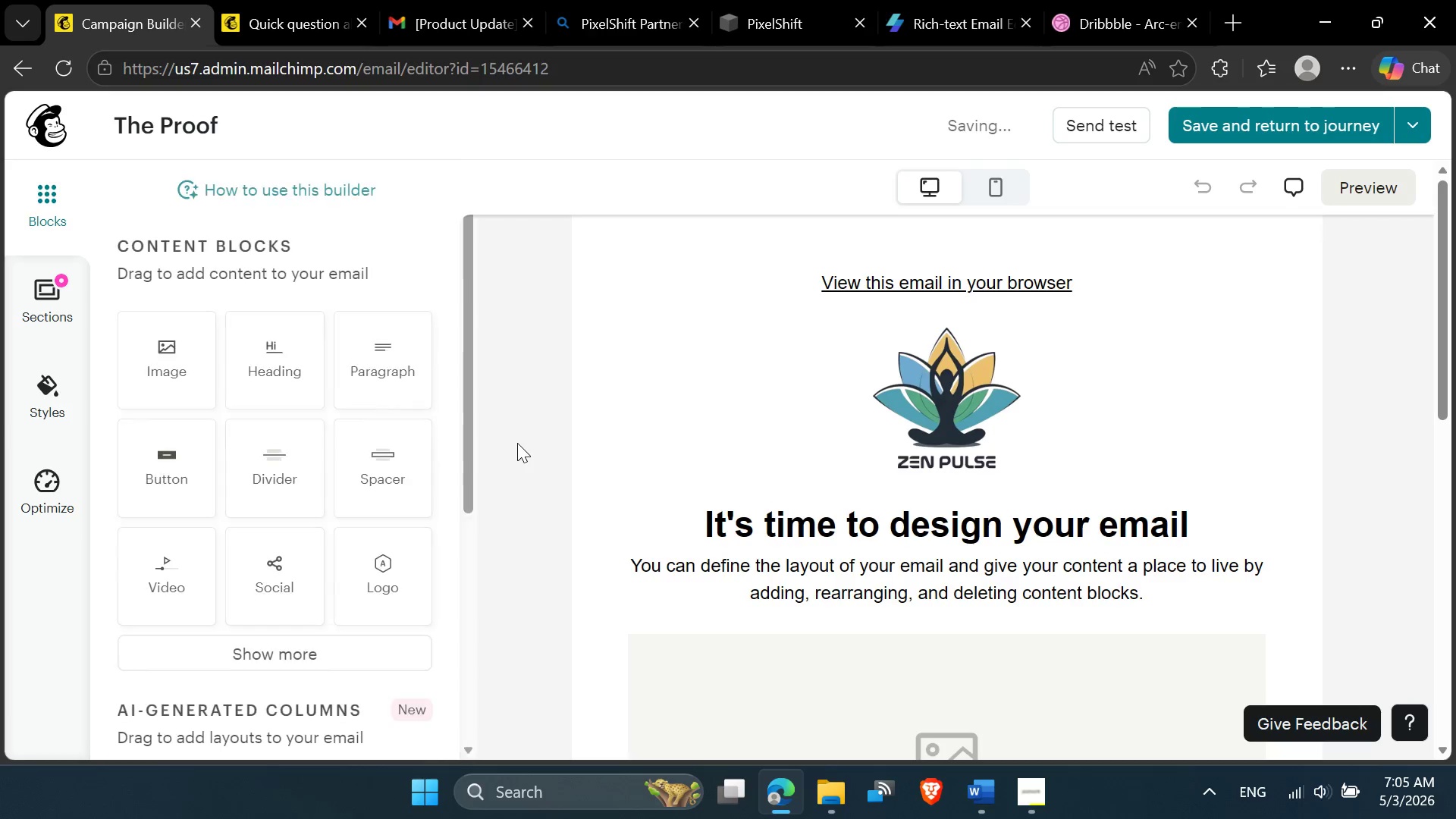 
wait(5.94)
 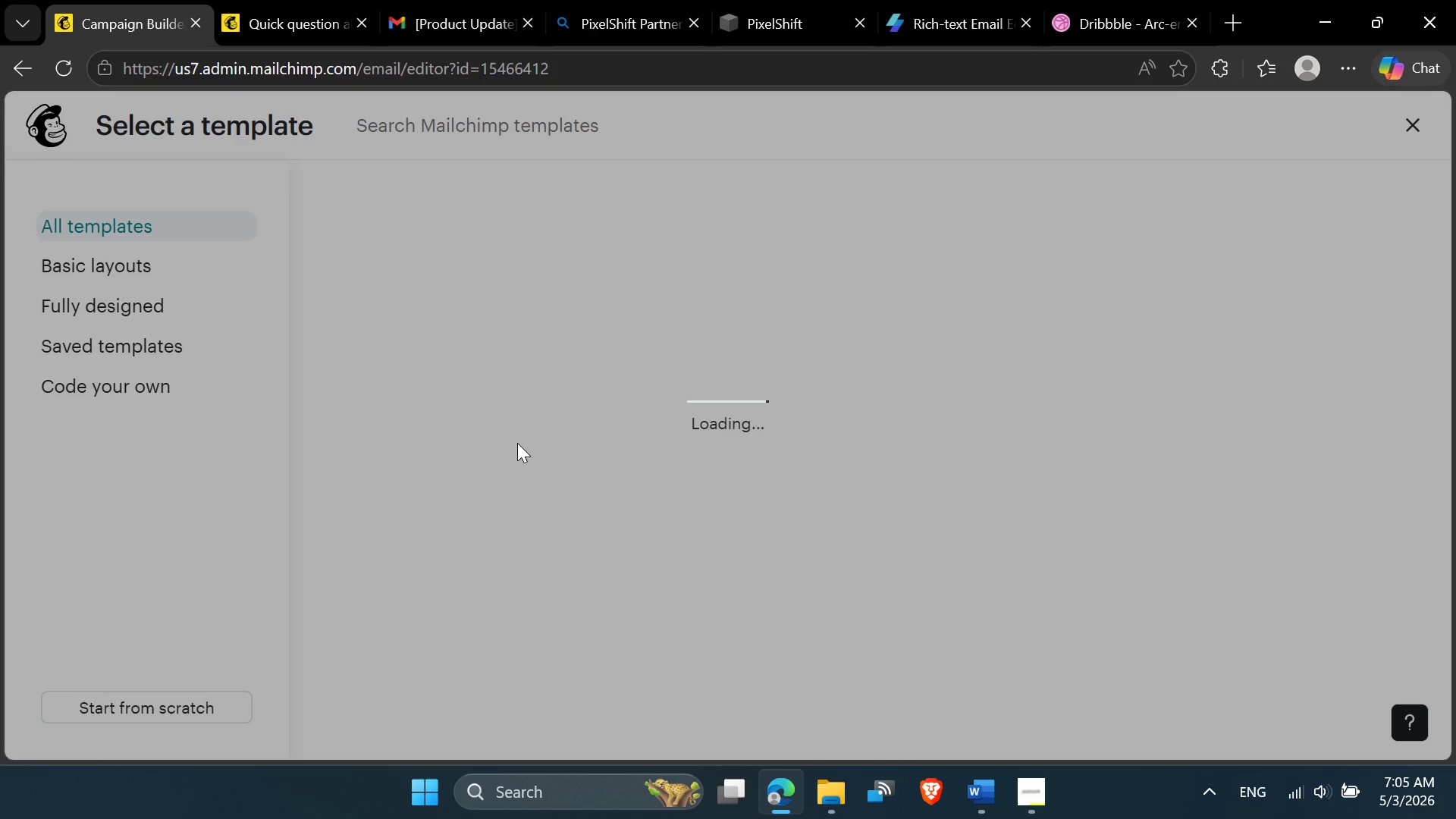 
scroll: coordinate [725, 515], scroll_direction: down, amount: 7.0
 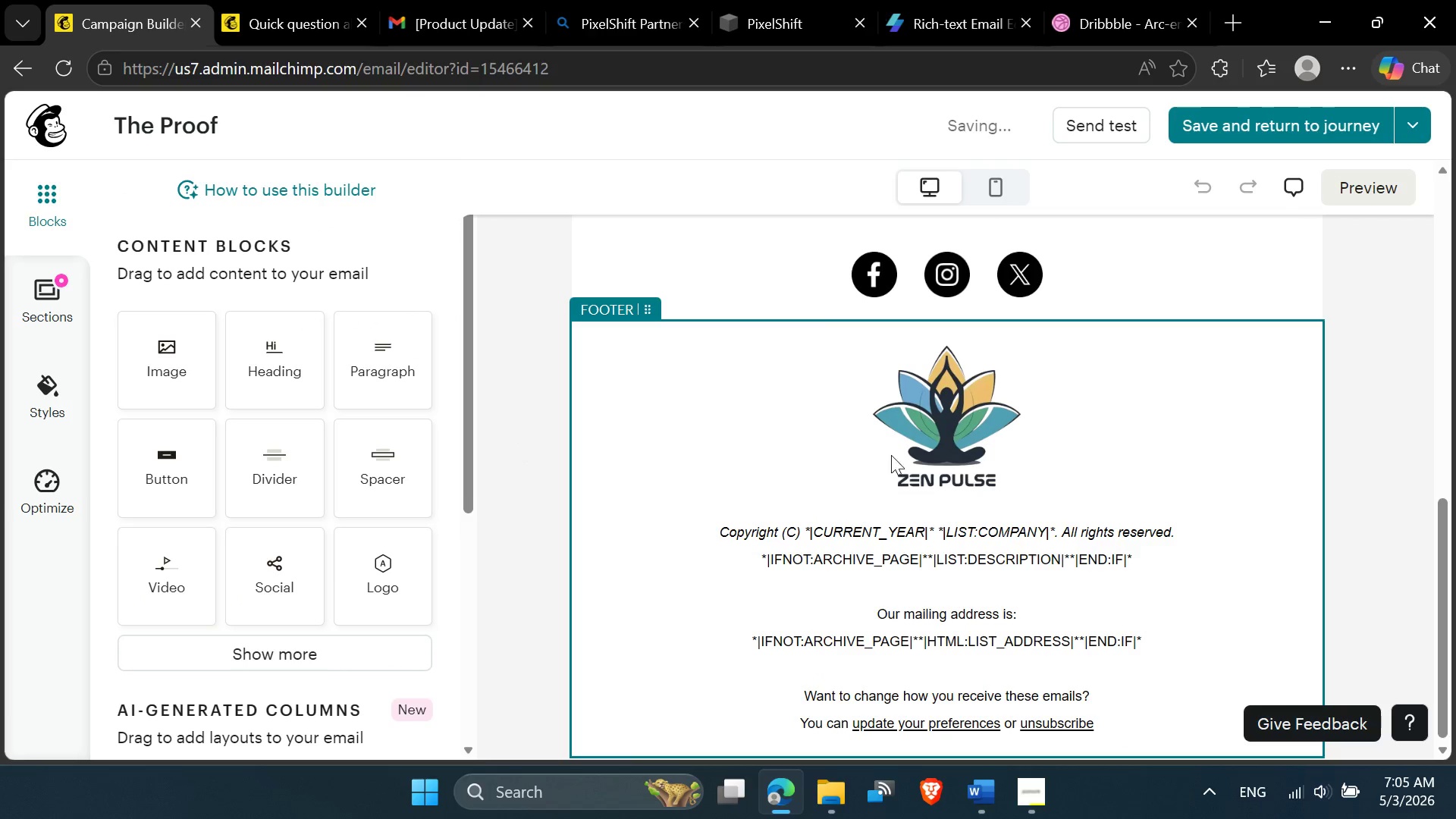 
left_click([941, 422])
 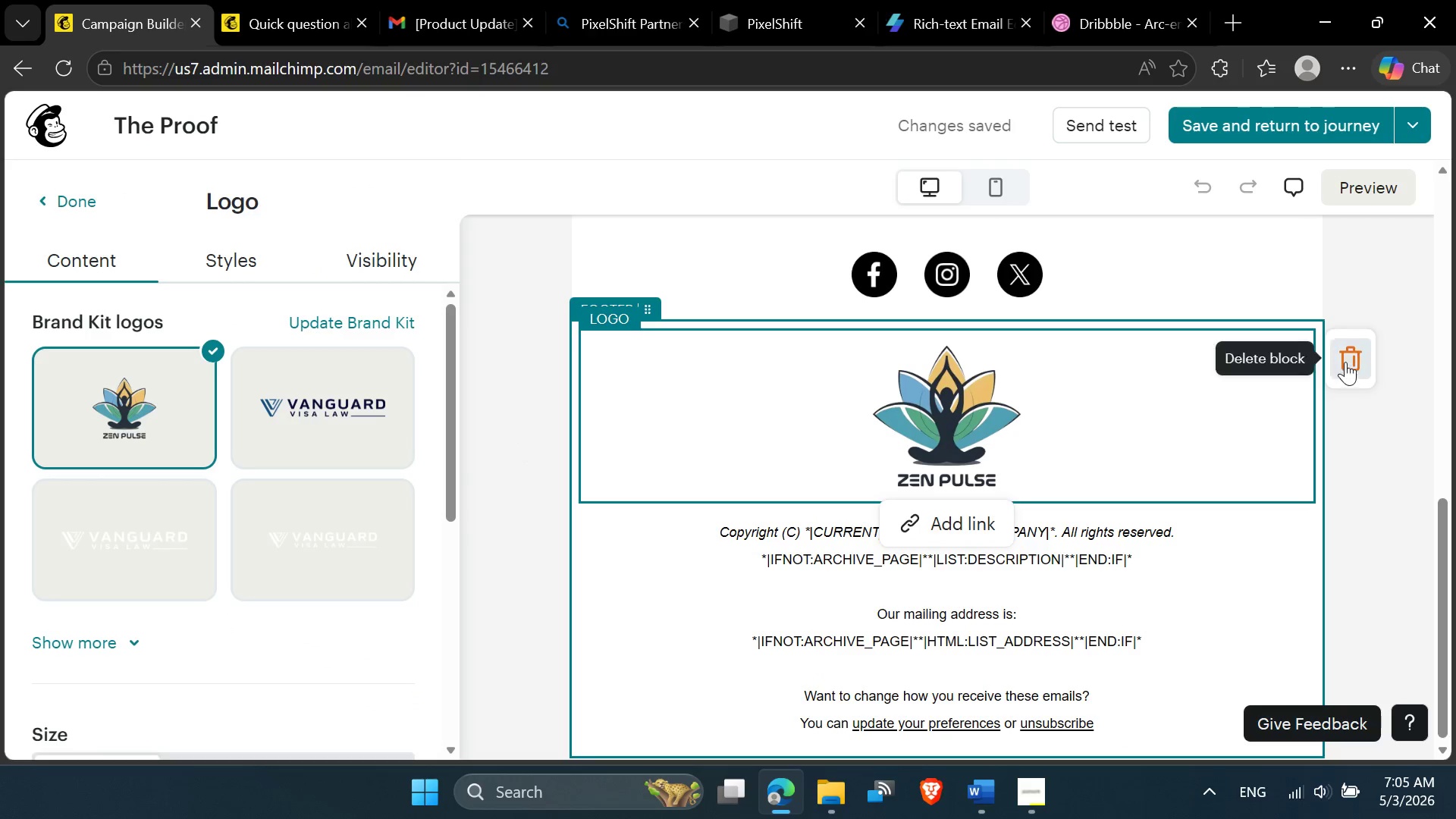 
left_click([1348, 362])
 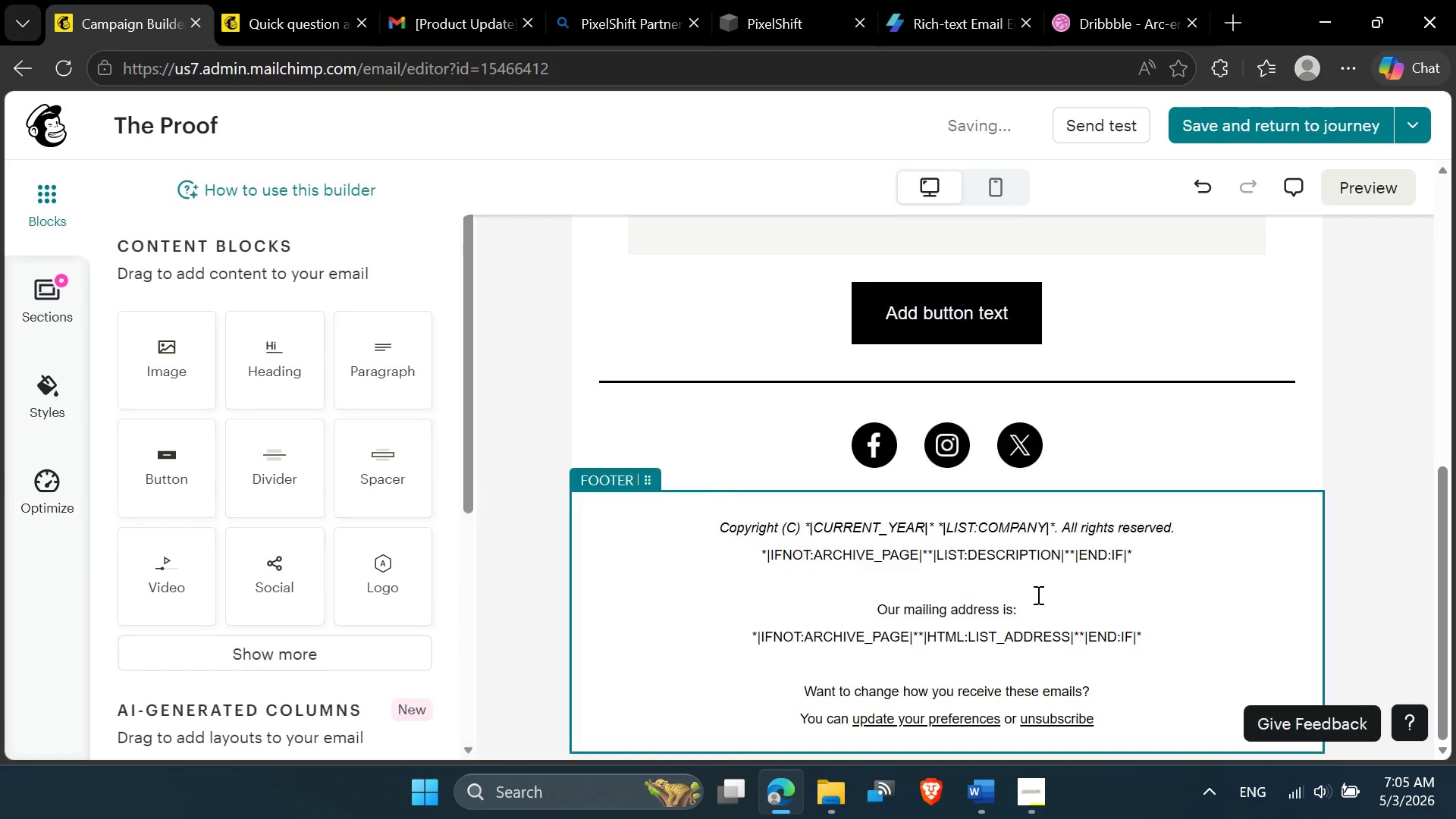 
scroll: coordinate [1033, 598], scroll_direction: down, amount: 1.0
 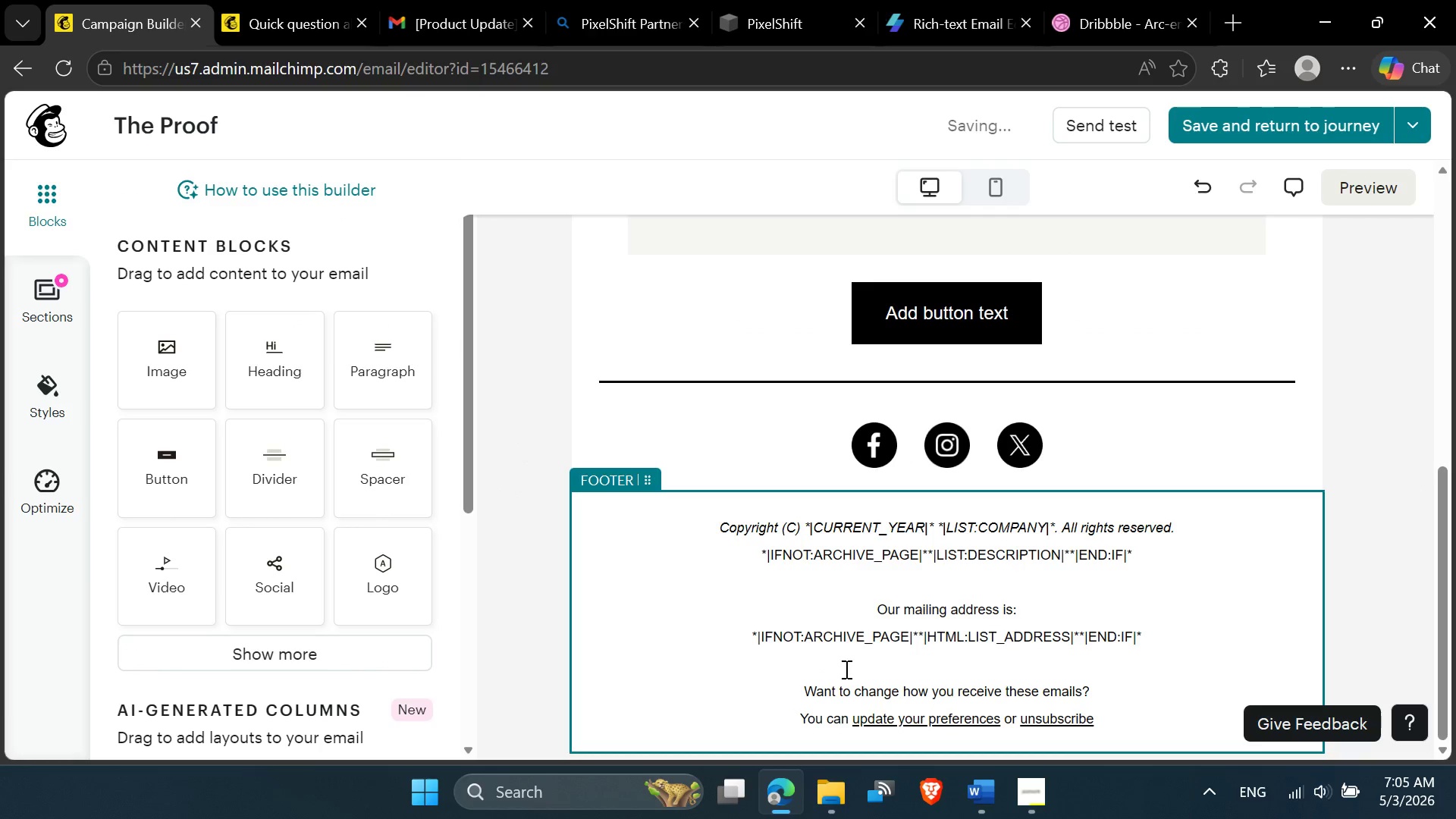 
left_click_drag(start_coordinate=[843, 671], to_coordinate=[827, 425])
 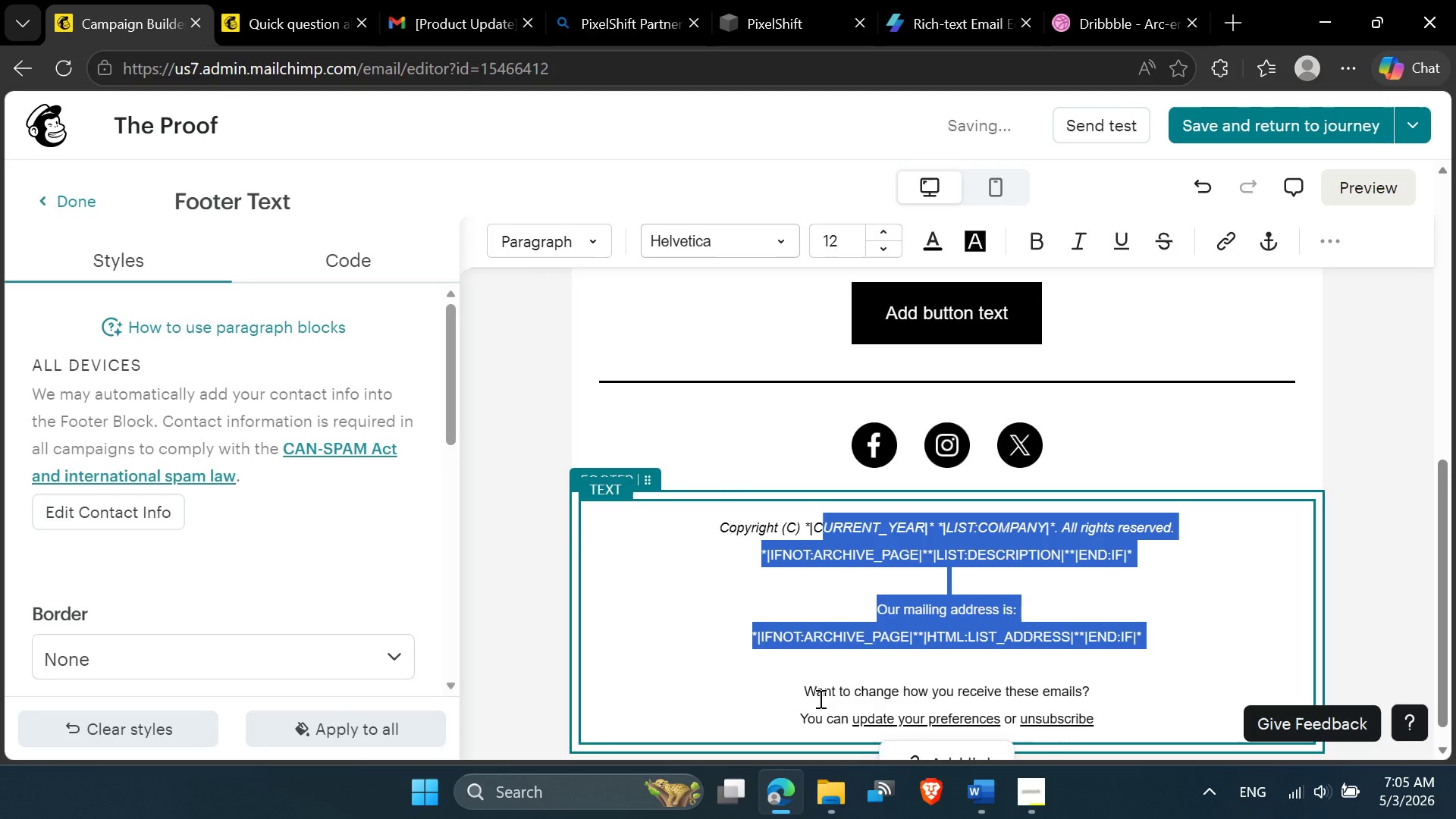 
left_click([819, 661])
 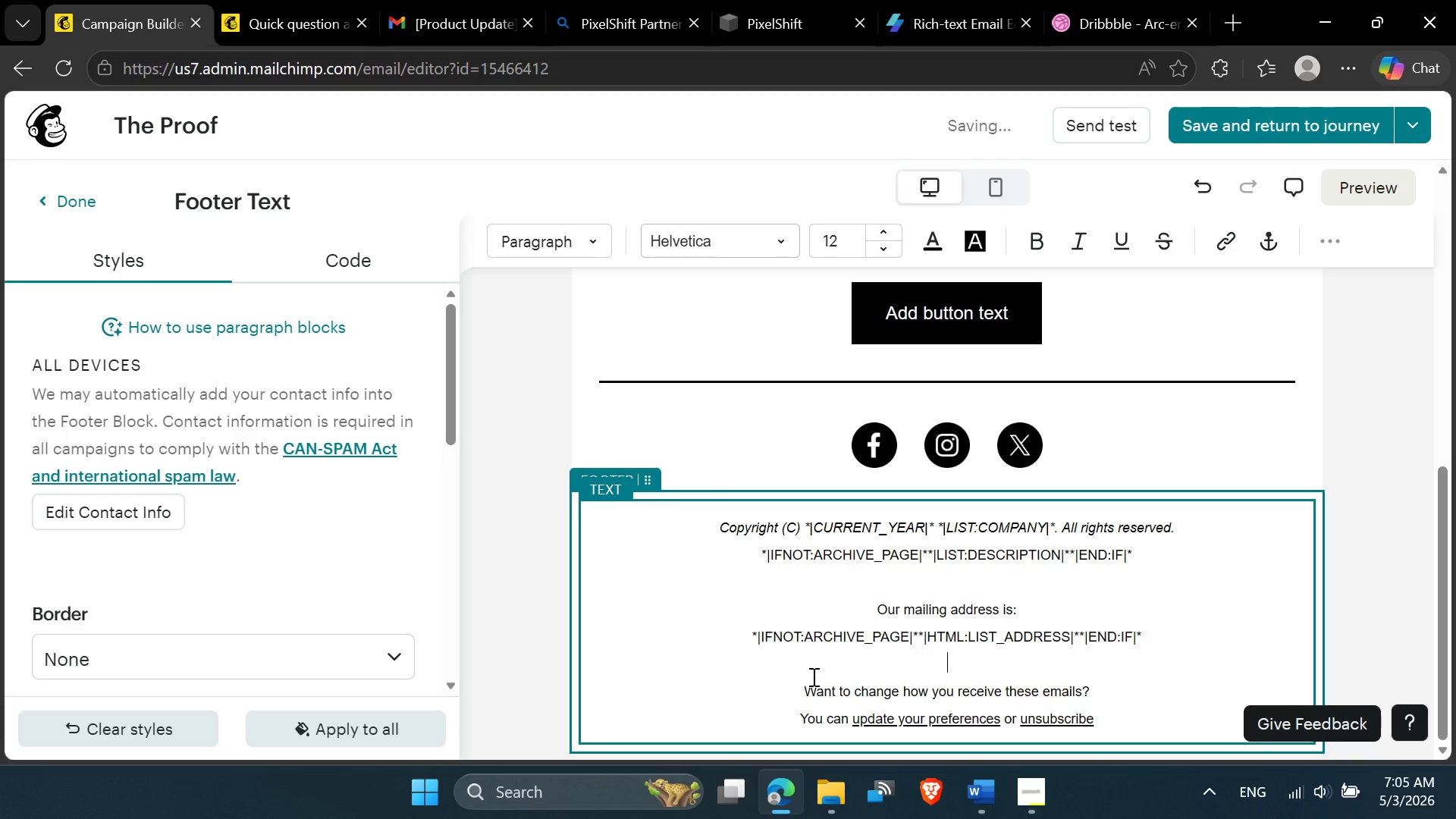 
left_click_drag(start_coordinate=[812, 675], to_coordinate=[703, 522])
 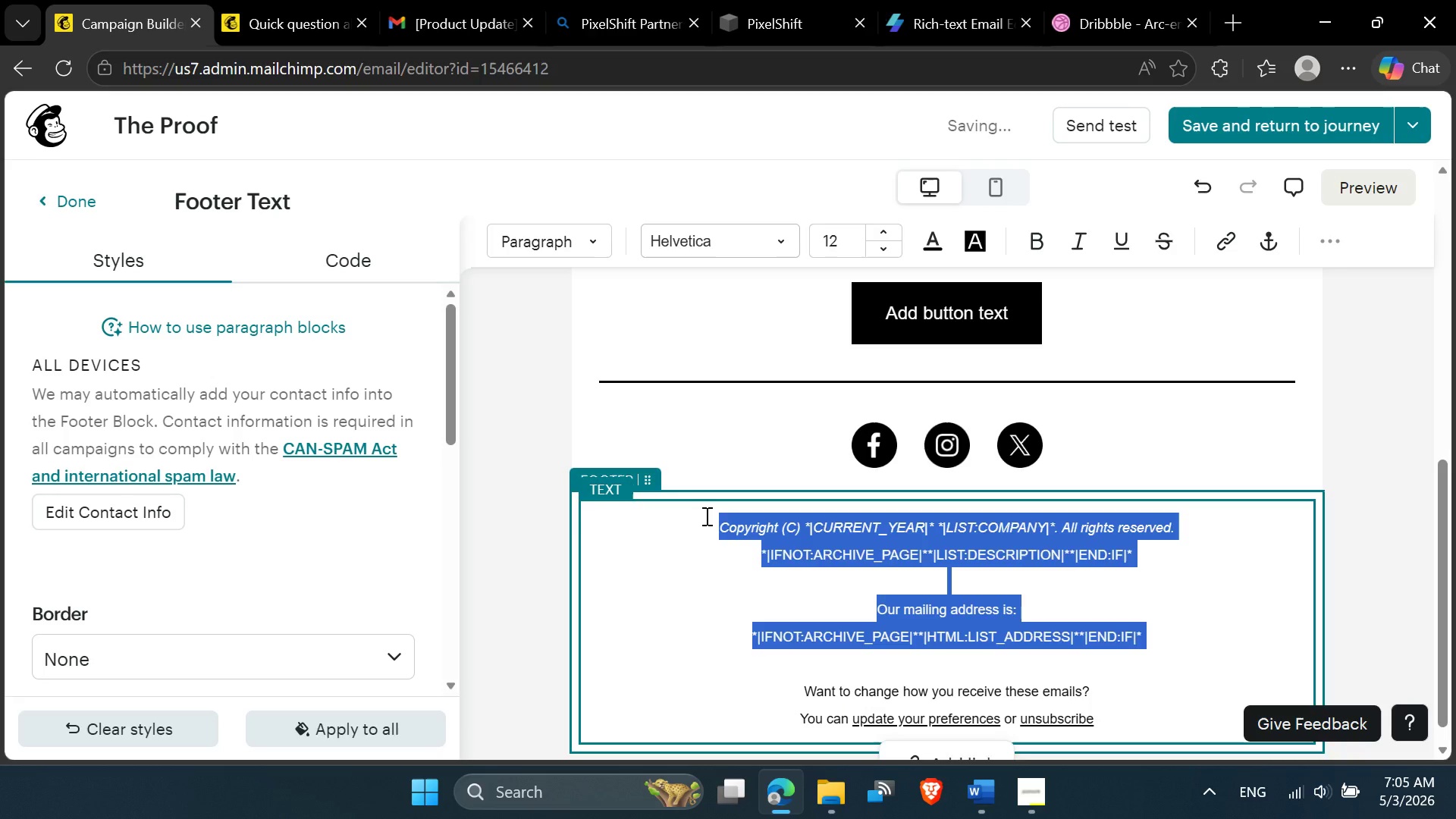 
key(Delete)
 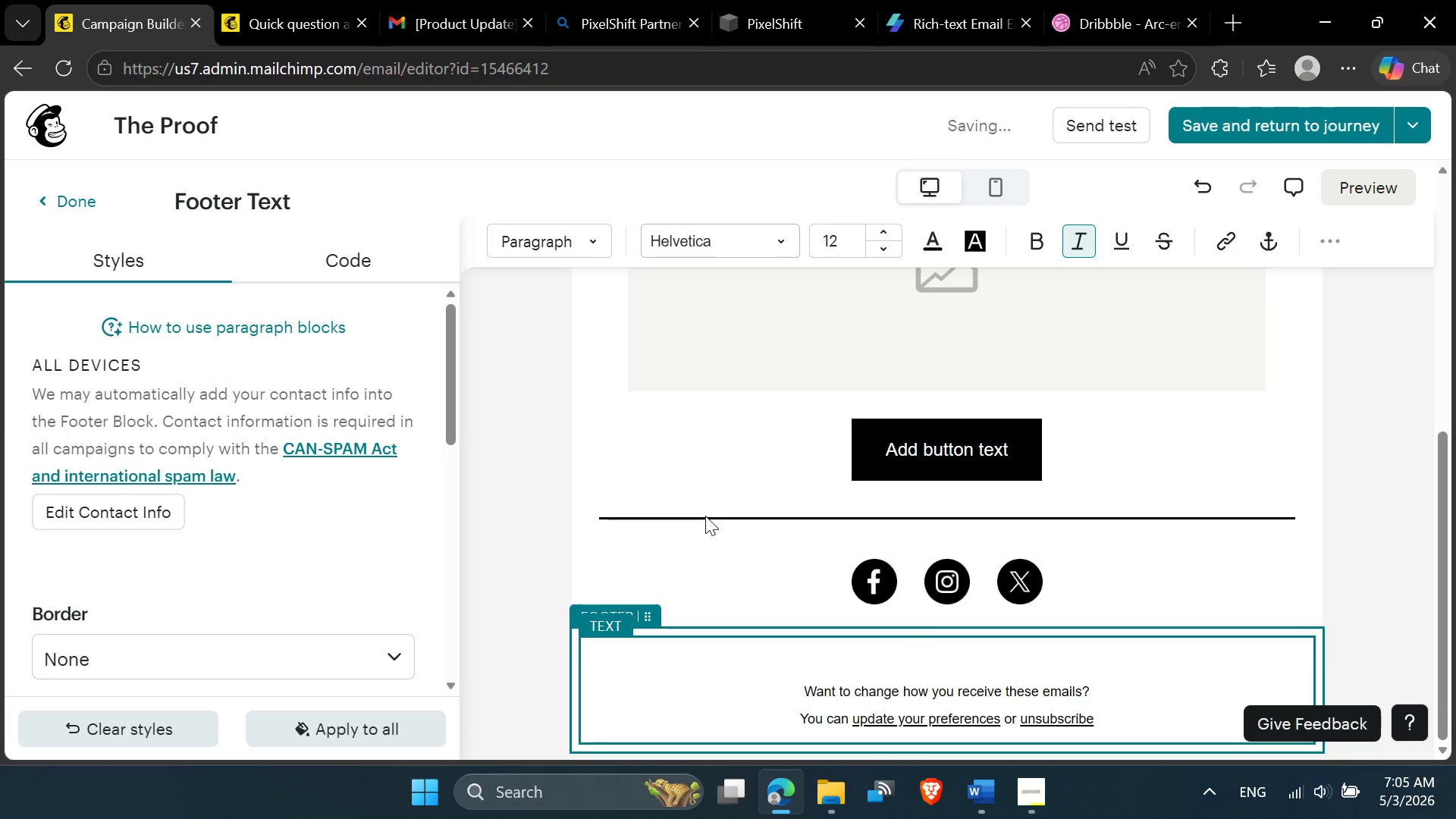 
key(Delete)
 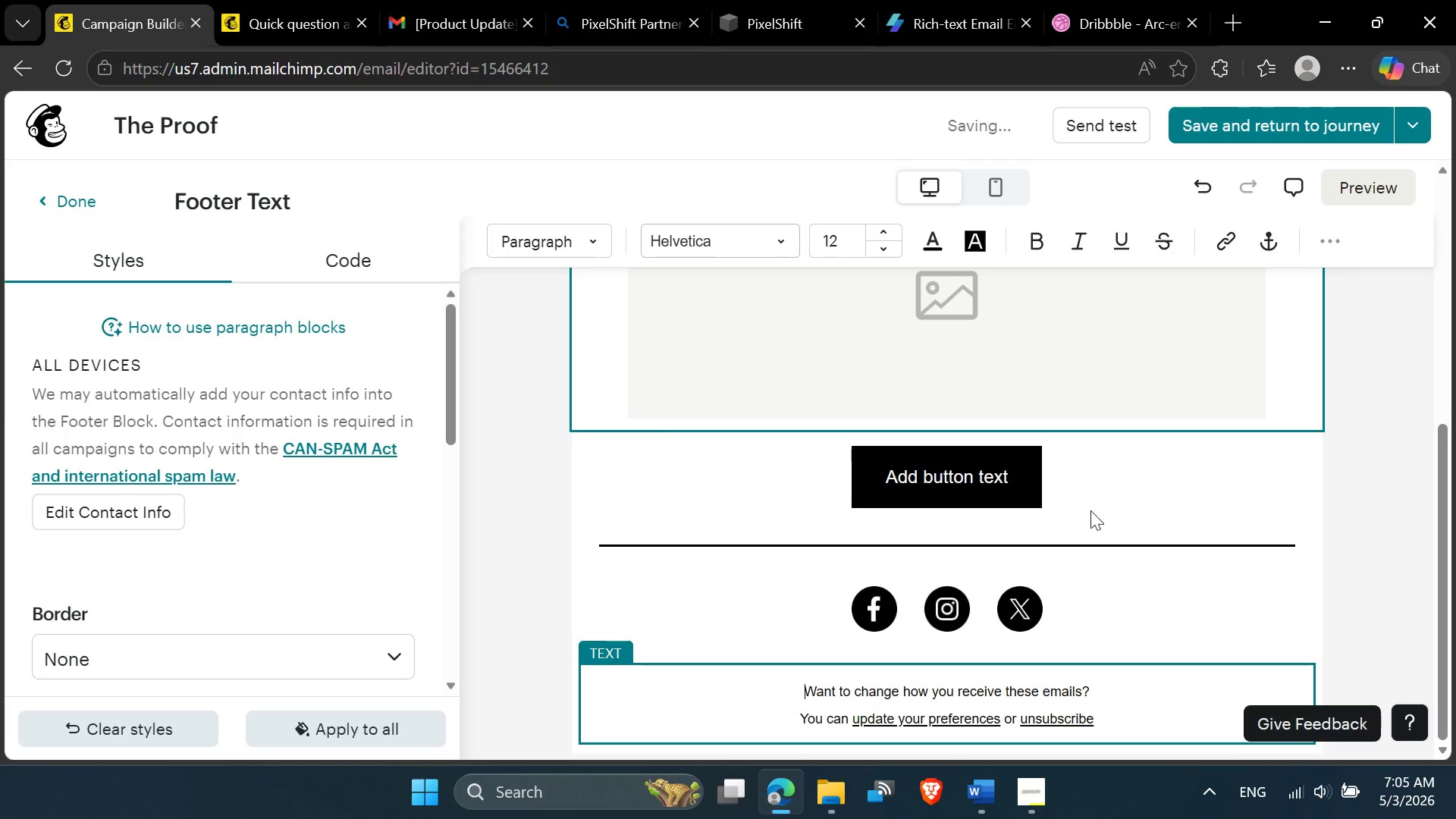 
left_click([1185, 604])
 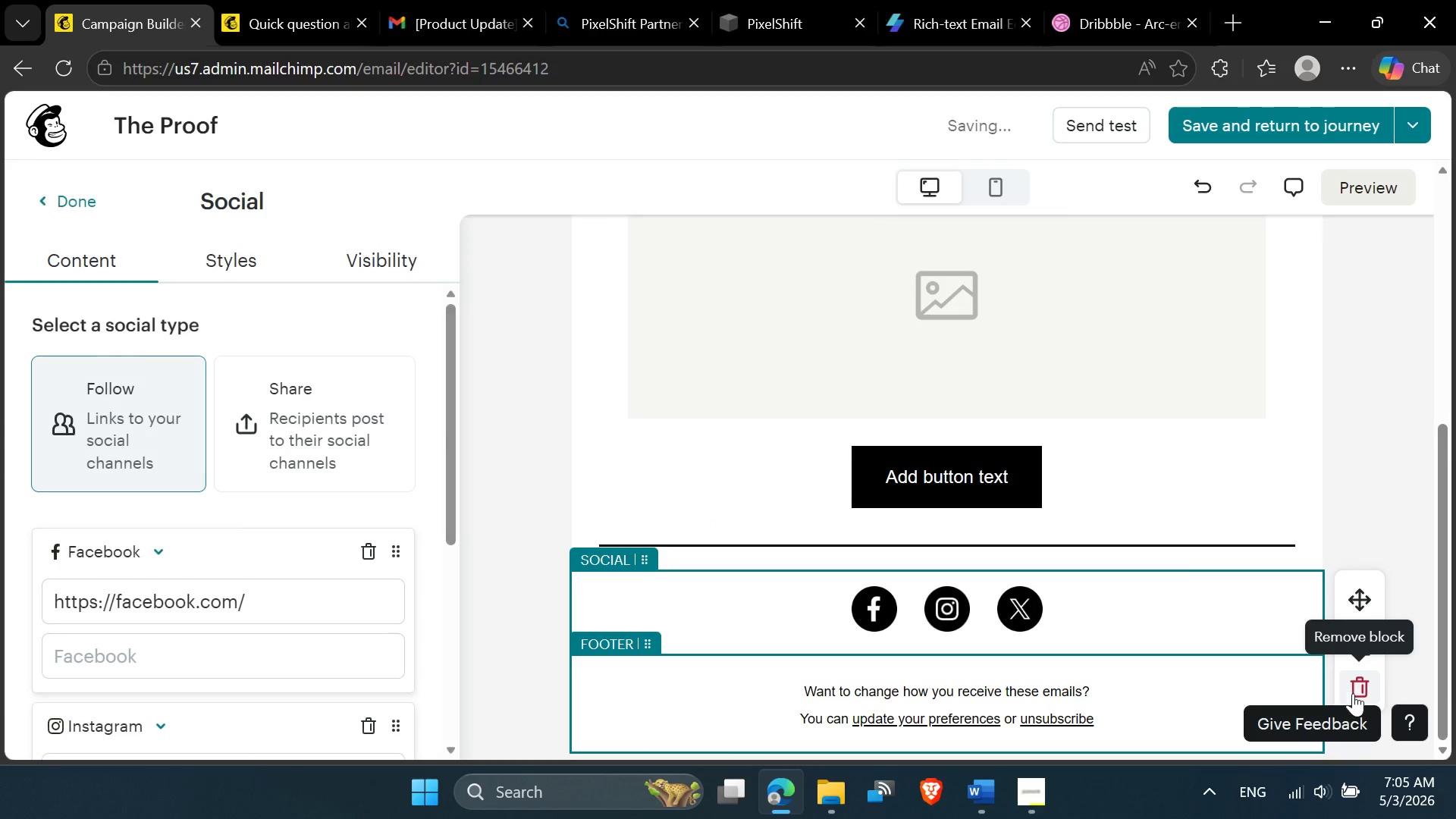 
left_click([1359, 682])
 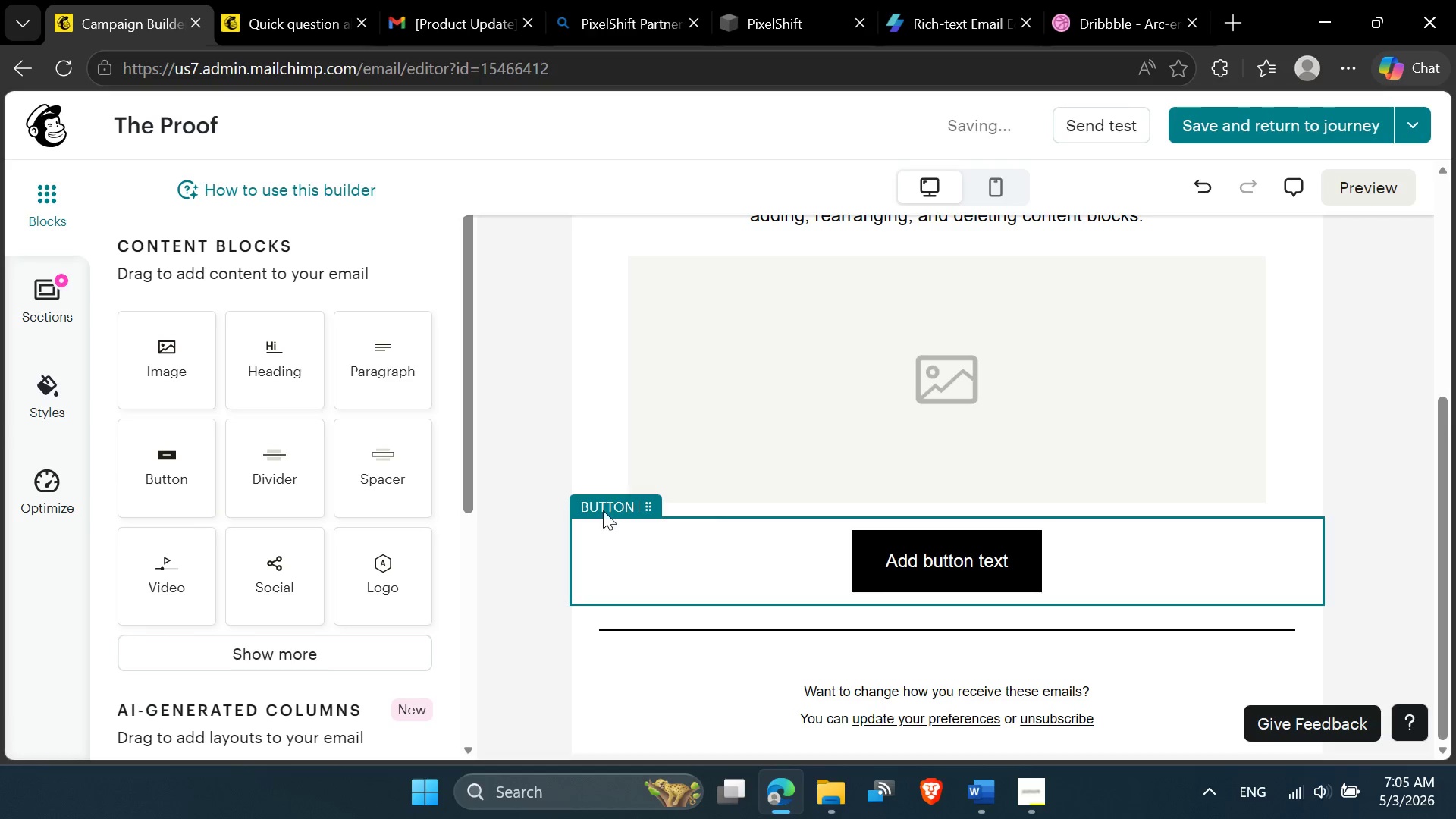 
left_click([548, 449])
 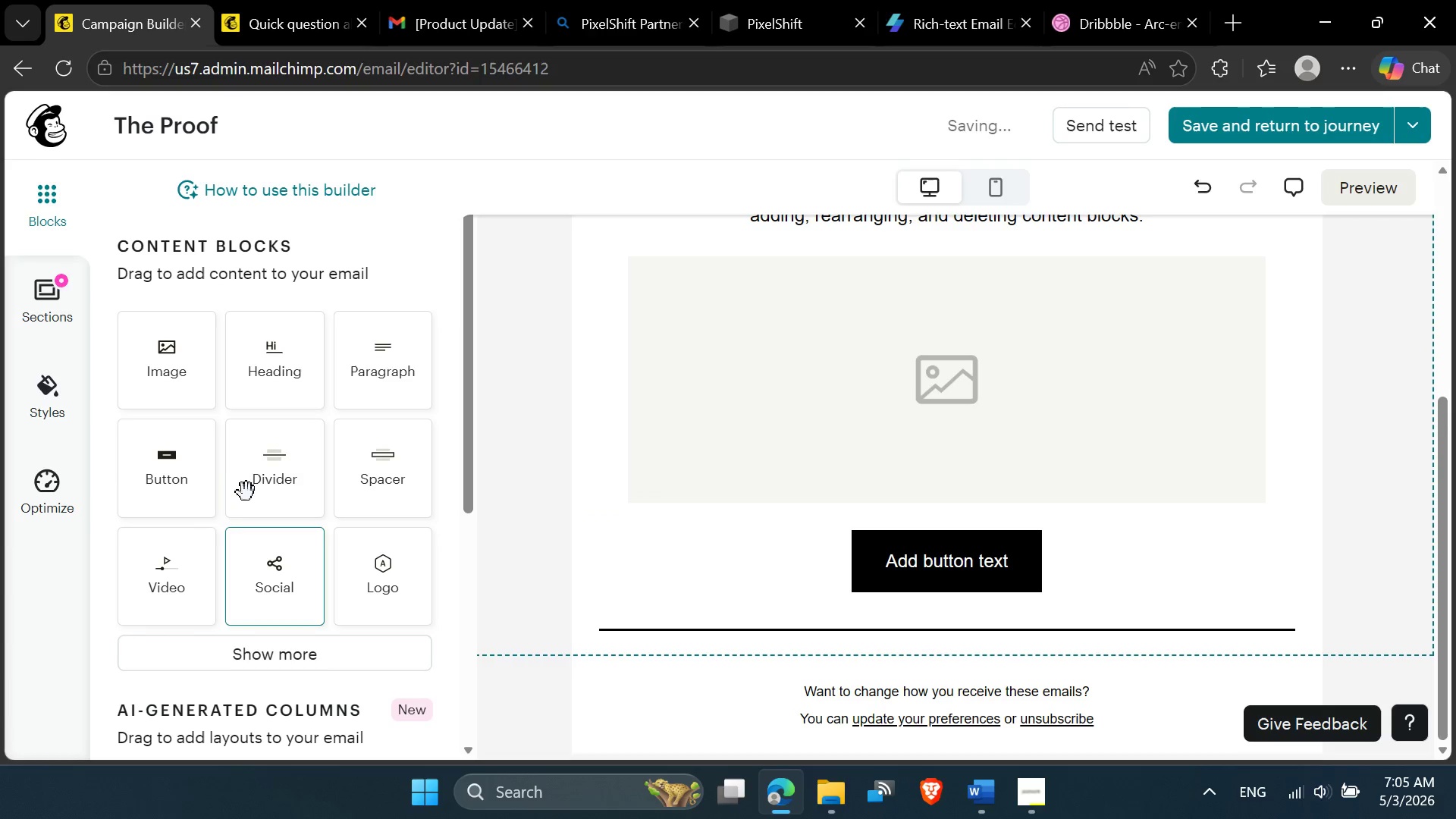 
left_click_drag(start_coordinate=[277, 466], to_coordinate=[926, 578])
 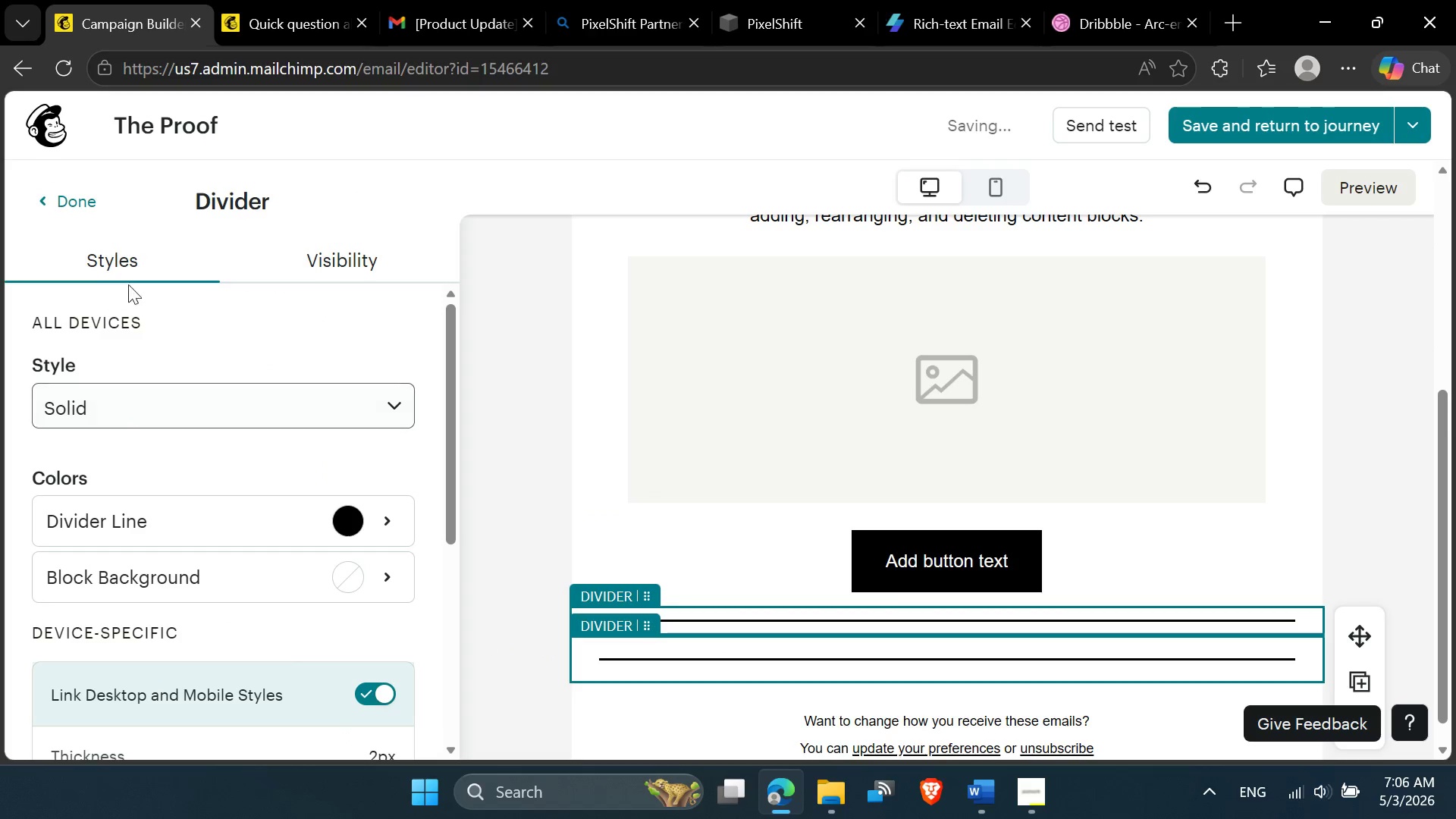 
left_click([48, 203])
 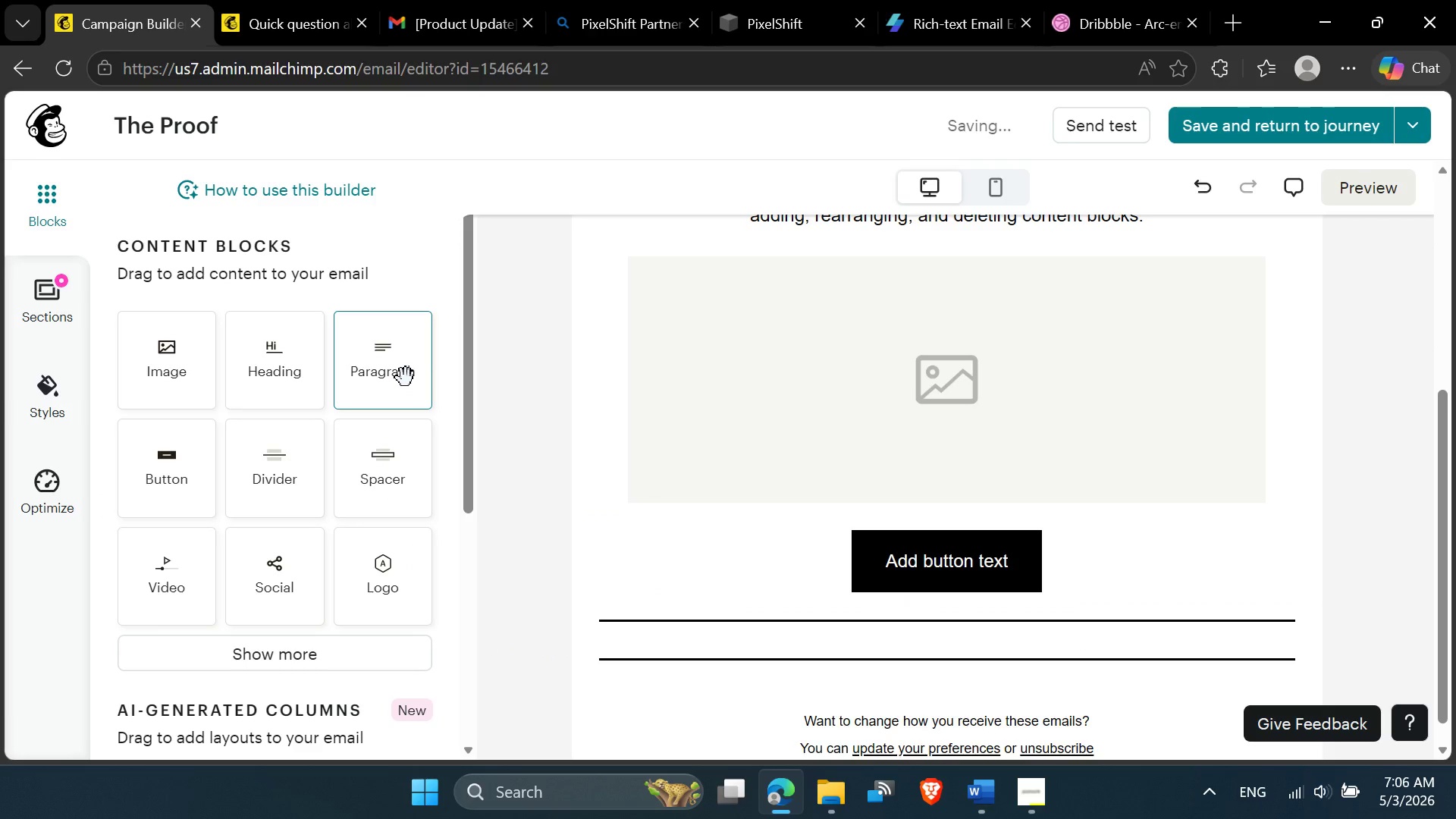 
left_click_drag(start_coordinate=[394, 356], to_coordinate=[806, 635])
 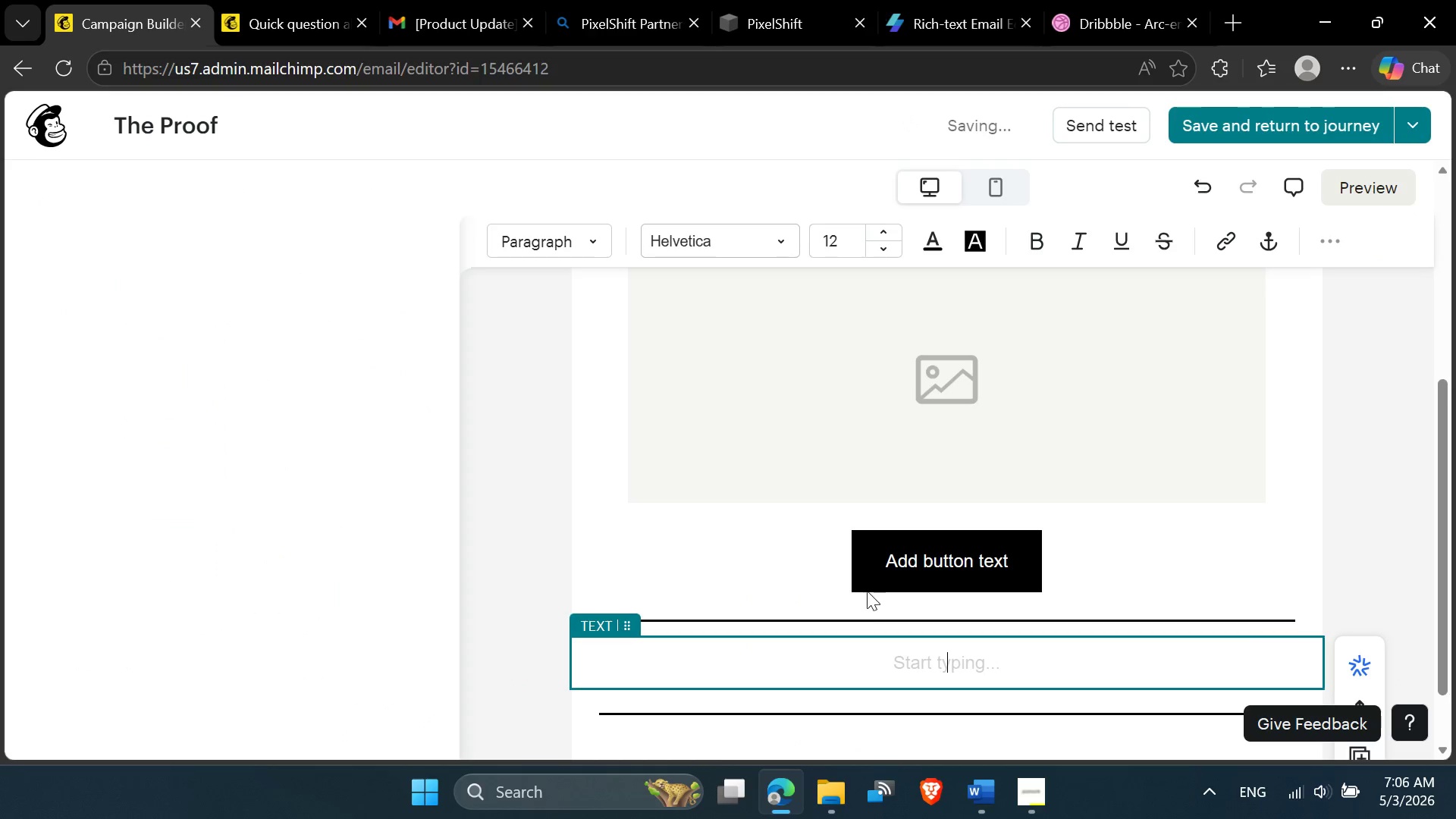 
scroll: coordinate [867, 591], scroll_direction: up, amount: 3.0
 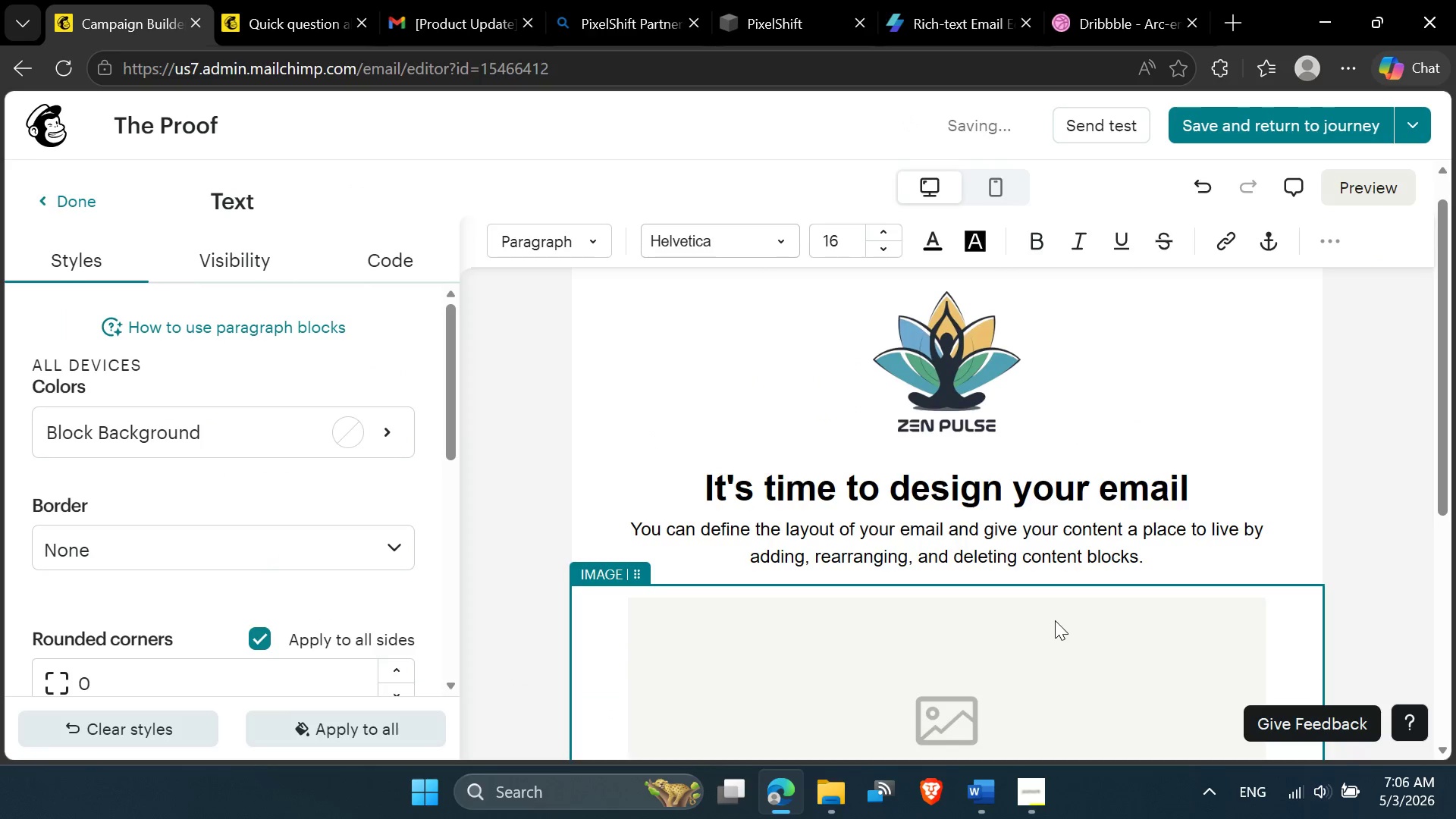 
left_click([1131, 530])
 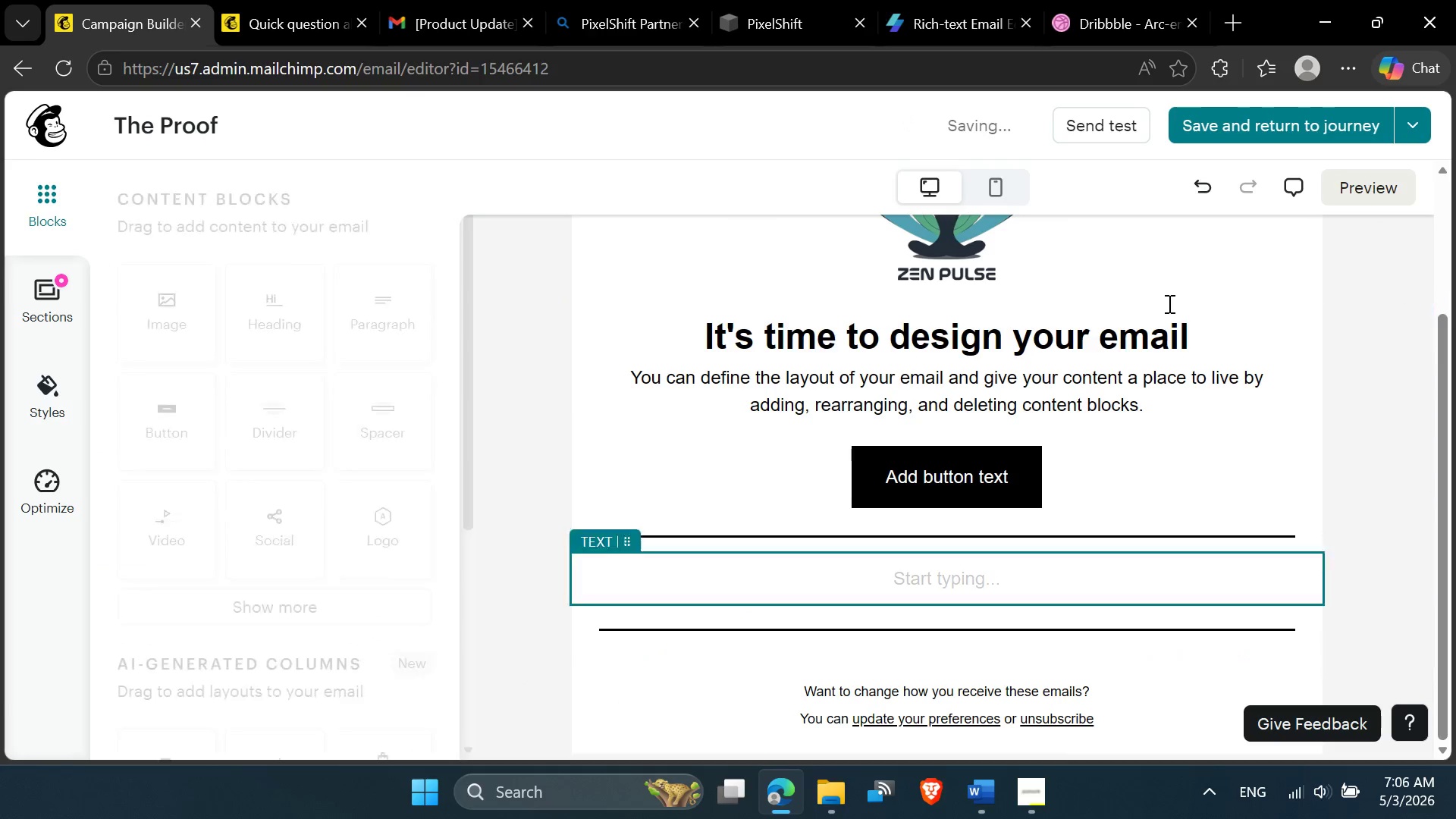 
scroll: coordinate [1055, 620], scroll_direction: down, amount: 2.0
 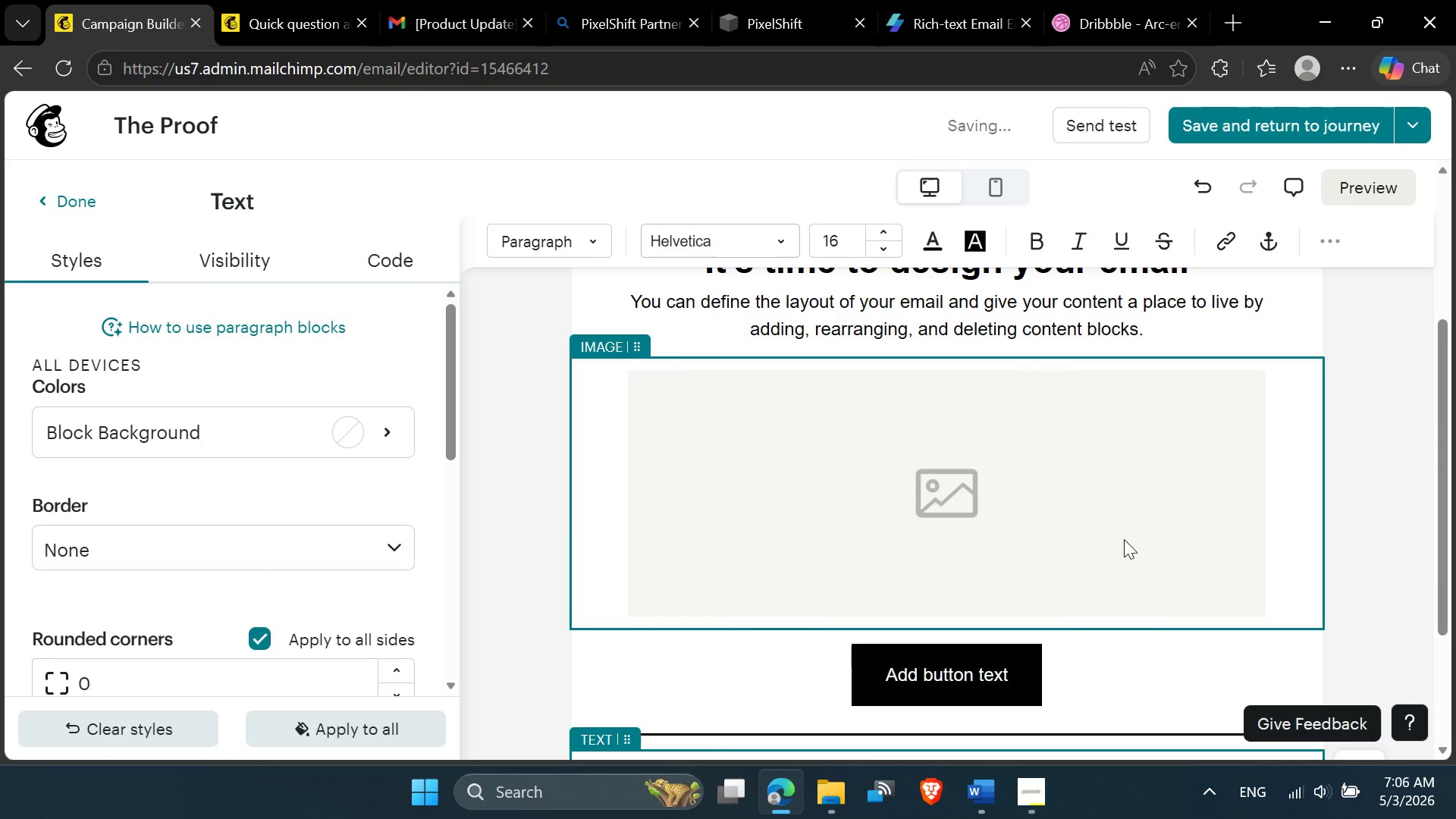 
left_click([985, 397])
 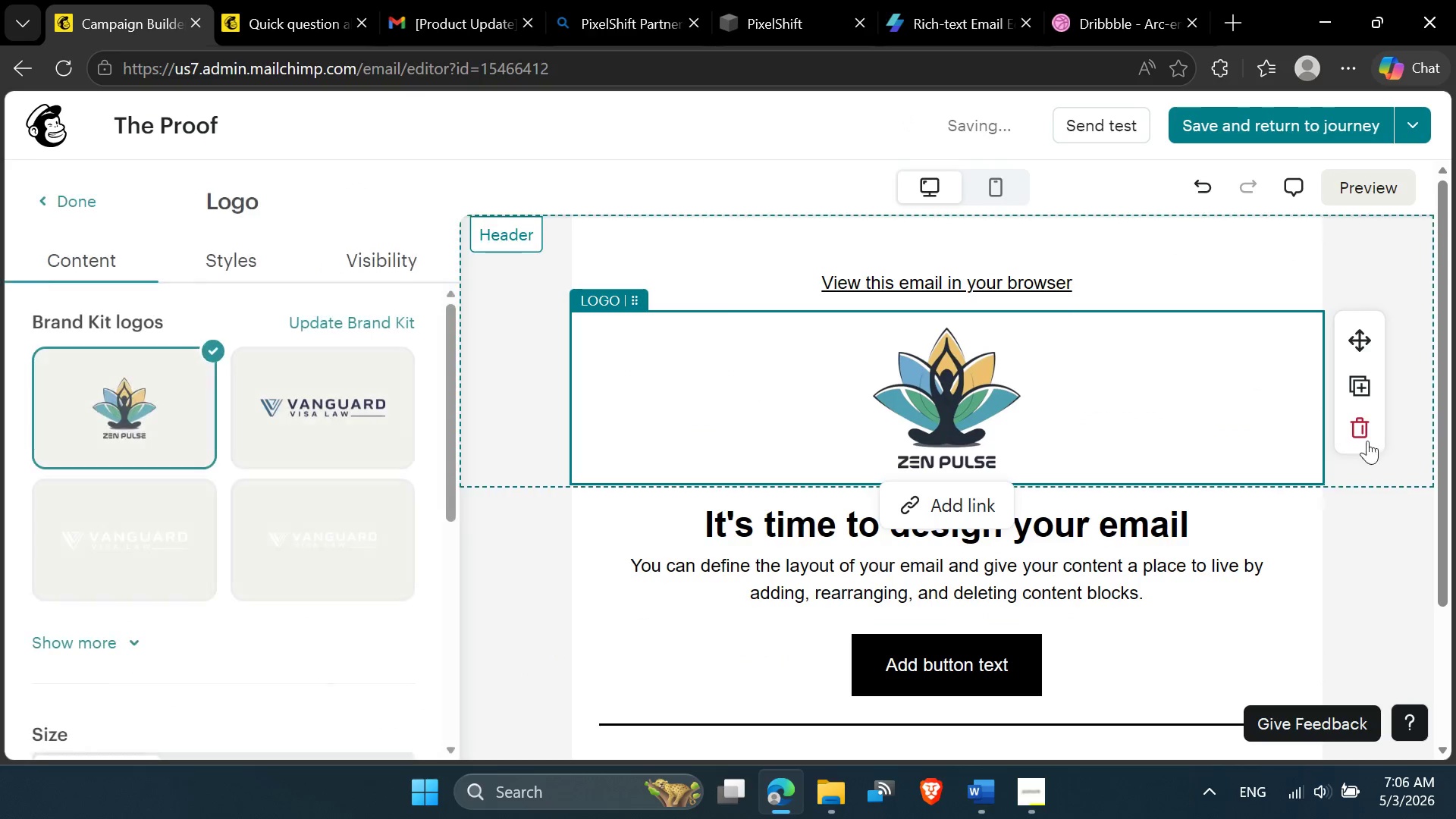 
scroll: coordinate [979, 401], scroll_direction: up, amount: 3.0
 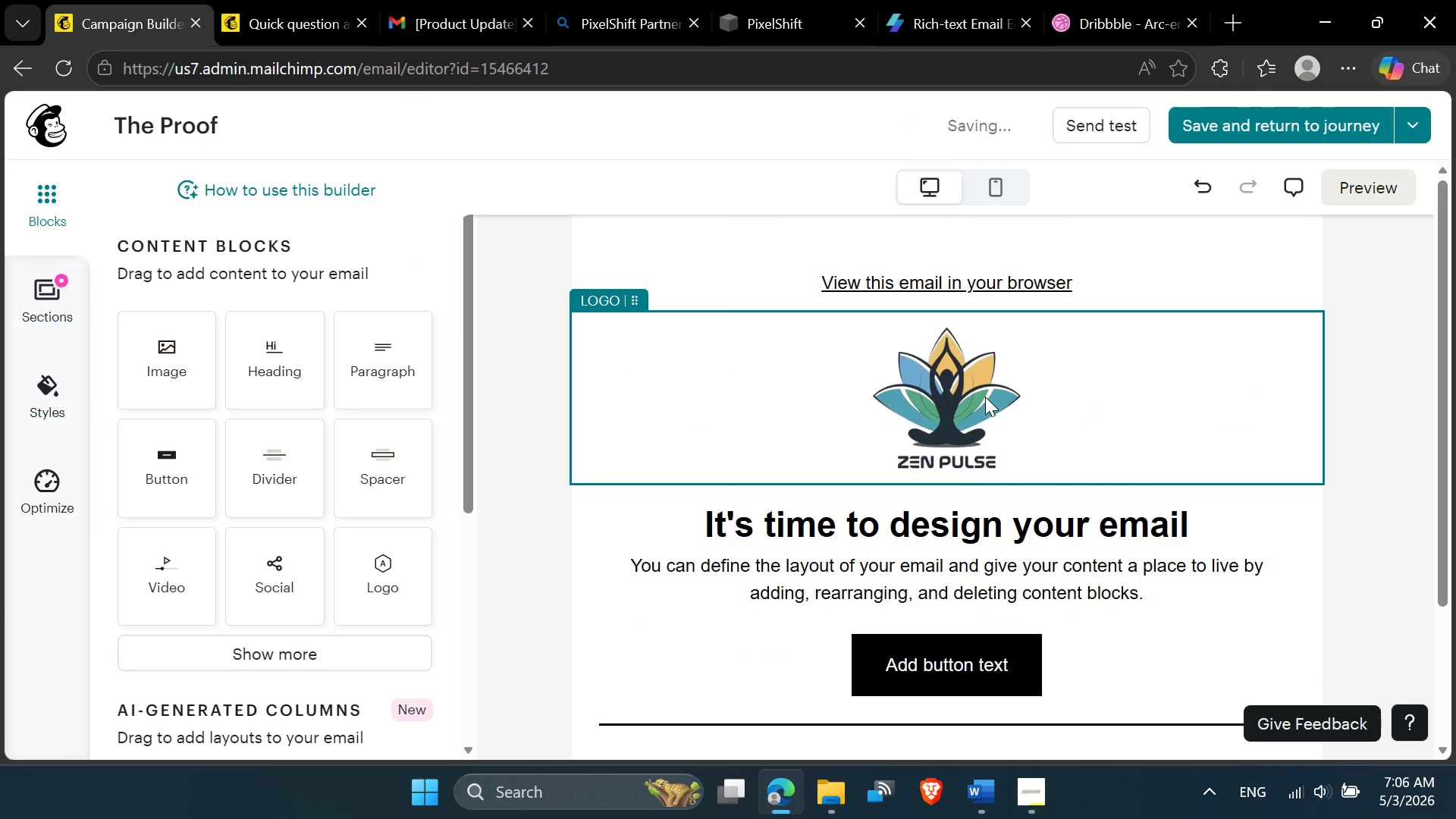 
left_click([1374, 433])
 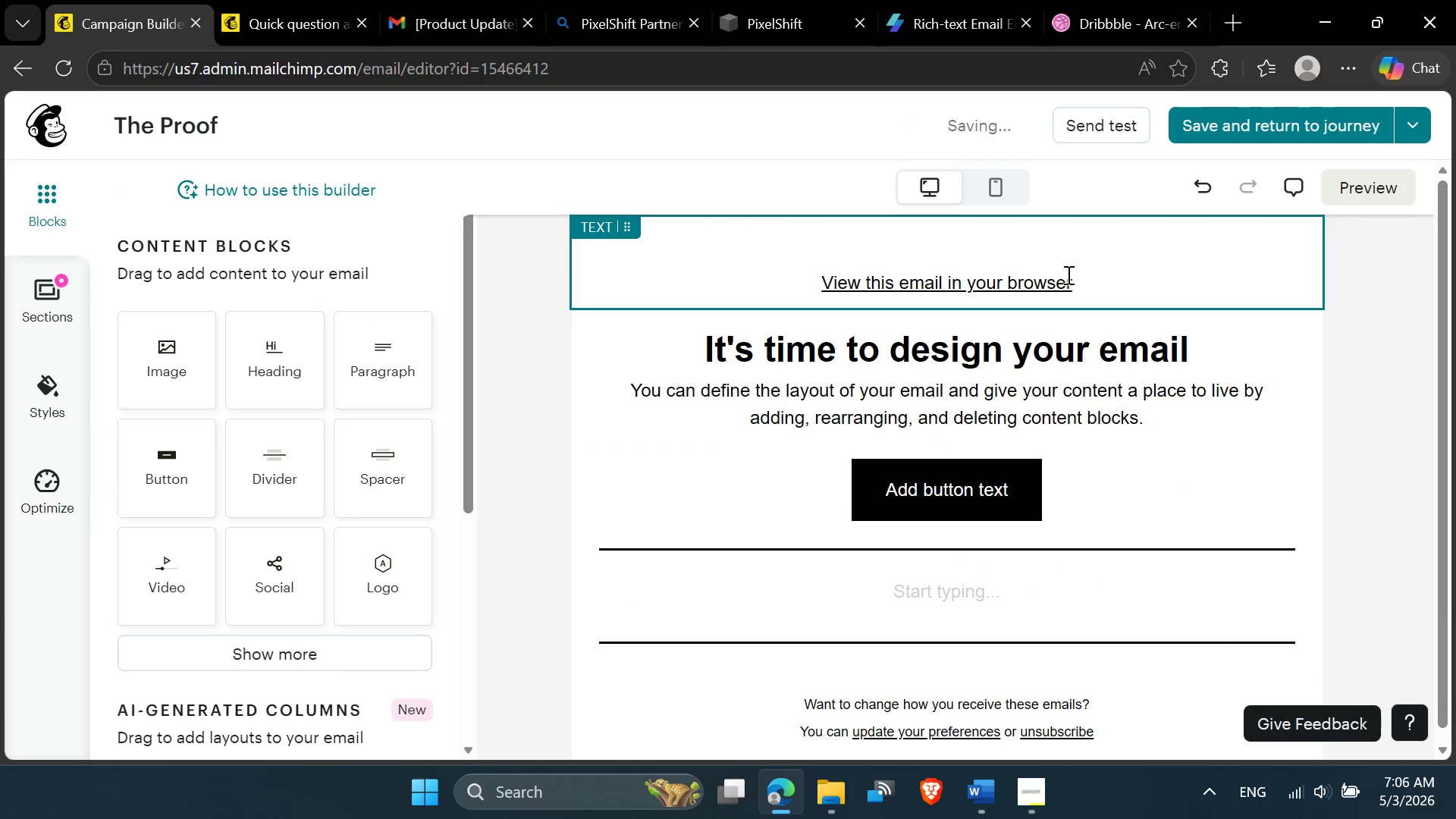 
left_click([1213, 267])
 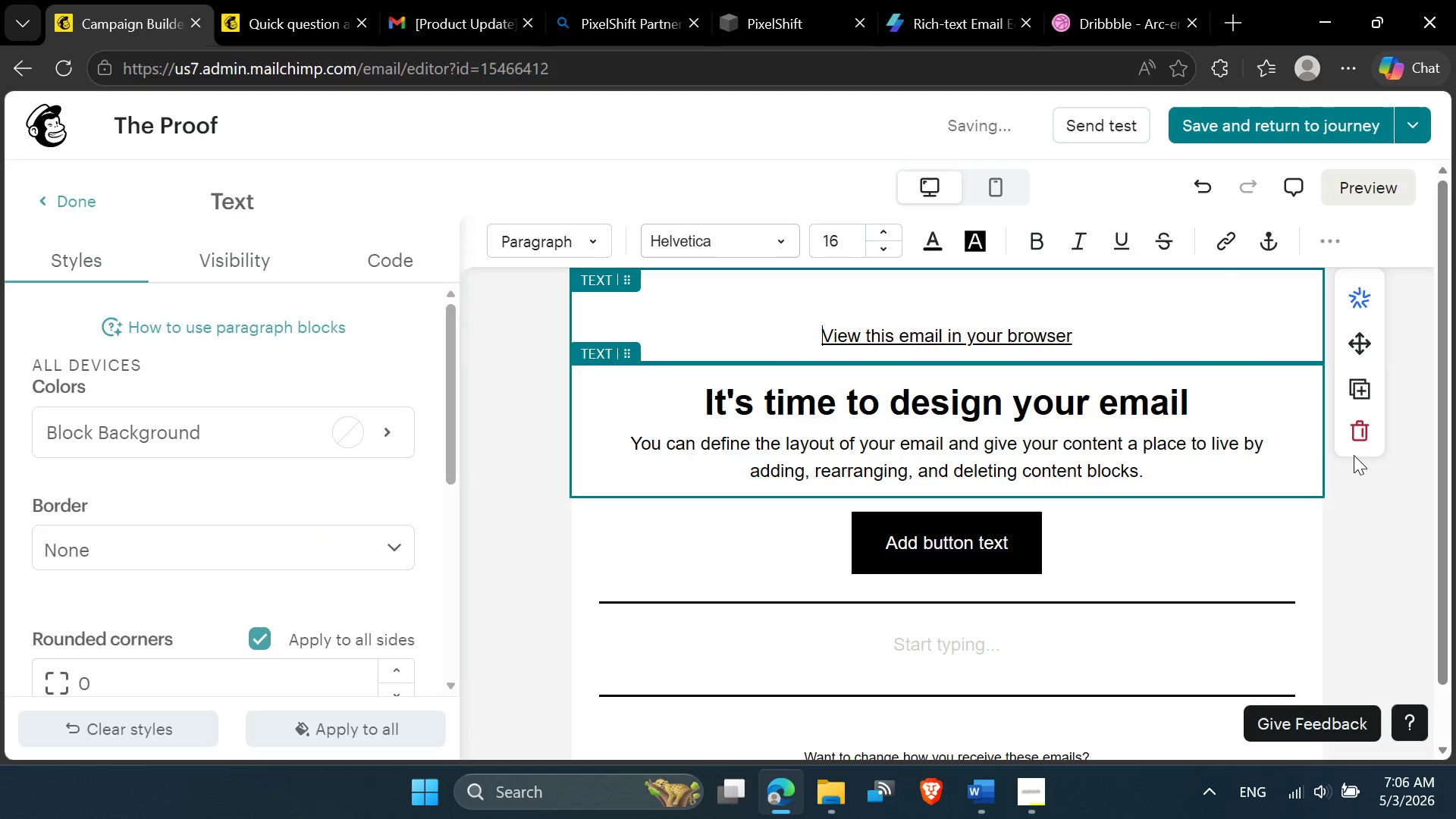 
left_click([1358, 438])
 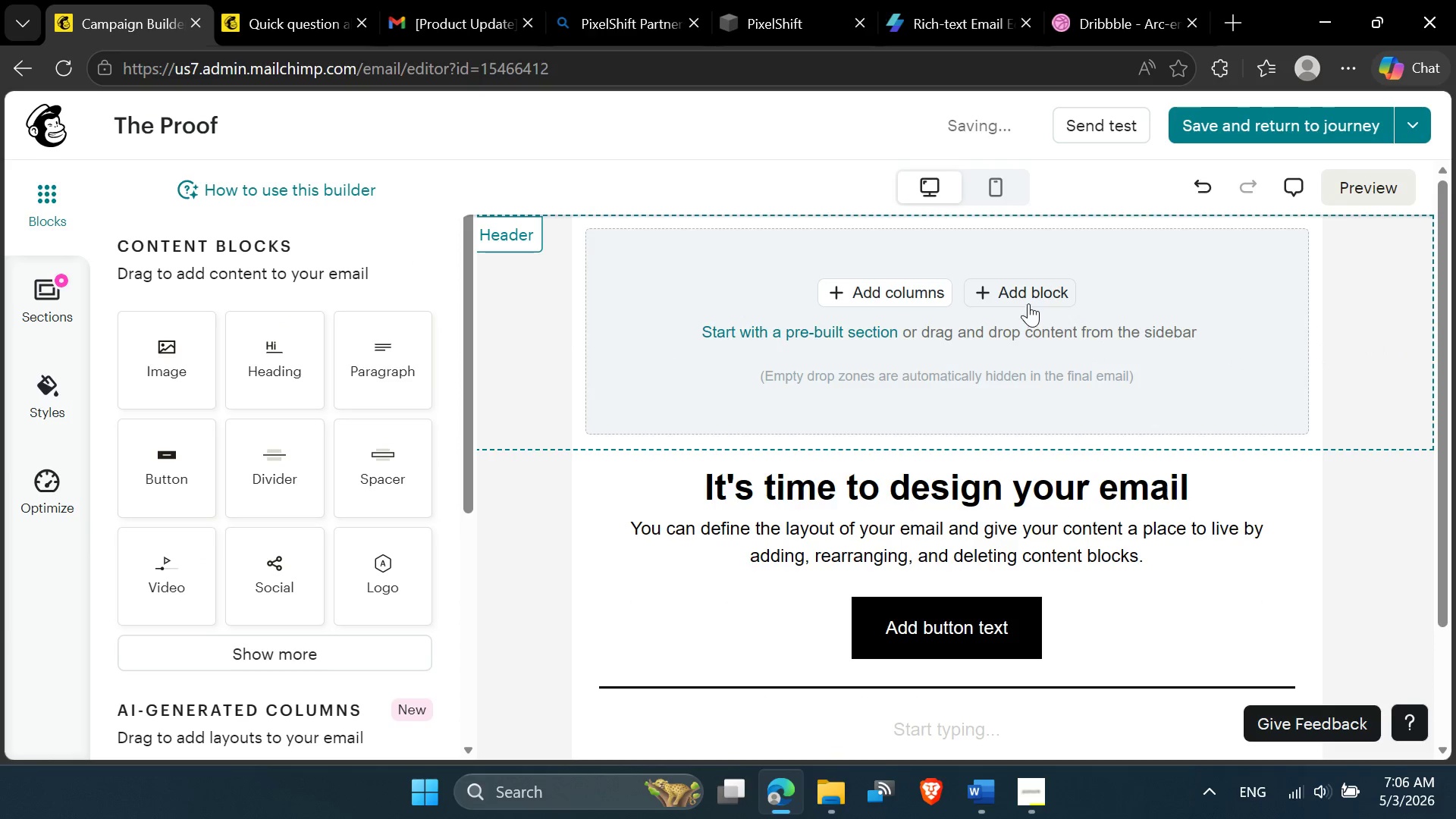 
left_click([1028, 303])
 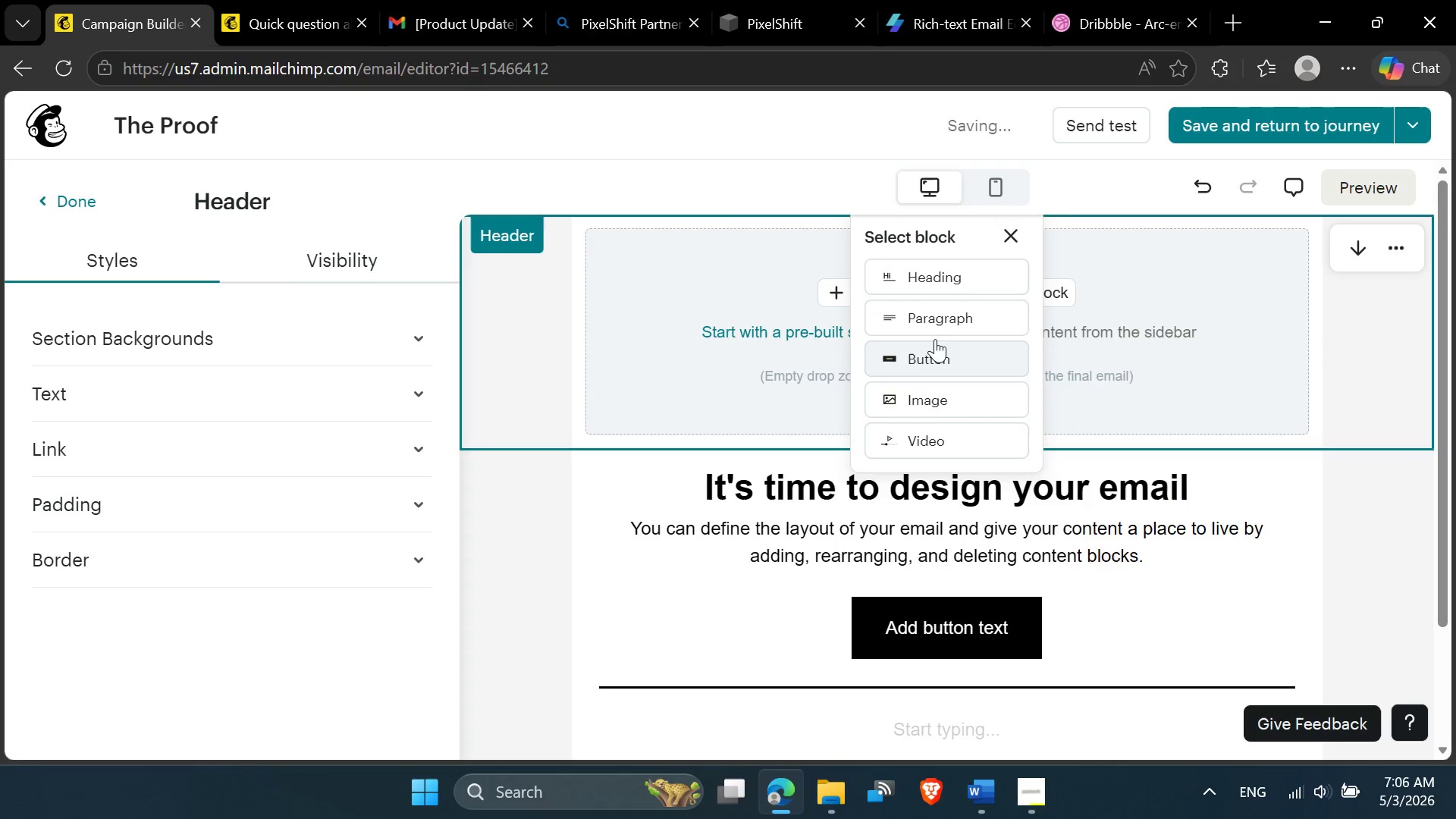 
left_click([922, 286])
 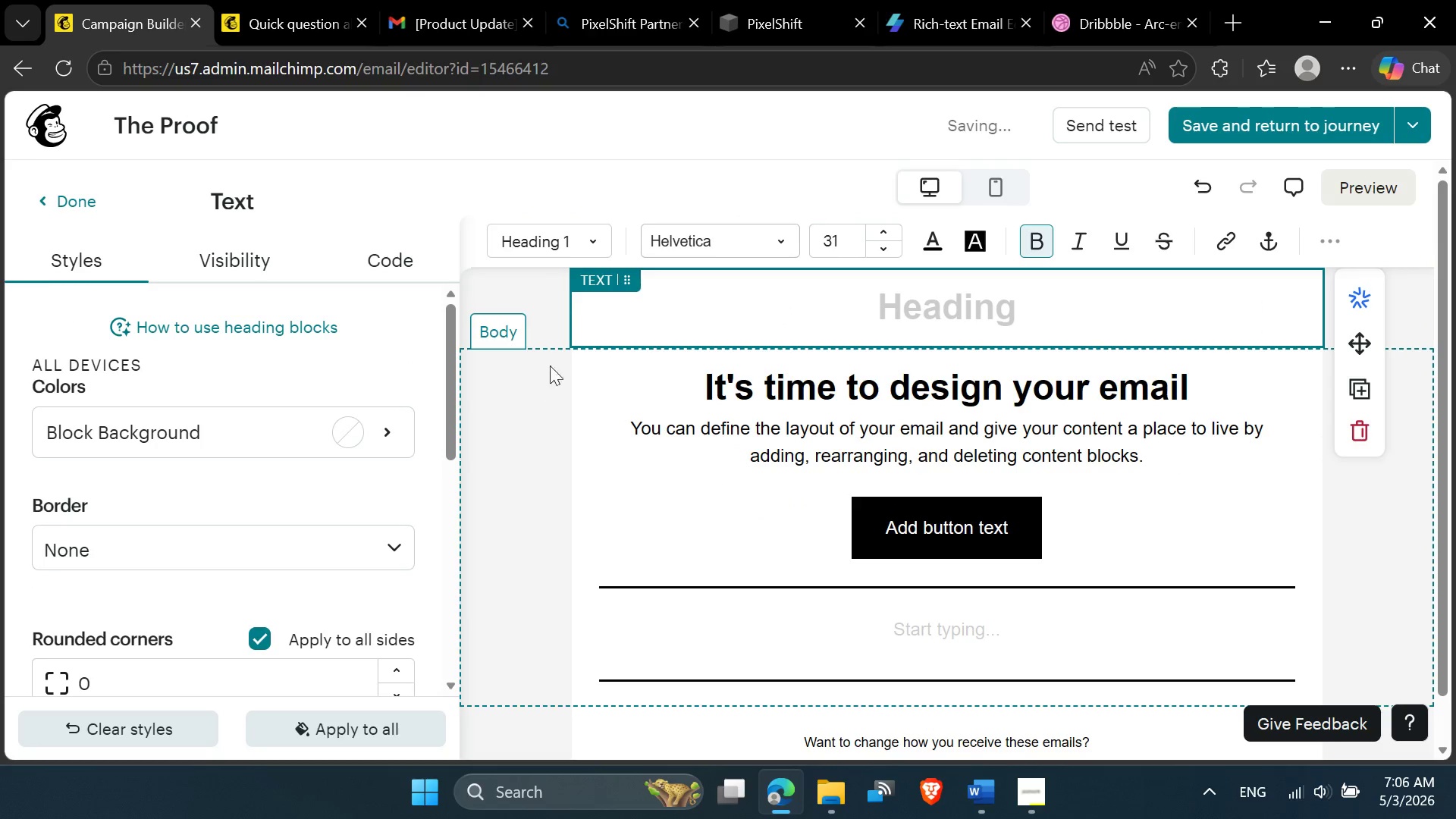 
left_click([589, 249])
 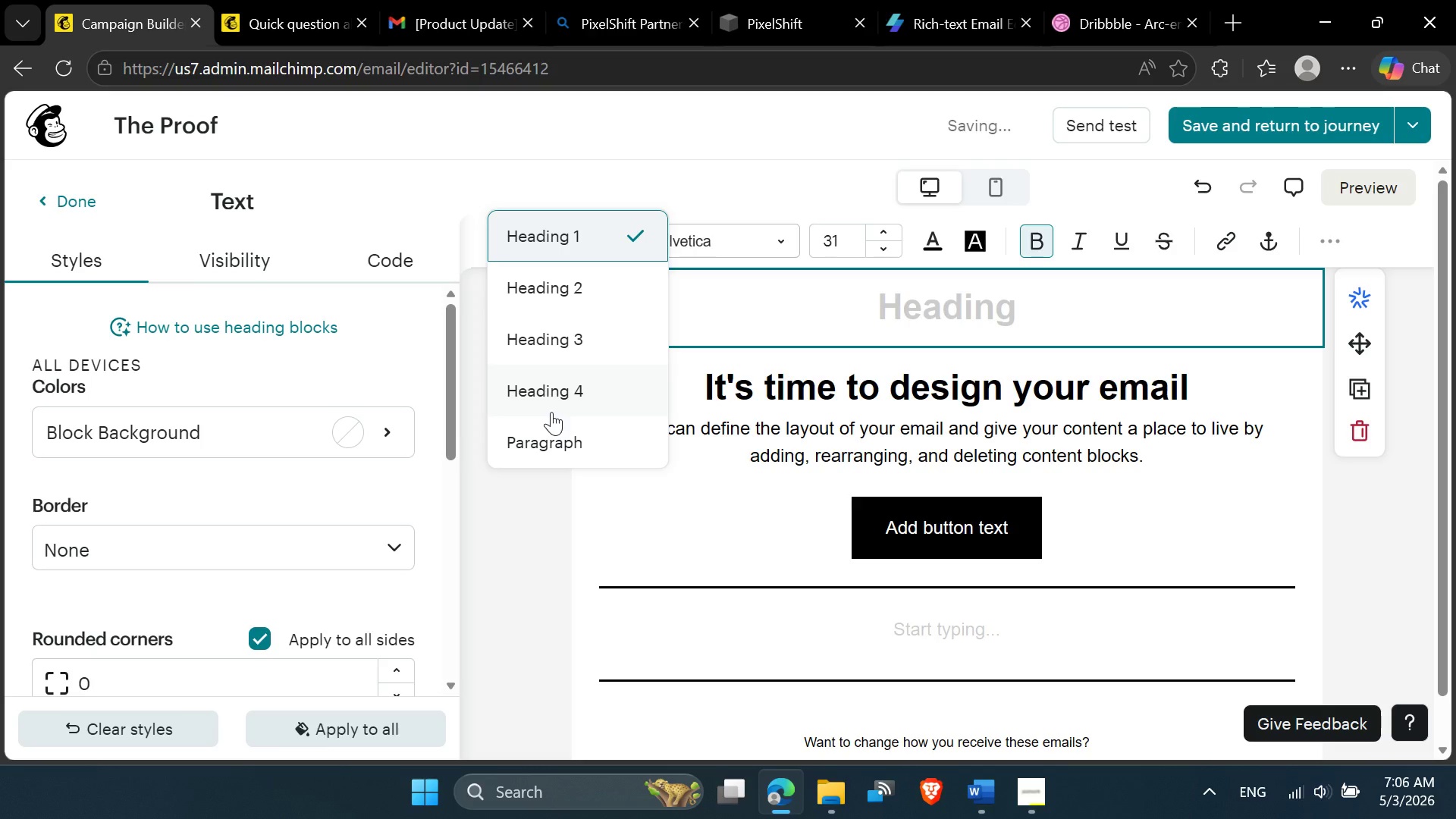 
left_click([559, 394])
 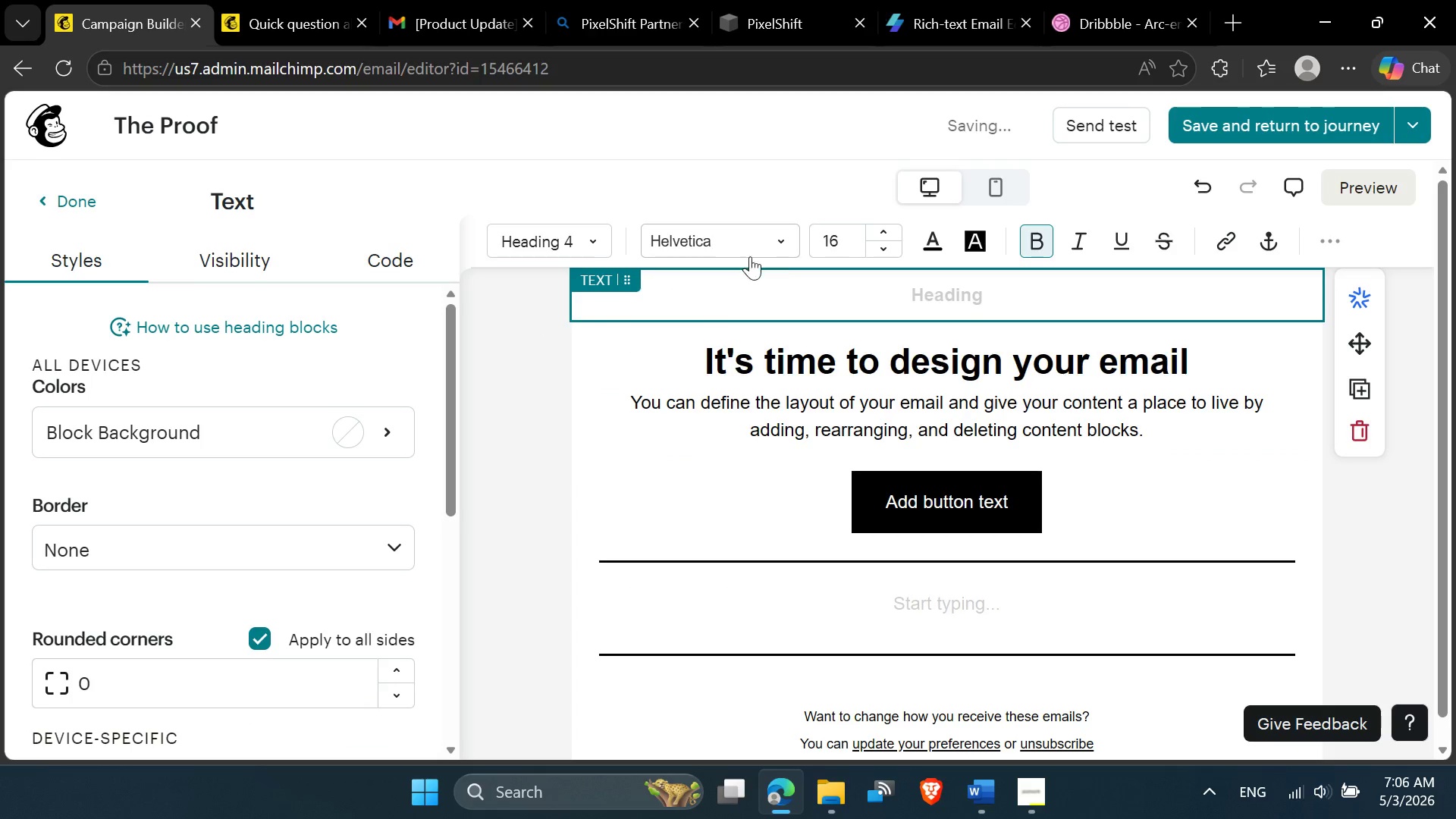 
left_click([780, 242])
 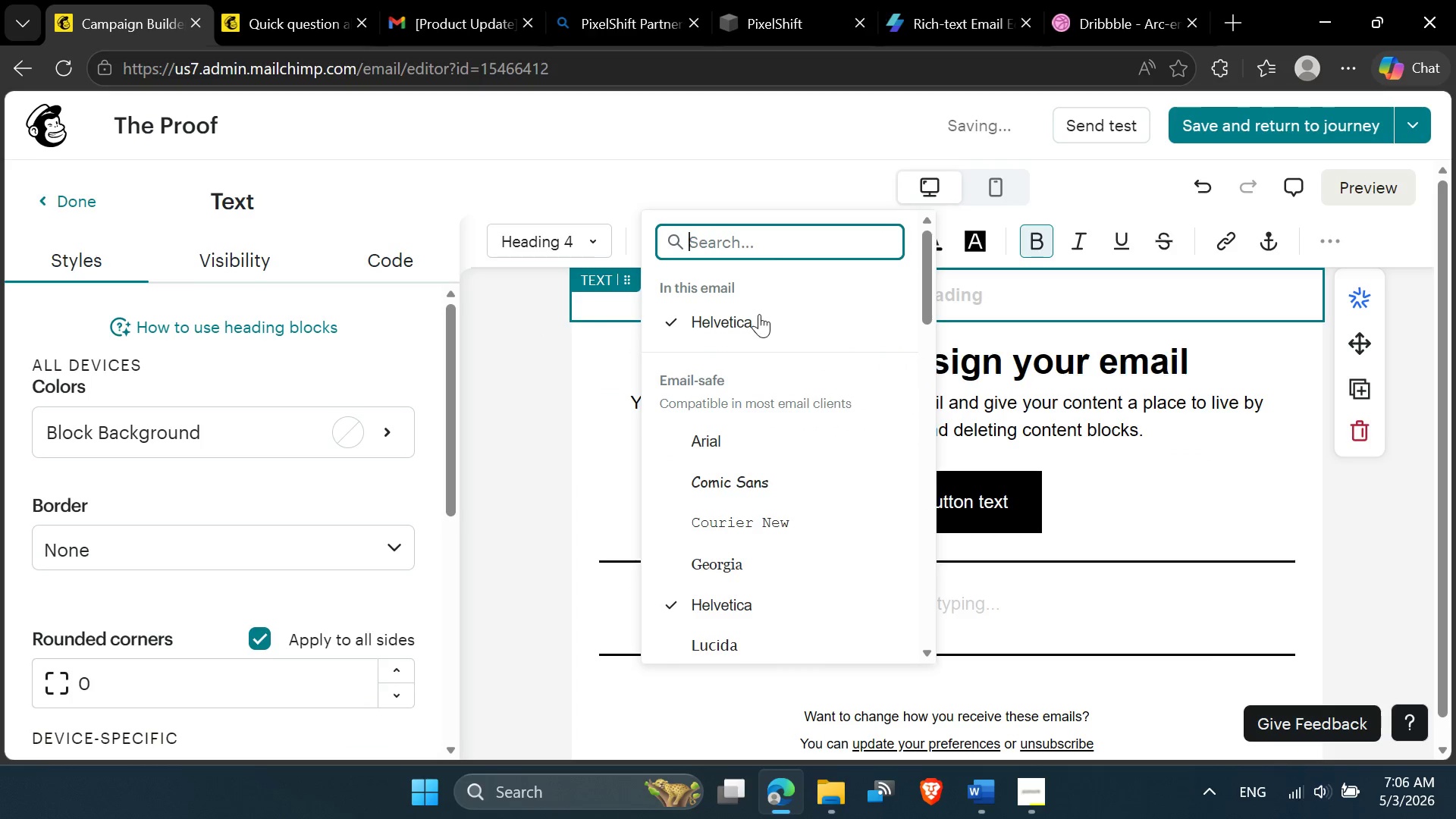 
scroll: coordinate [717, 384], scroll_direction: down, amount: 21.0
 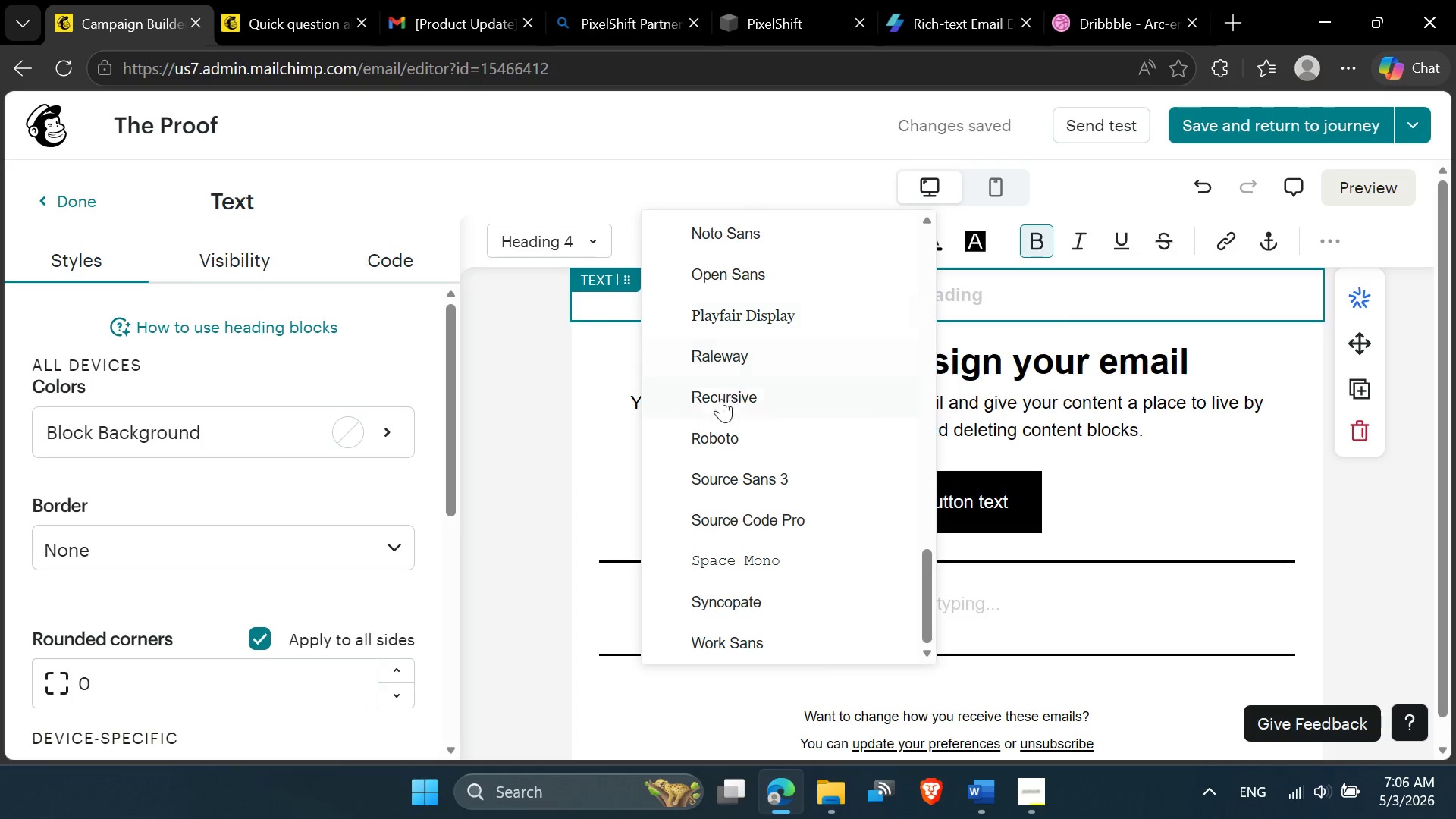 
left_click([718, 433])
 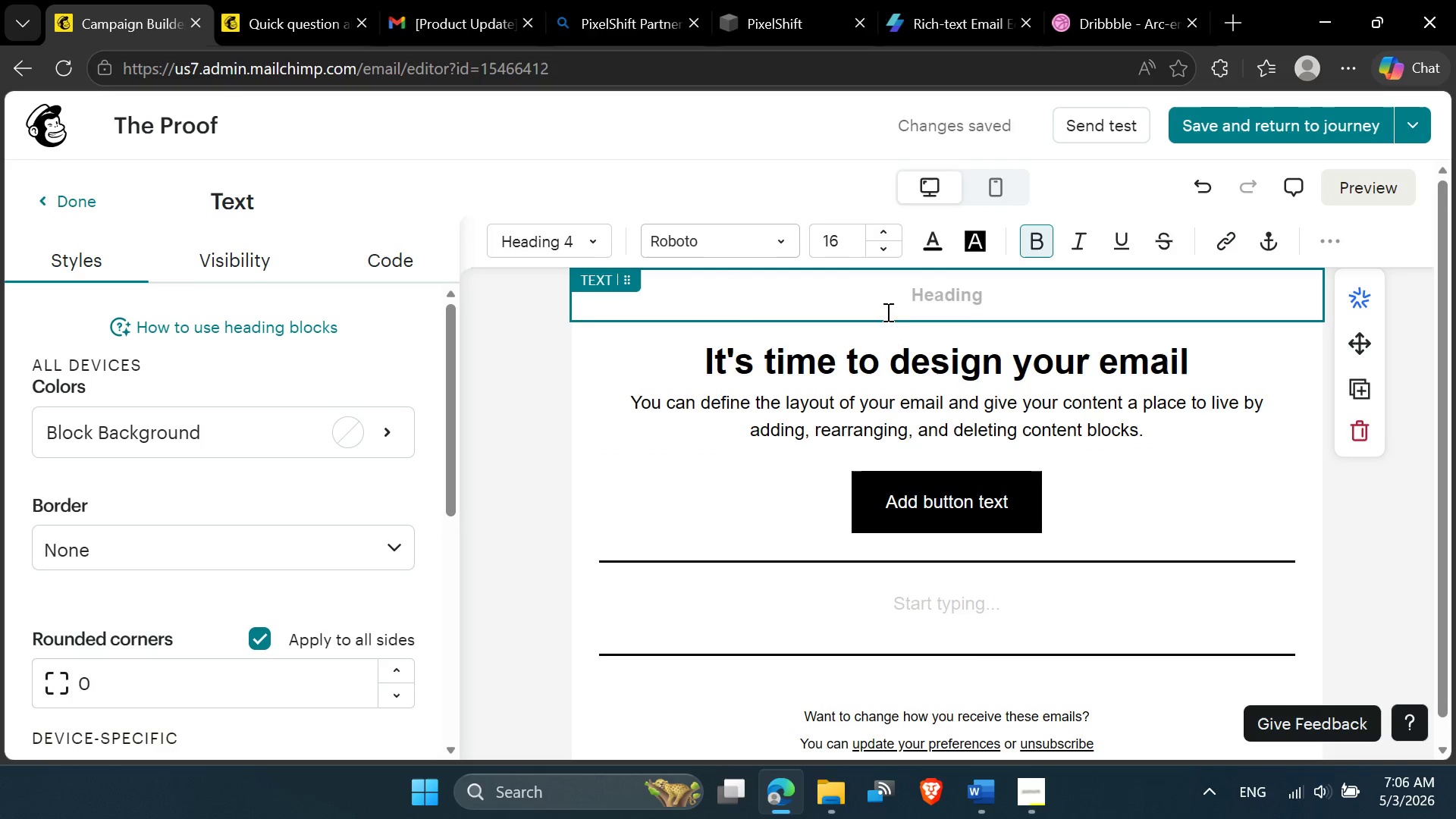 
left_click([826, 359])
 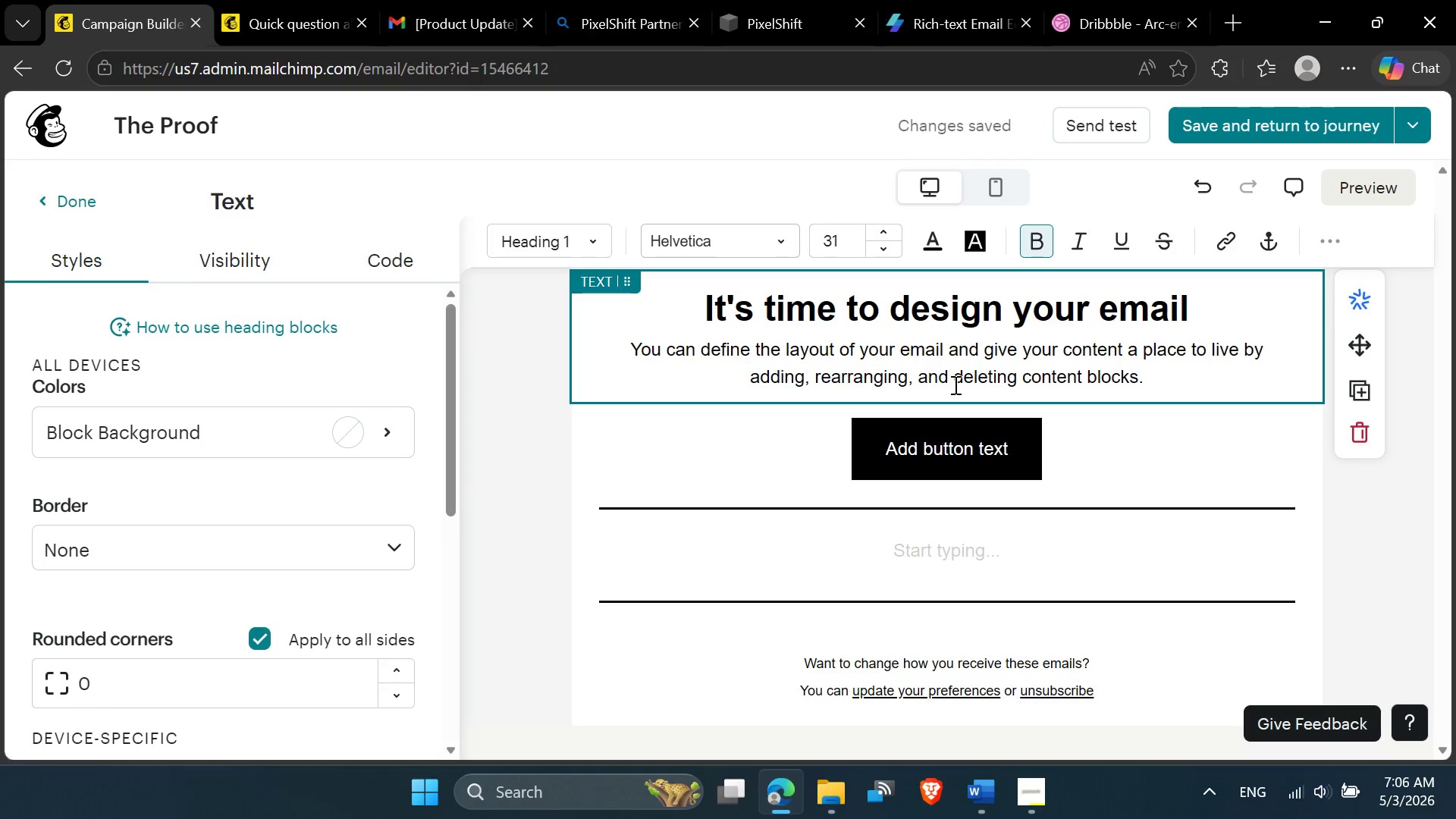 
scroll: coordinate [954, 388], scroll_direction: up, amount: 2.0
 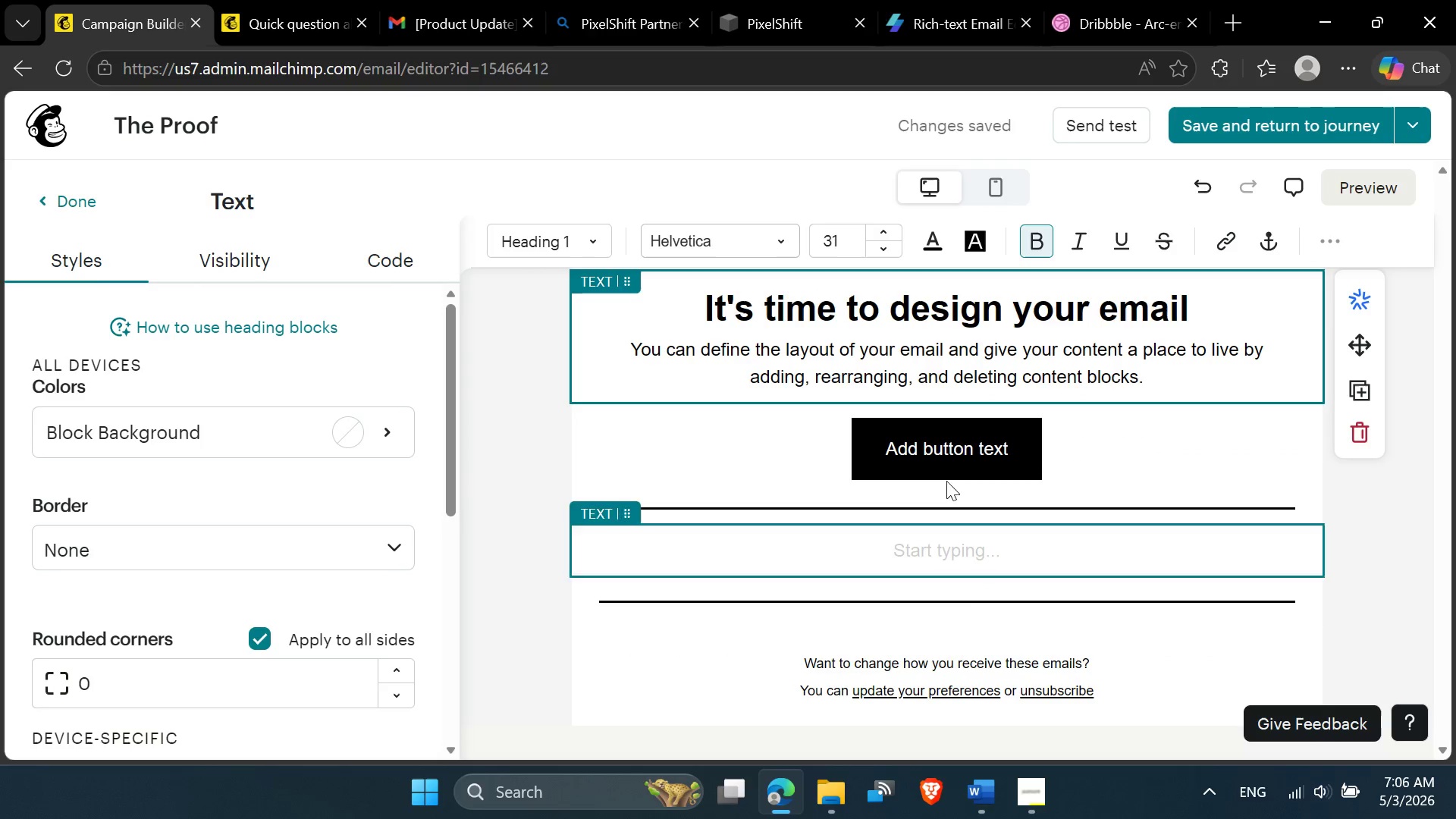 
mouse_move([991, 768])
 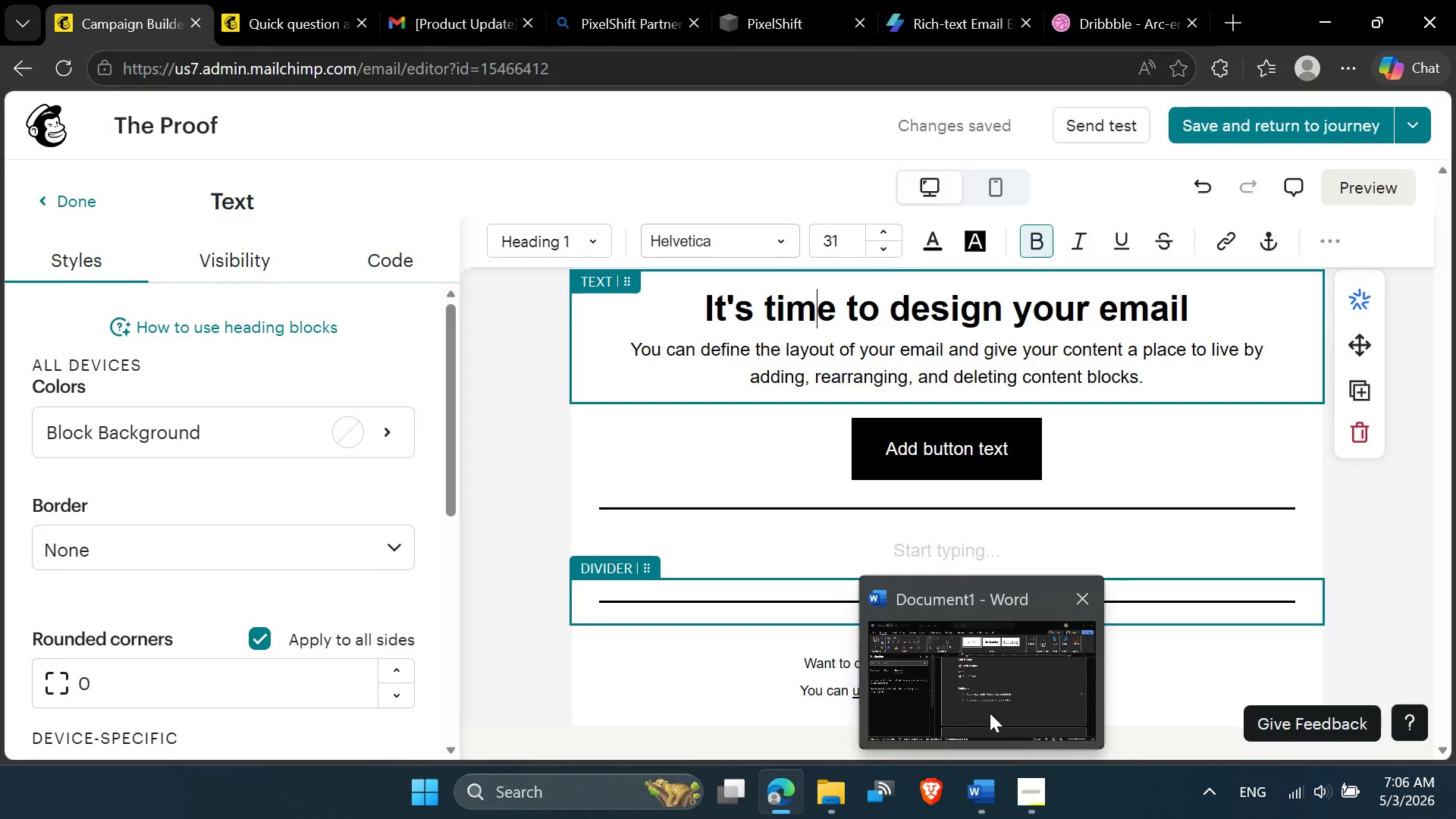 
left_click([990, 713])
 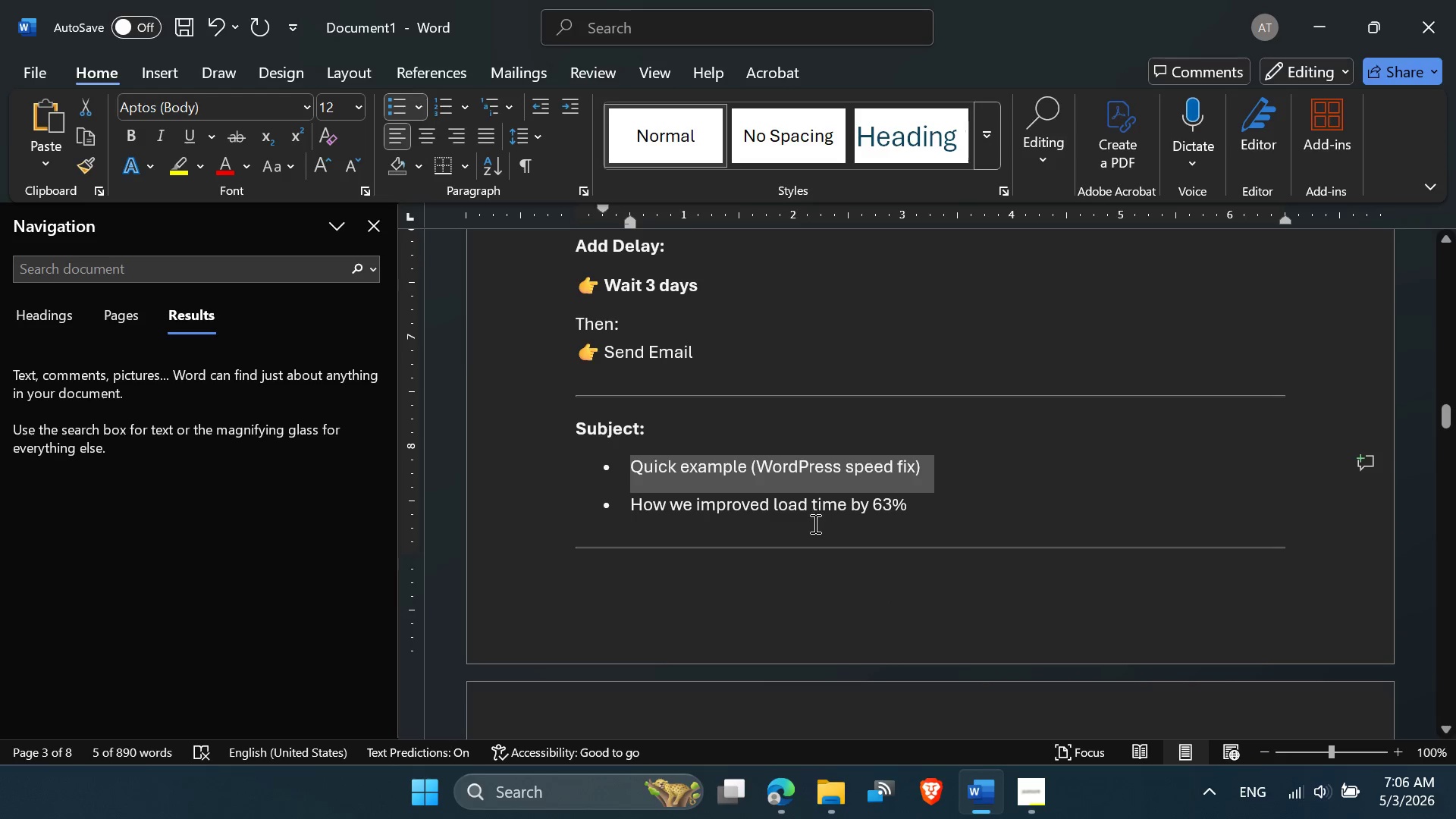 
scroll: coordinate [811, 527], scroll_direction: down, amount: 13.0
 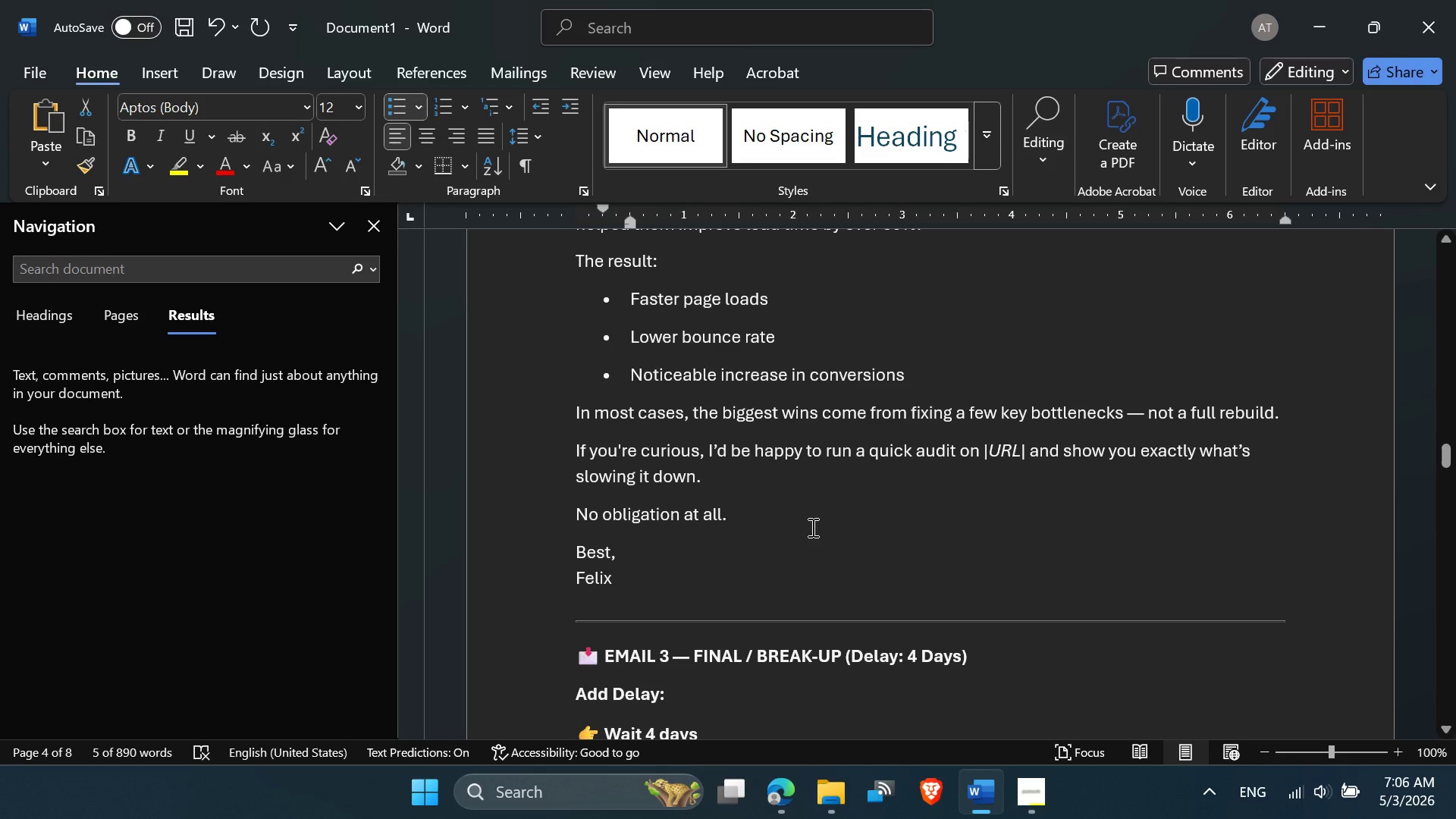 
scroll: coordinate [811, 527], scroll_direction: up, amount: 1.0
 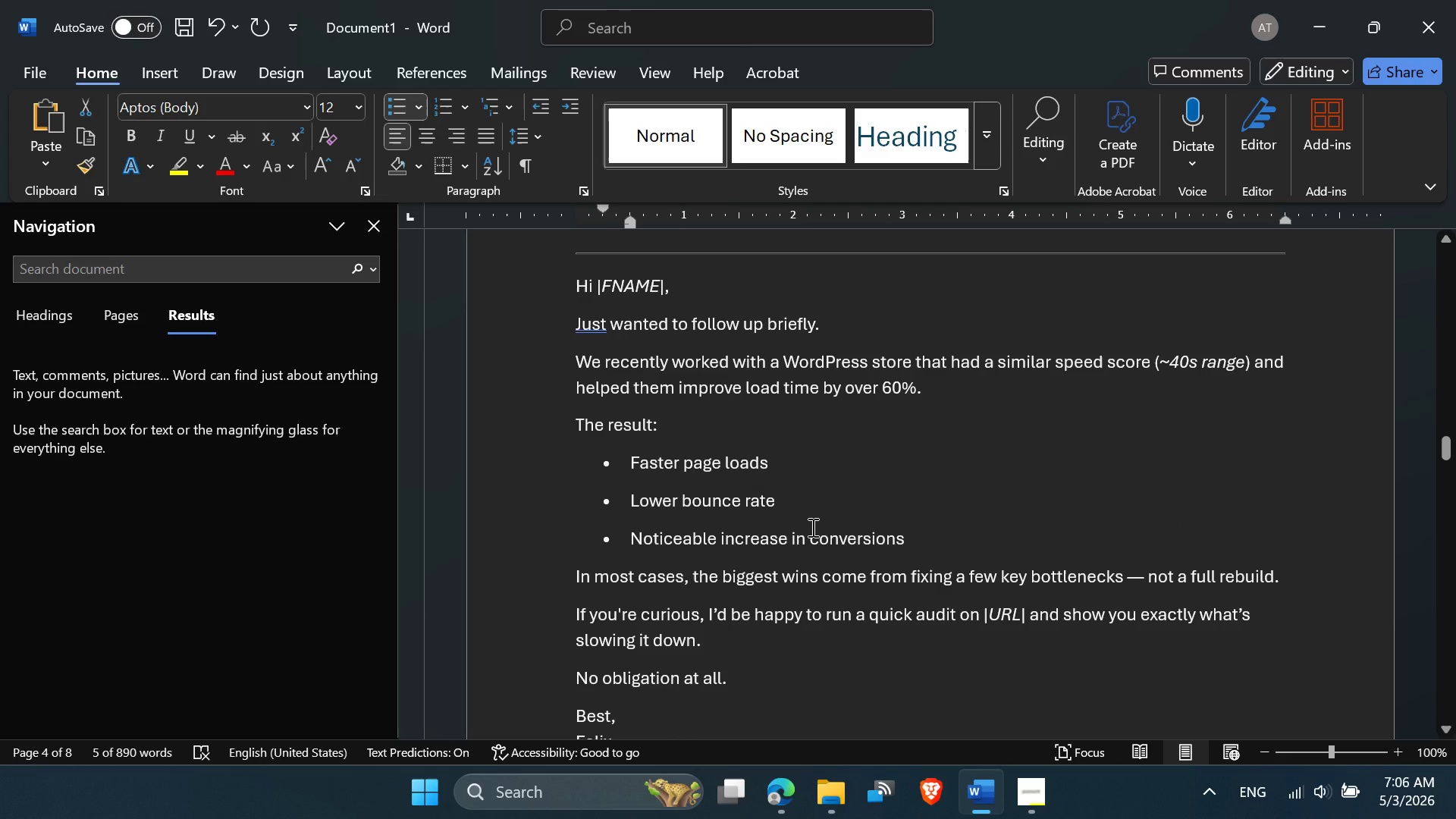 
scroll: coordinate [811, 527], scroll_direction: down, amount: 4.0
 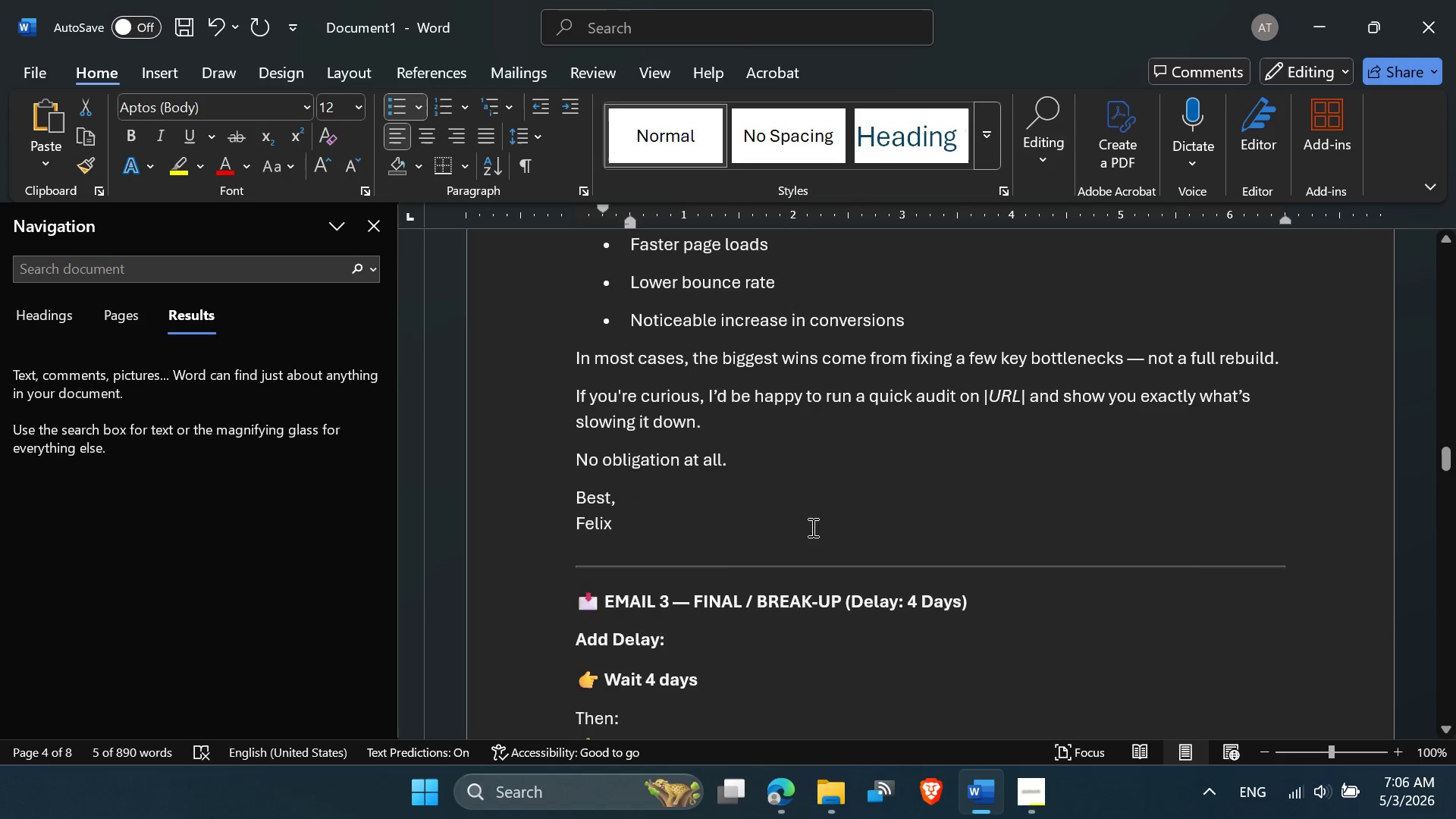 
scroll: coordinate [764, 470], scroll_direction: up, amount: 3.0
 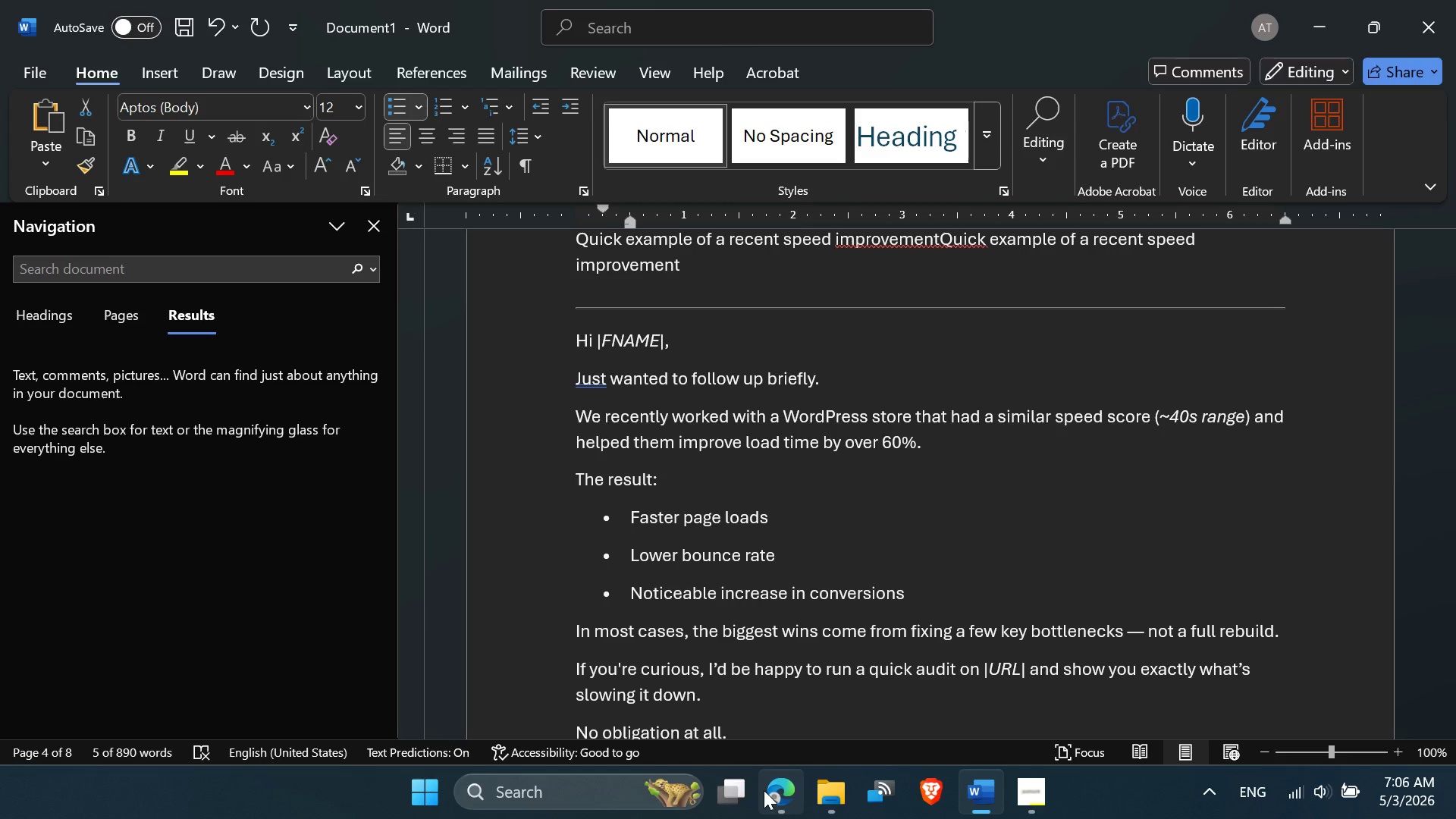 
left_click([764, 790])
 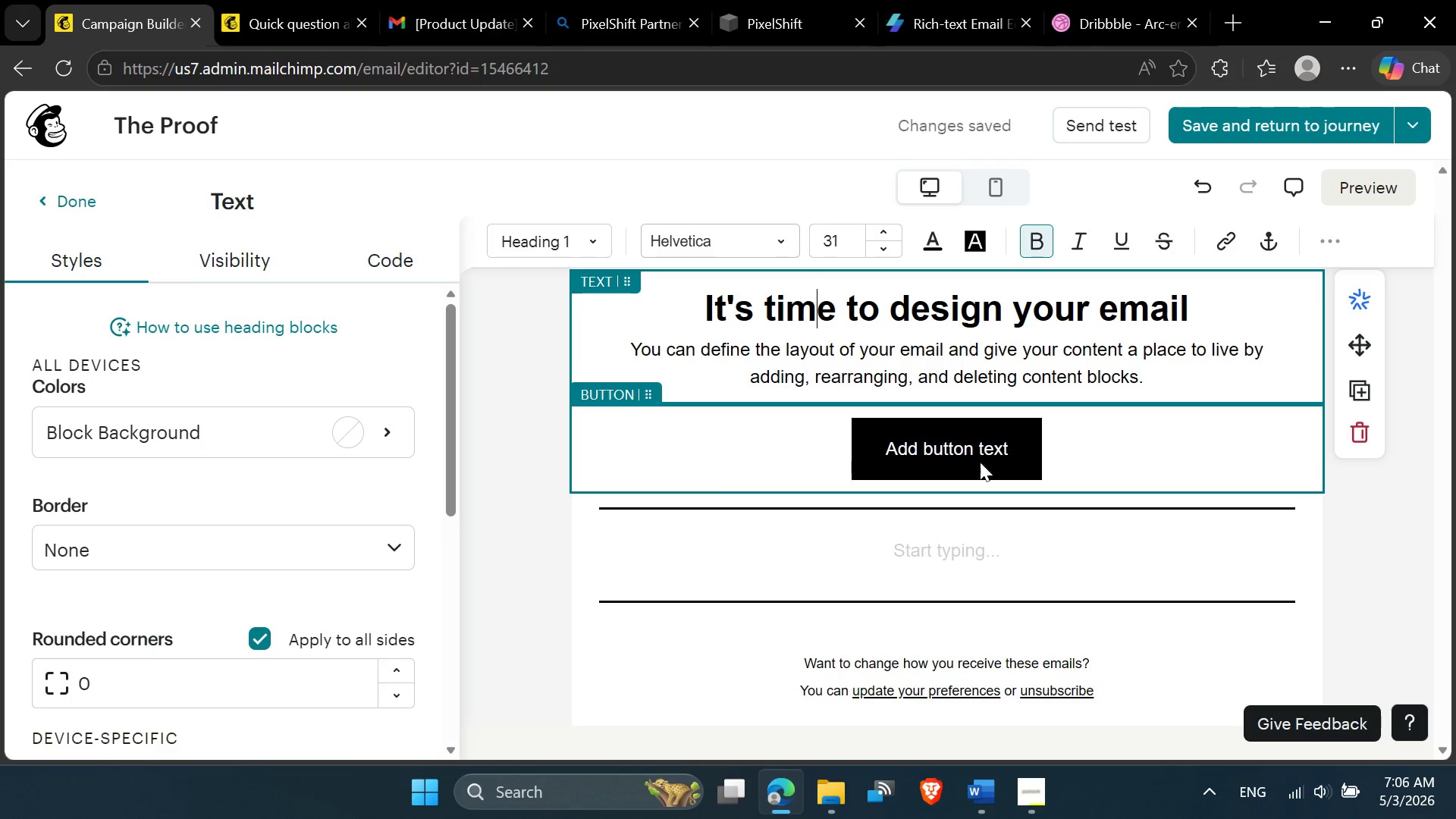 
left_click([1144, 462])
 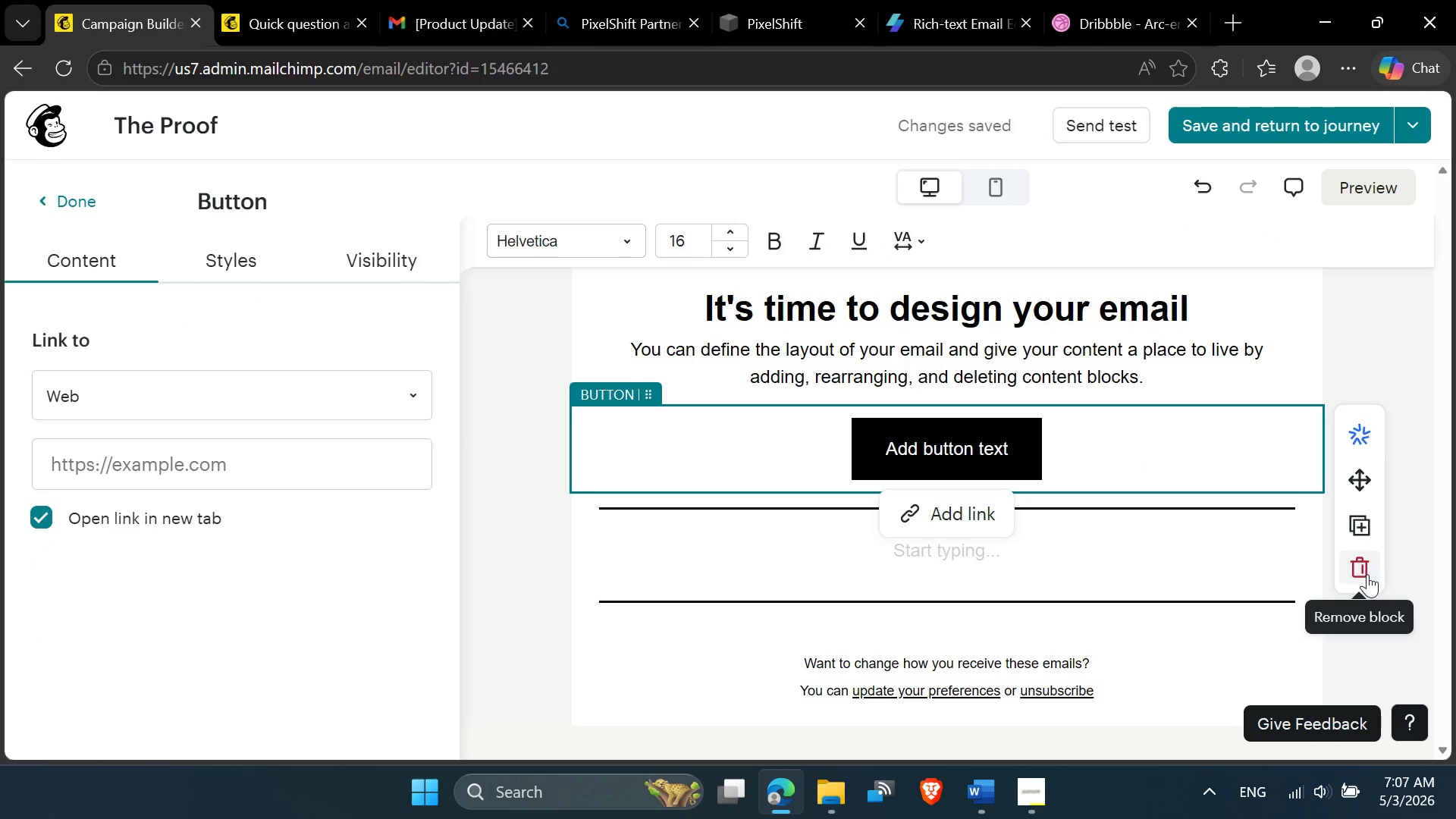 
left_click([1362, 564])
 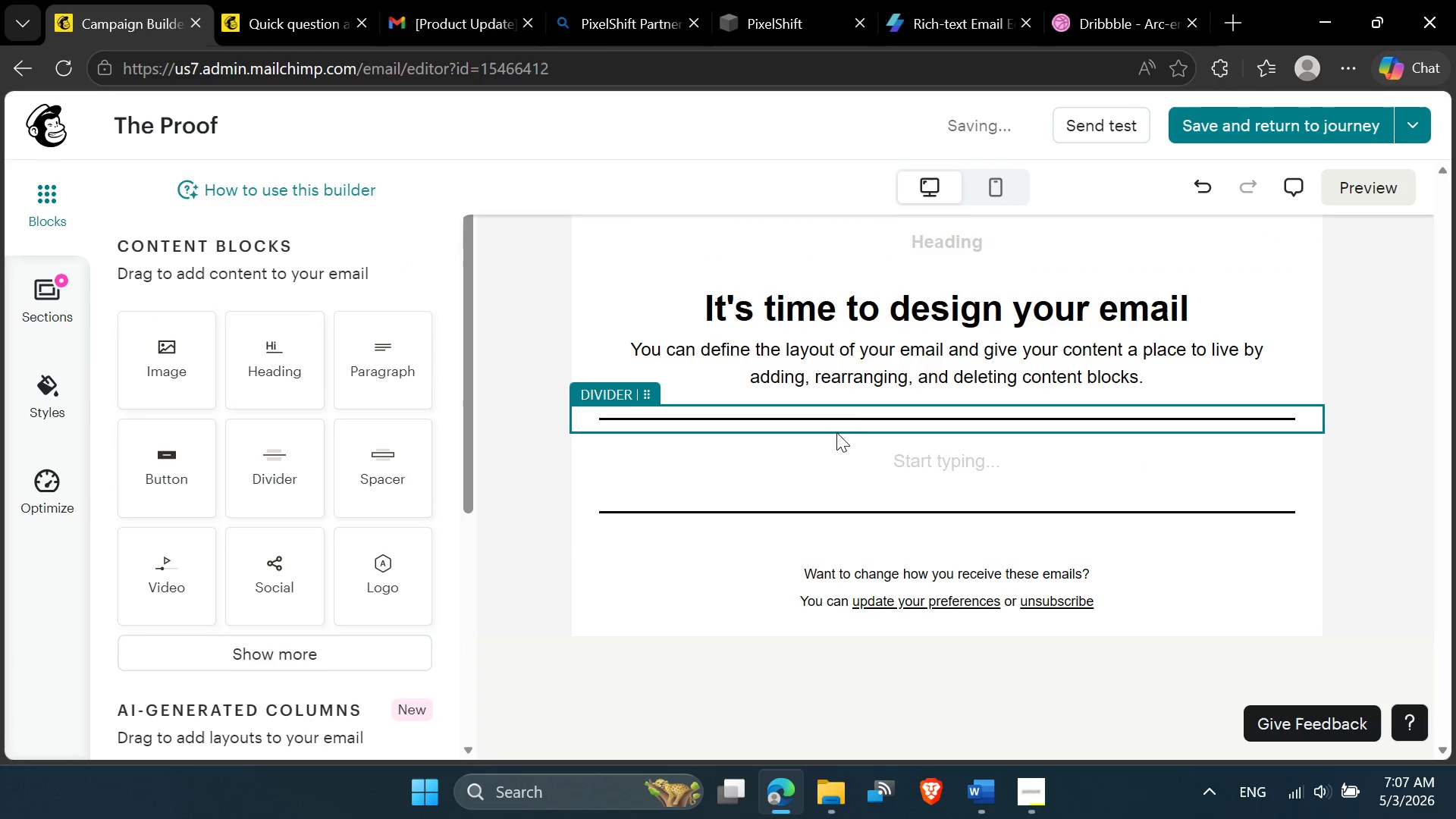 
scroll: coordinate [849, 412], scroll_direction: up, amount: 5.0
 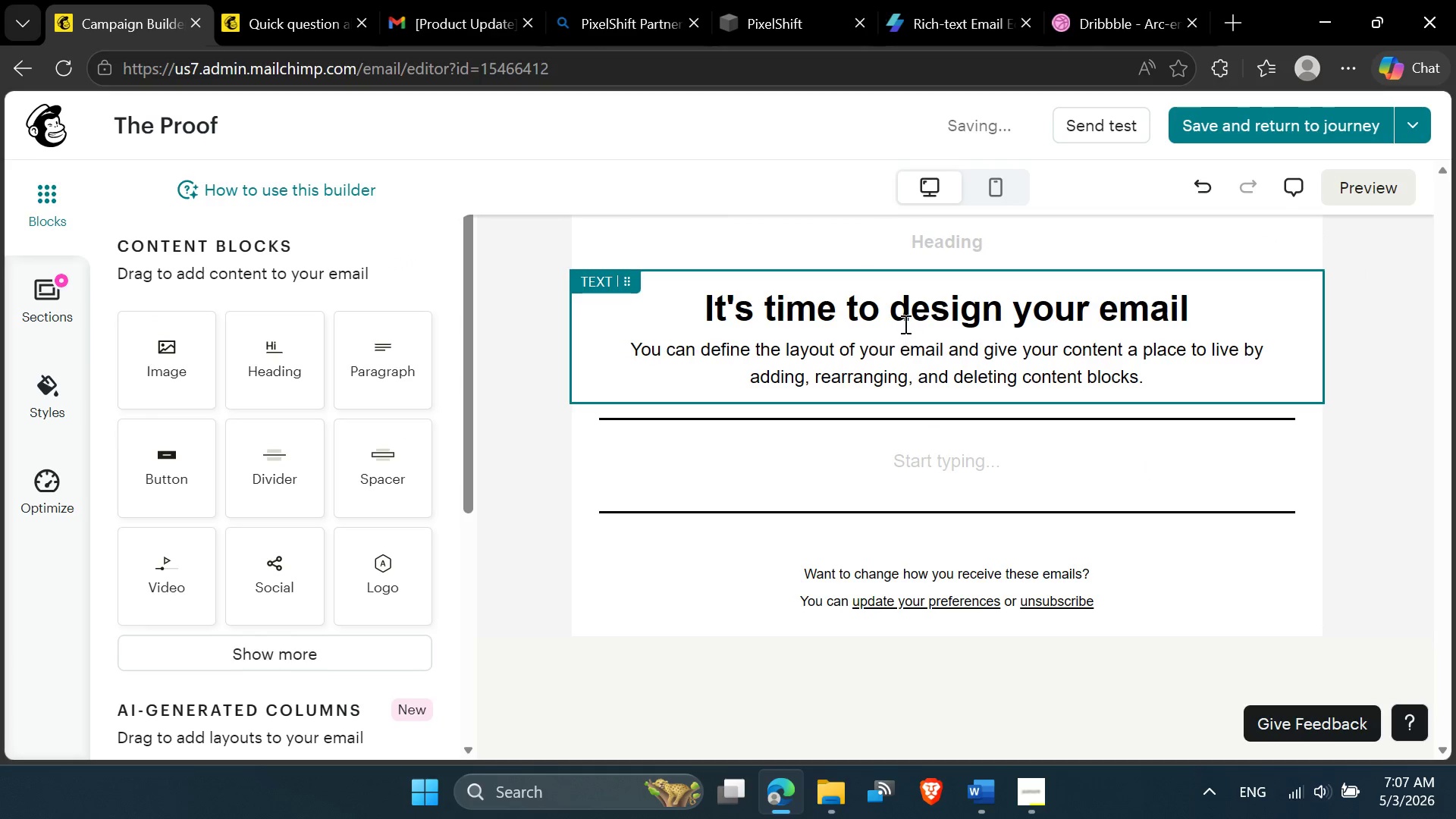 
left_click([924, 250])
 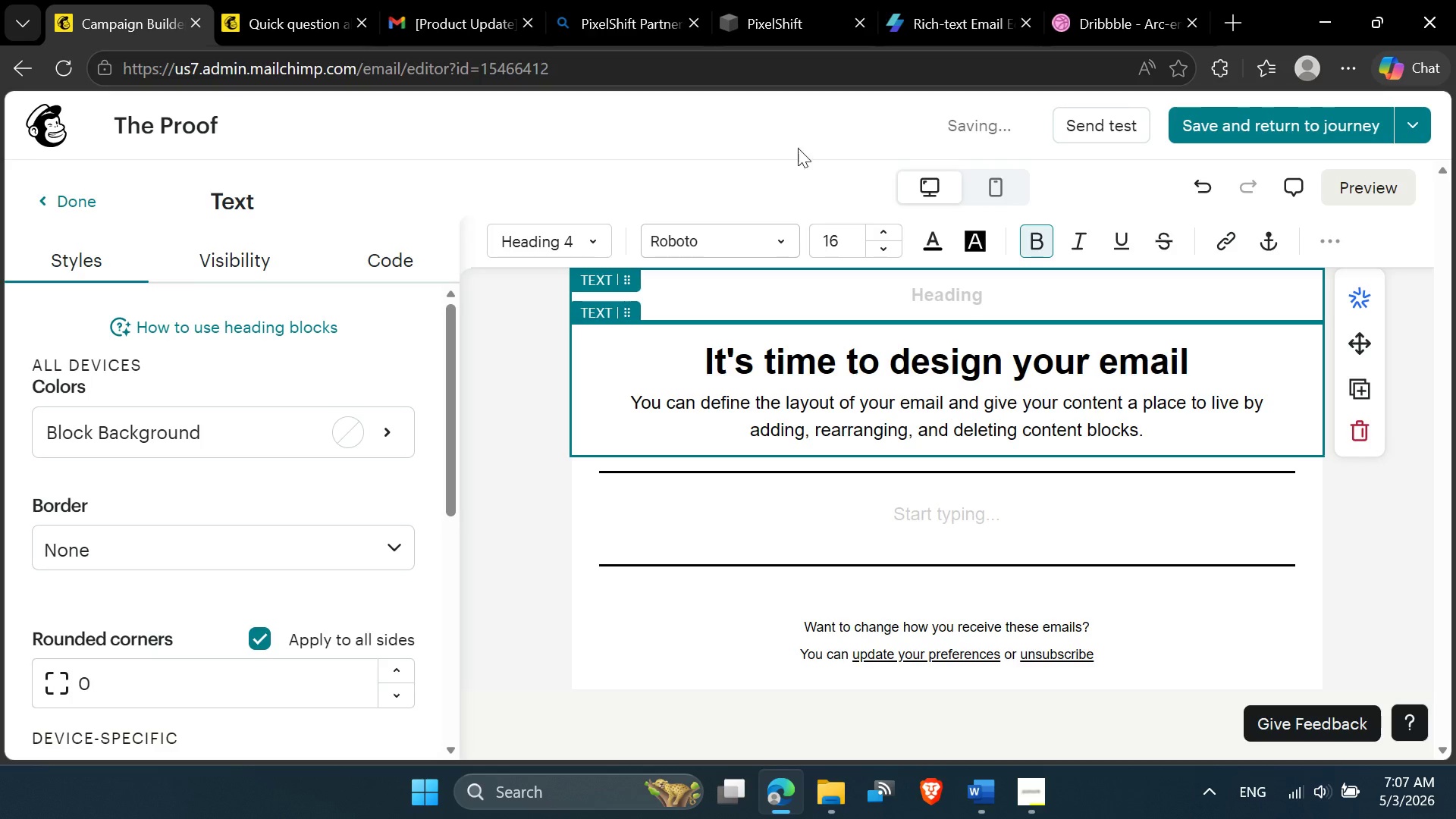 
left_click([987, 799])
 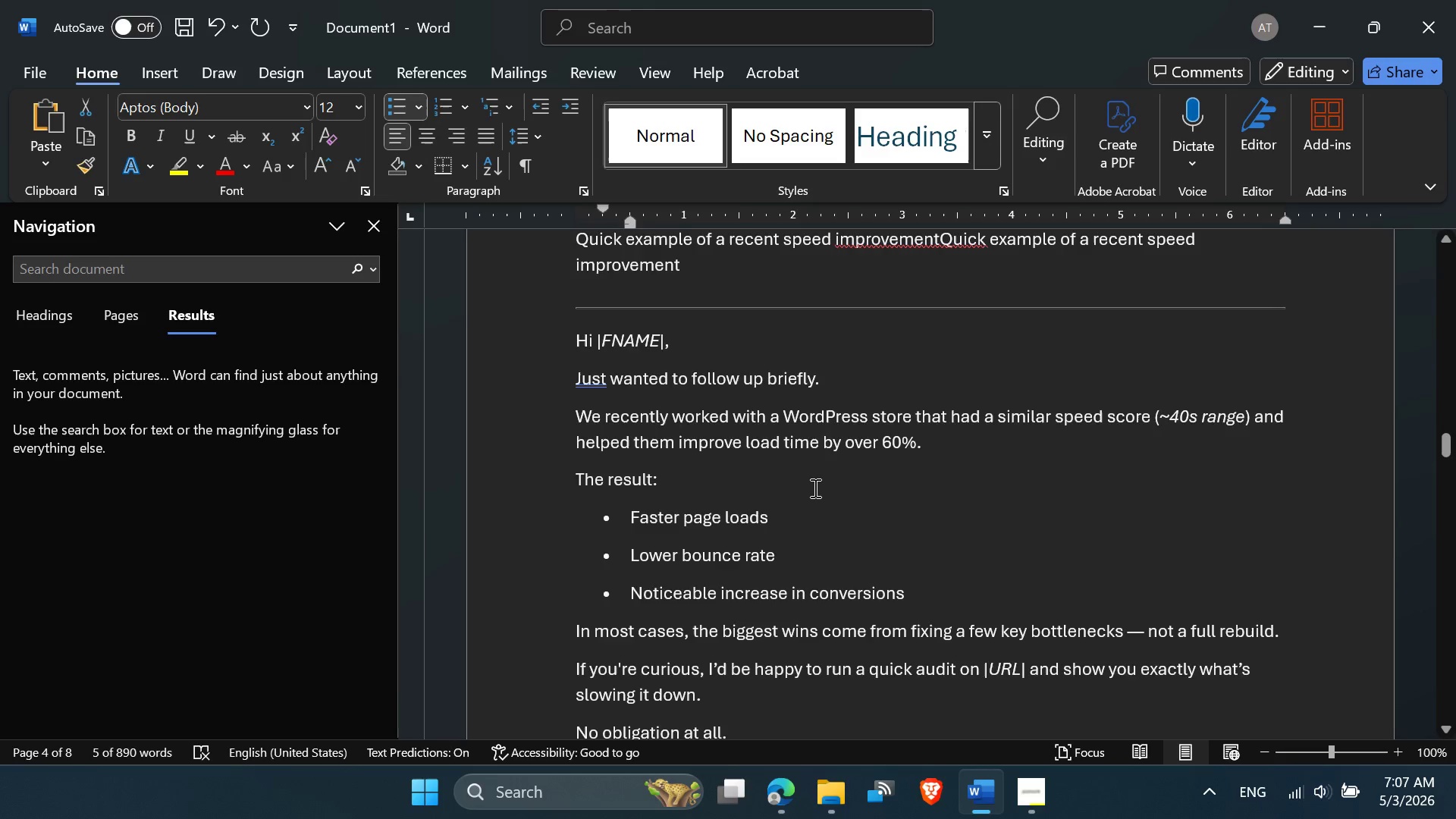 
scroll: coordinate [811, 480], scroll_direction: up, amount: 1.0
 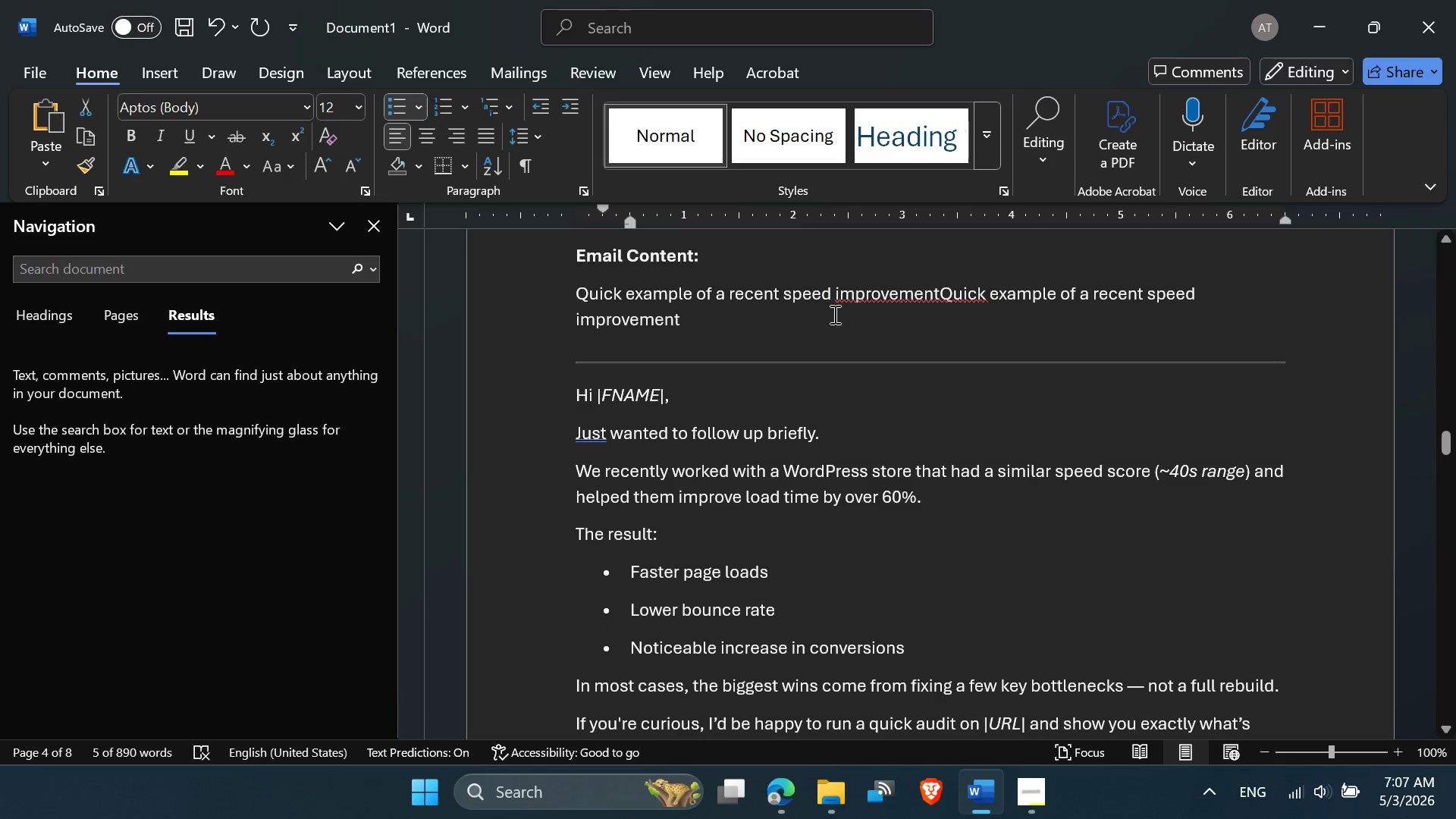 
left_click([863, 293])
 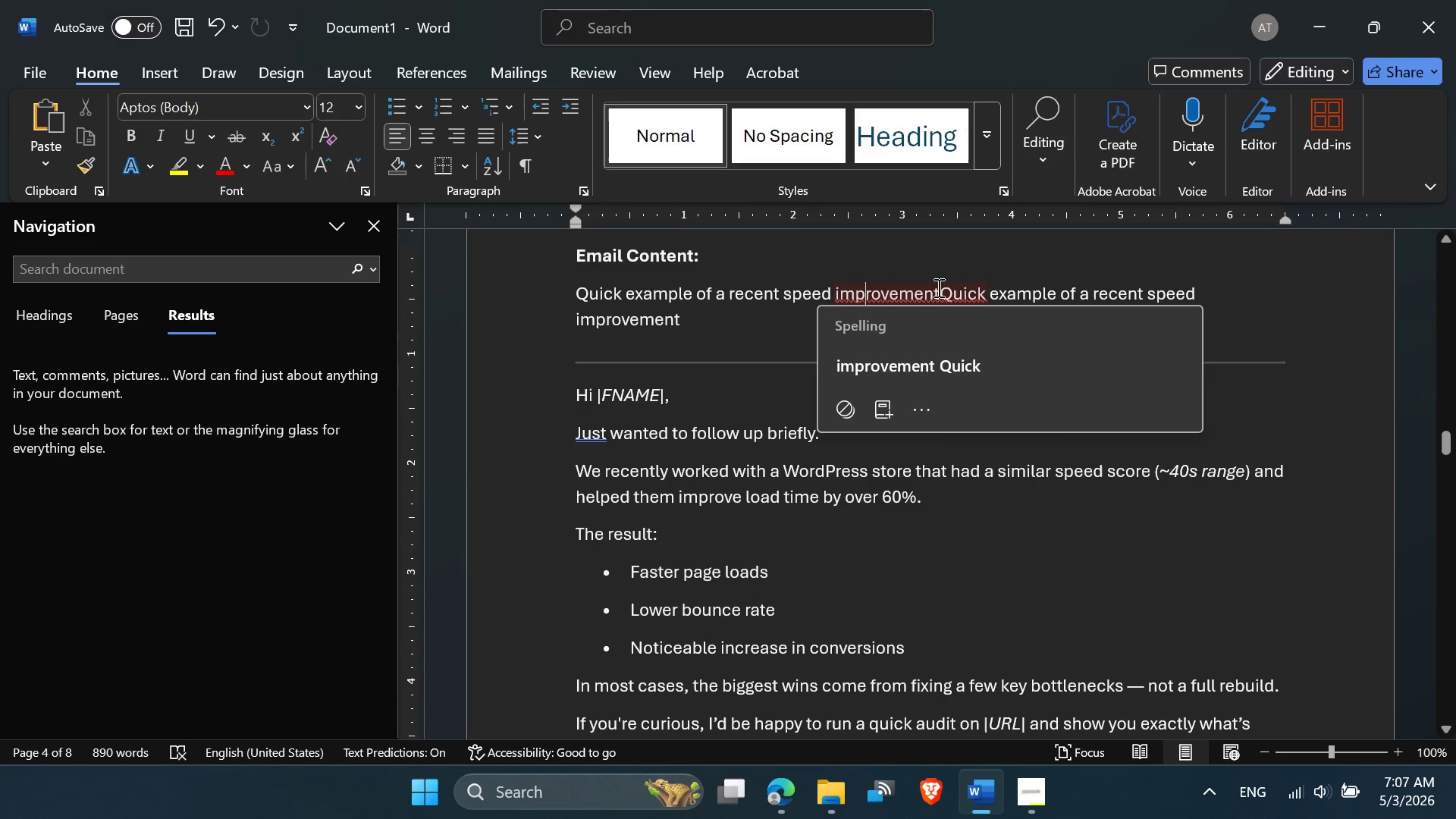 
left_click([937, 287])
 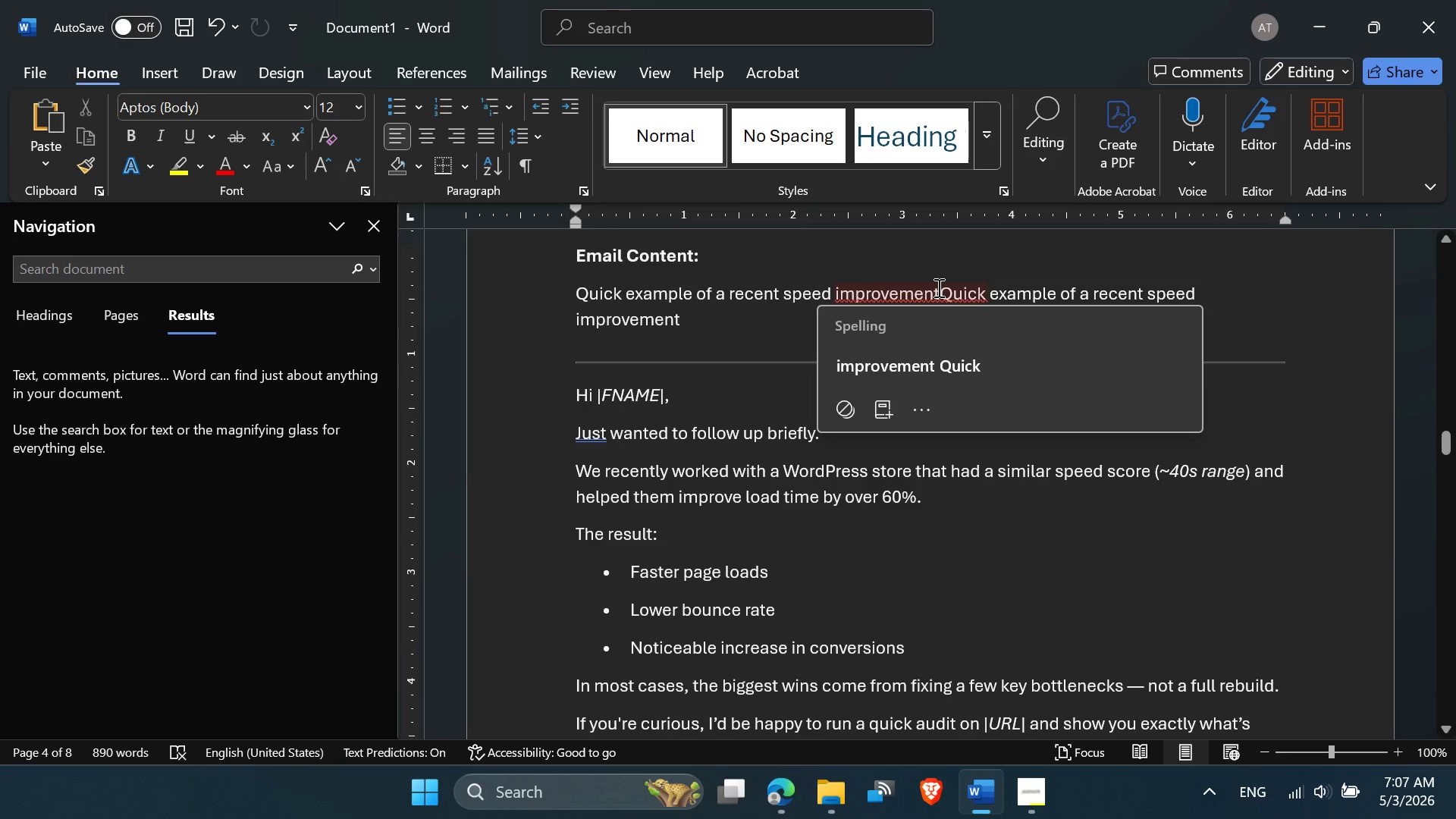 
key(Space)
 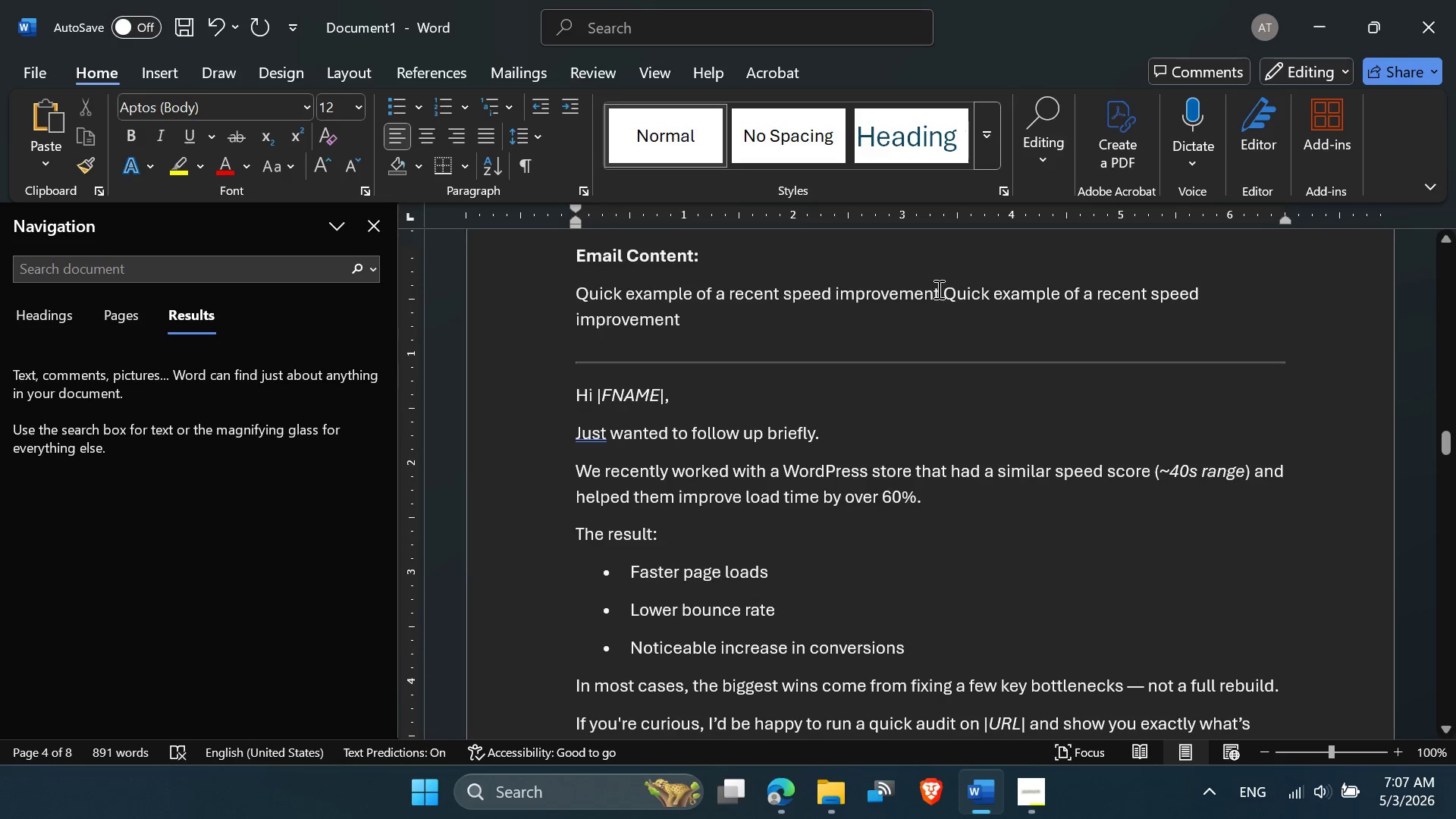 
left_click_drag(start_coordinate=[937, 289], to_coordinate=[582, 294])
 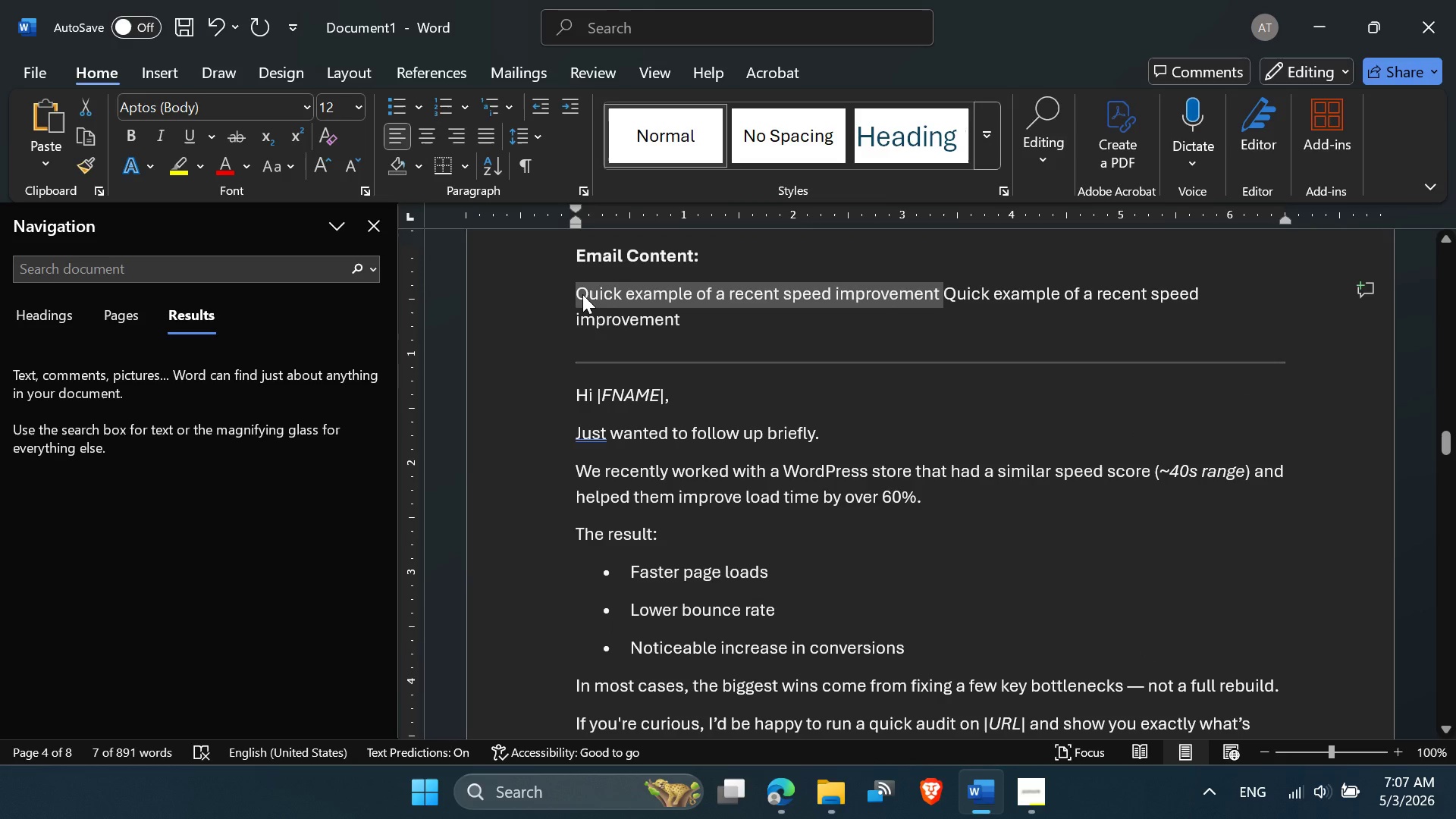 
key(Control+C)
 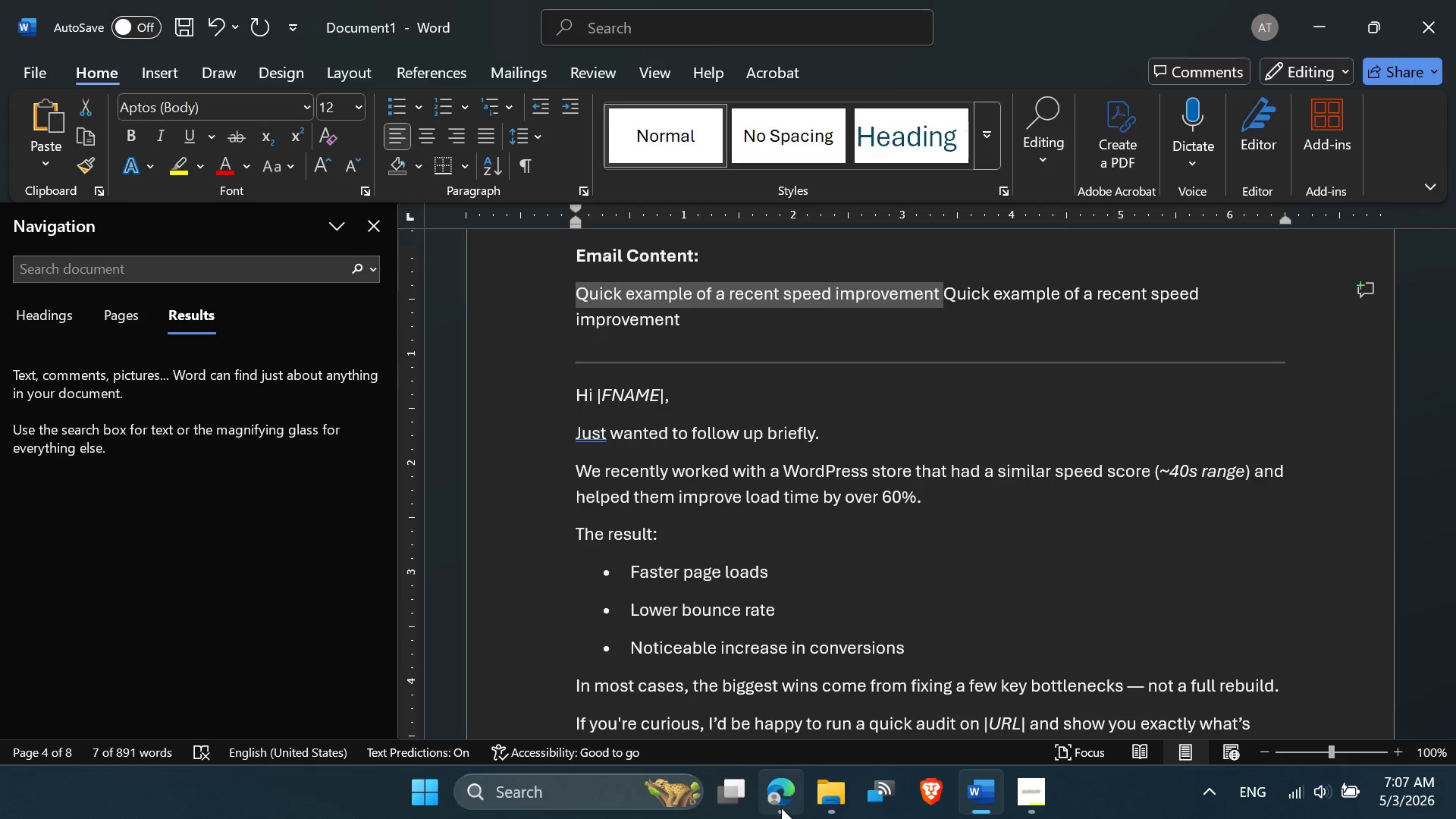 
left_click([772, 801])
 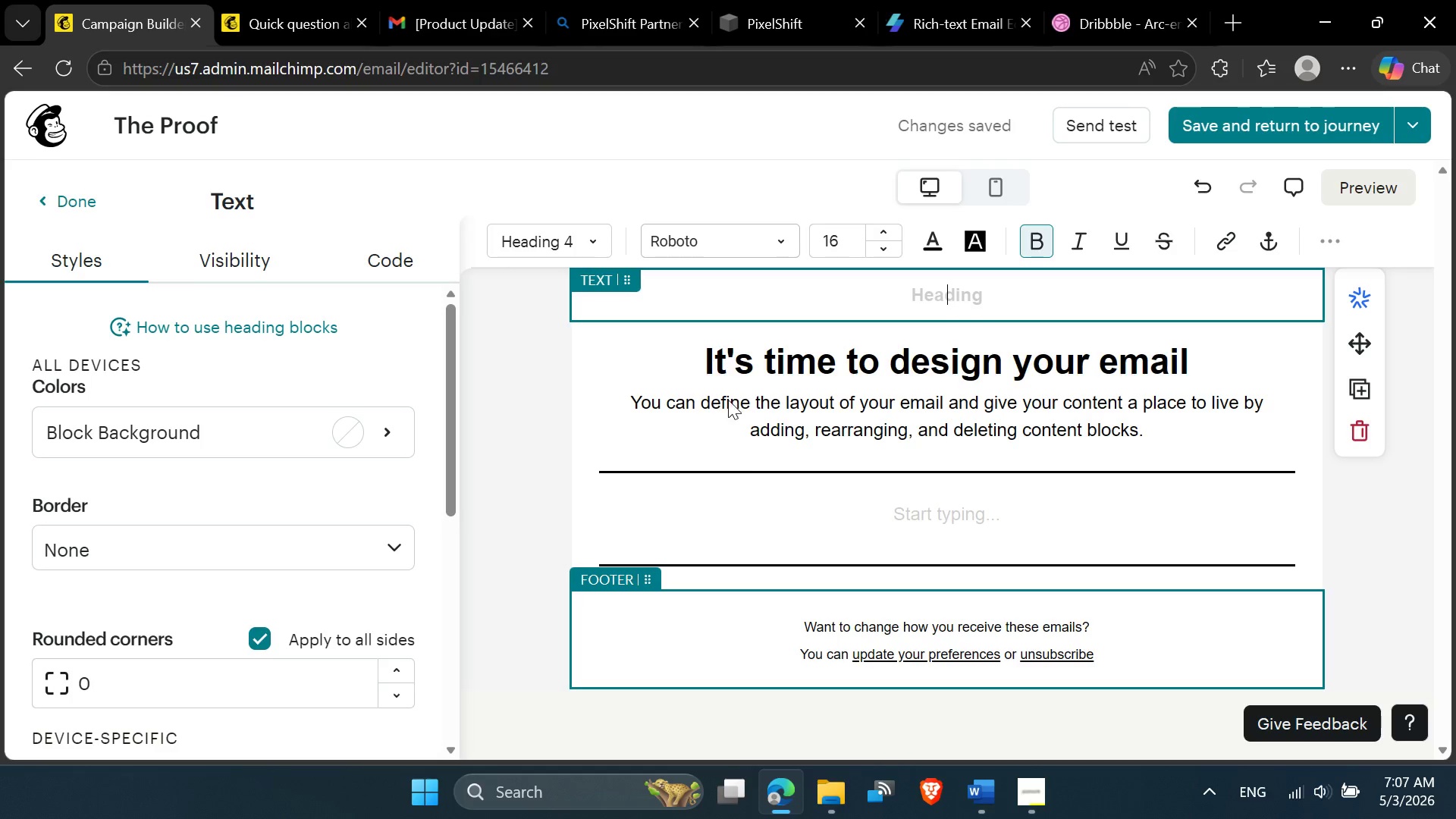 
key(Control+V)
 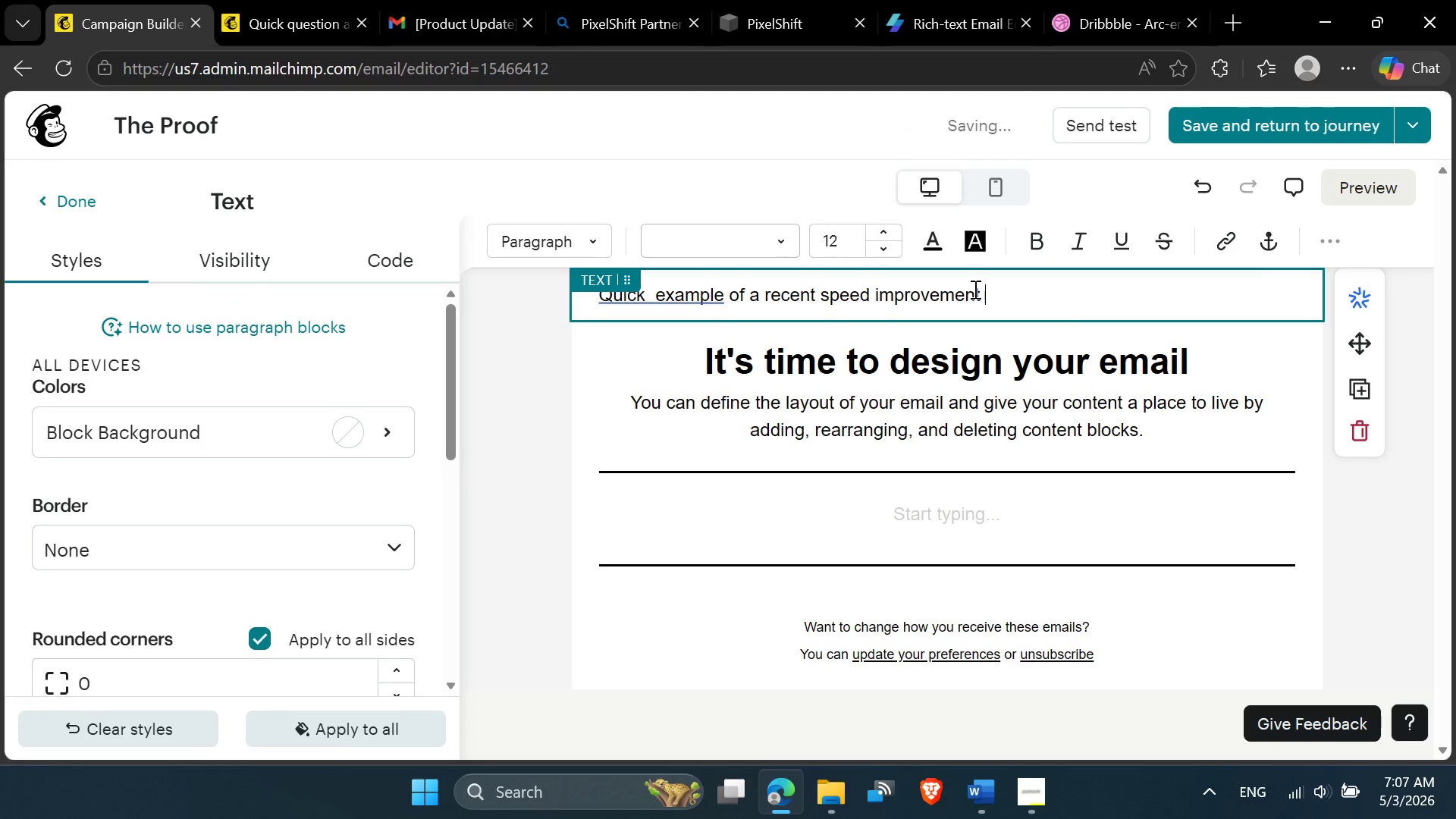 
key(Backspace)
 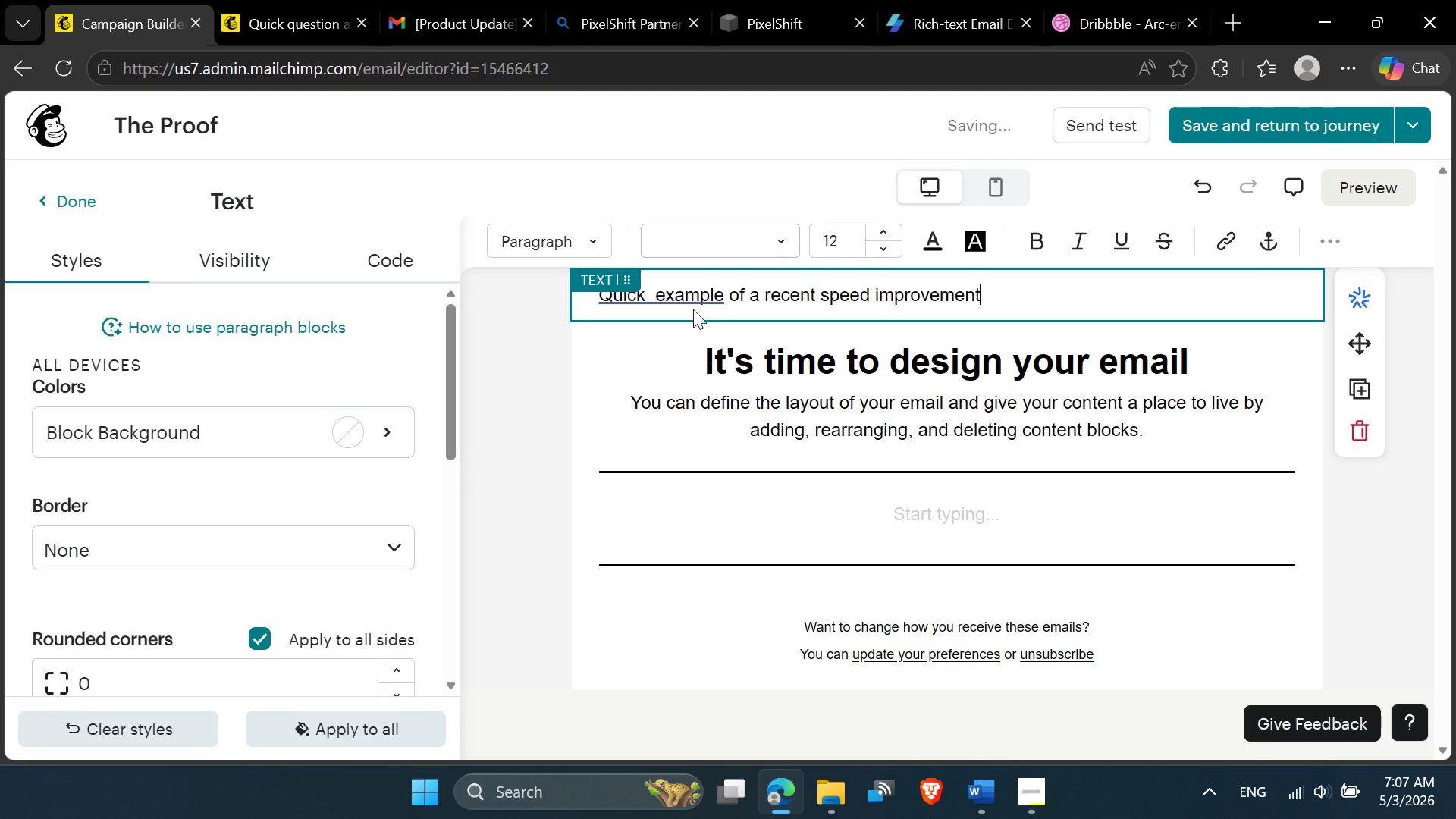 
left_click([667, 291])
 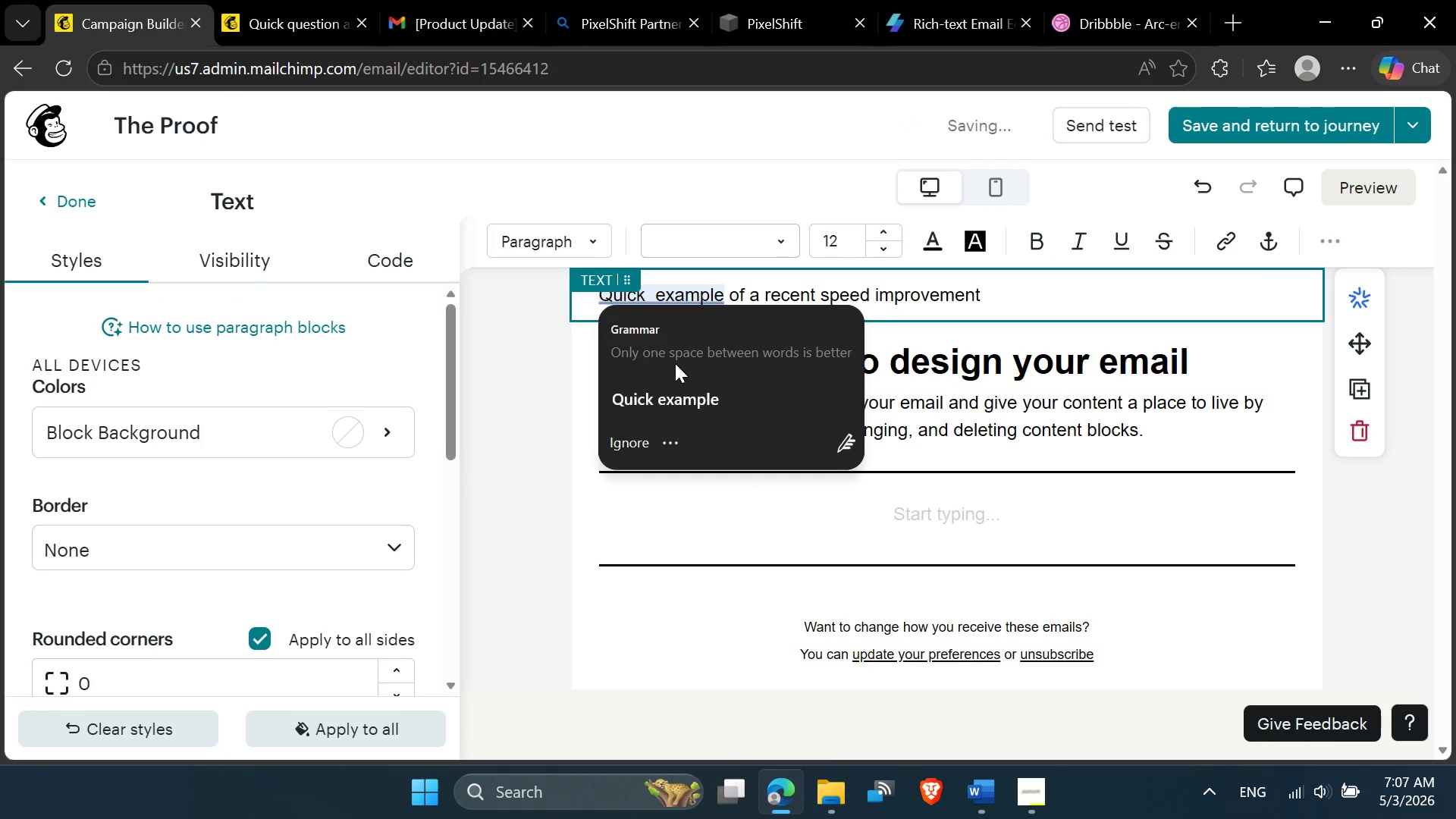 
left_click([676, 394])
 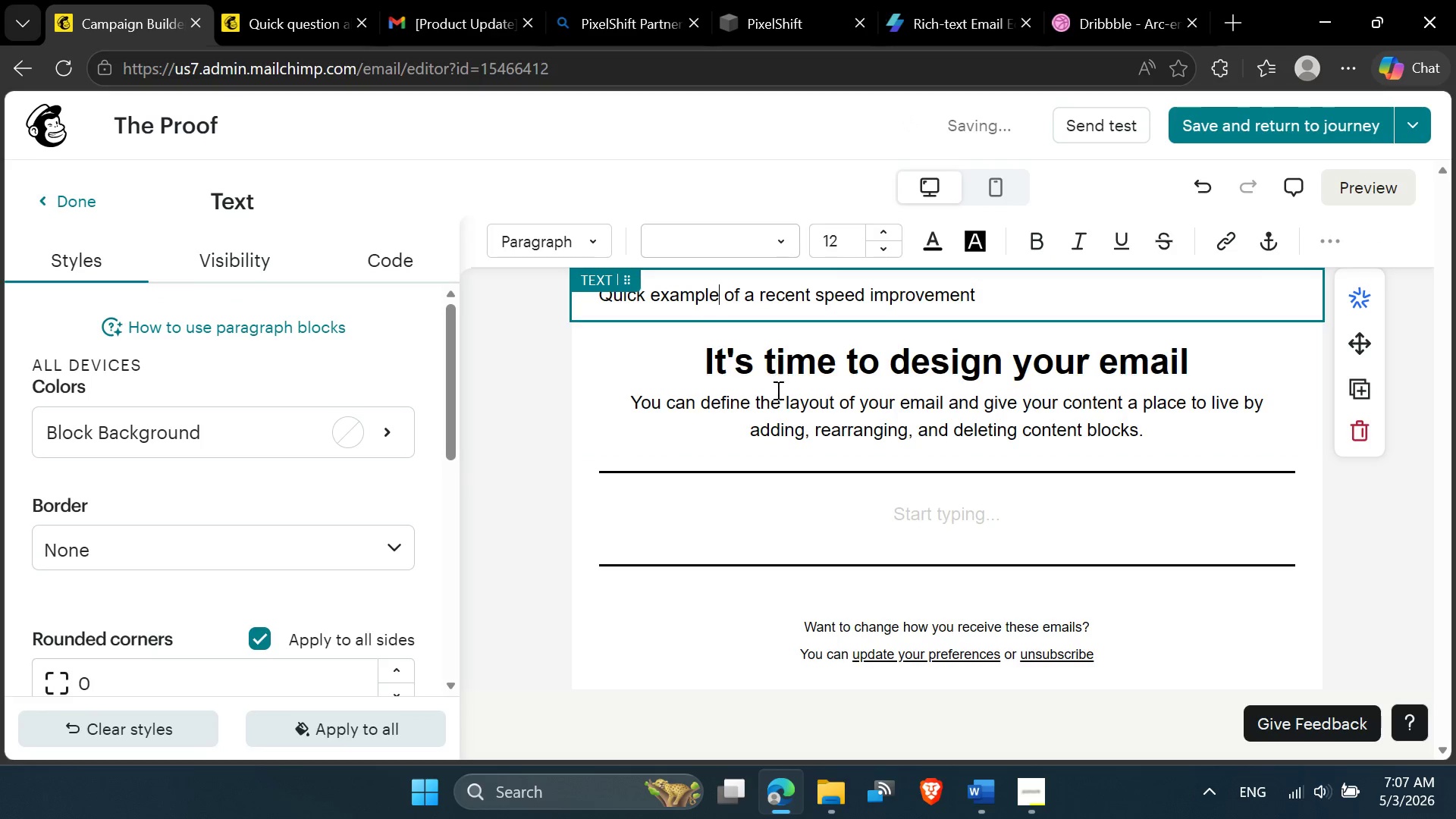 
left_click([922, 428])
 